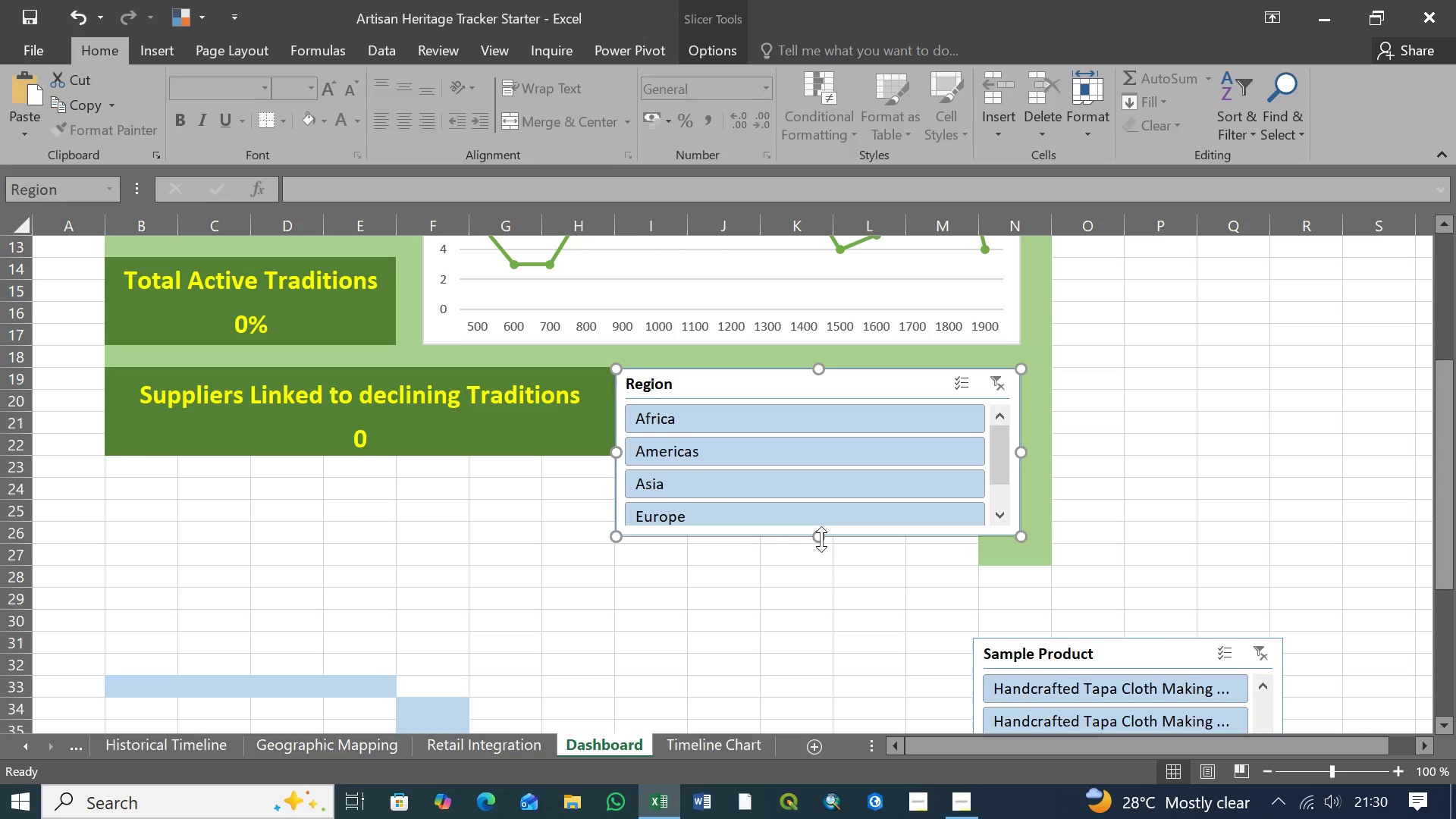 
left_click_drag(start_coordinate=[821, 538], to_coordinate=[824, 542])
 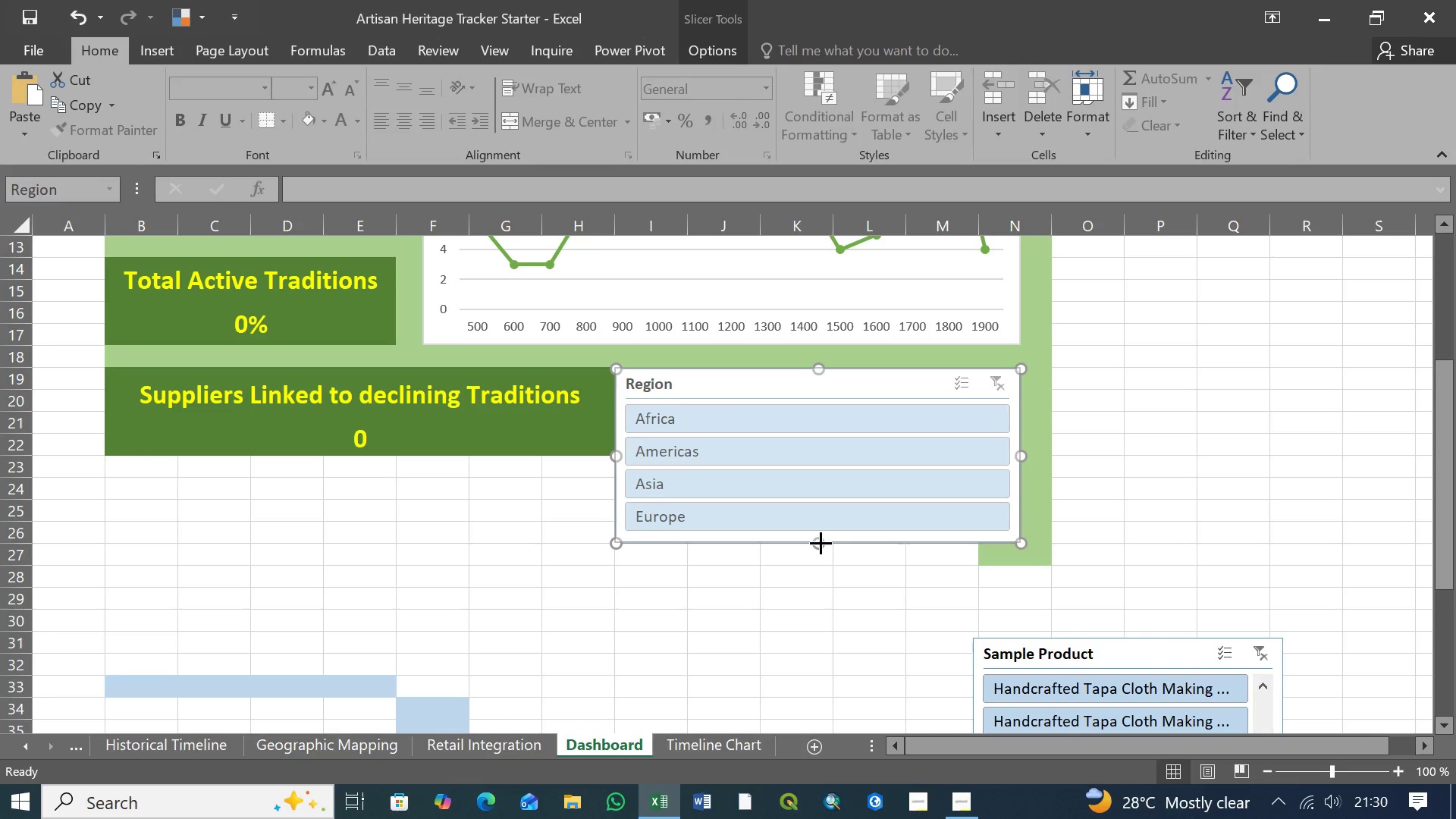 
wait(6.75)
 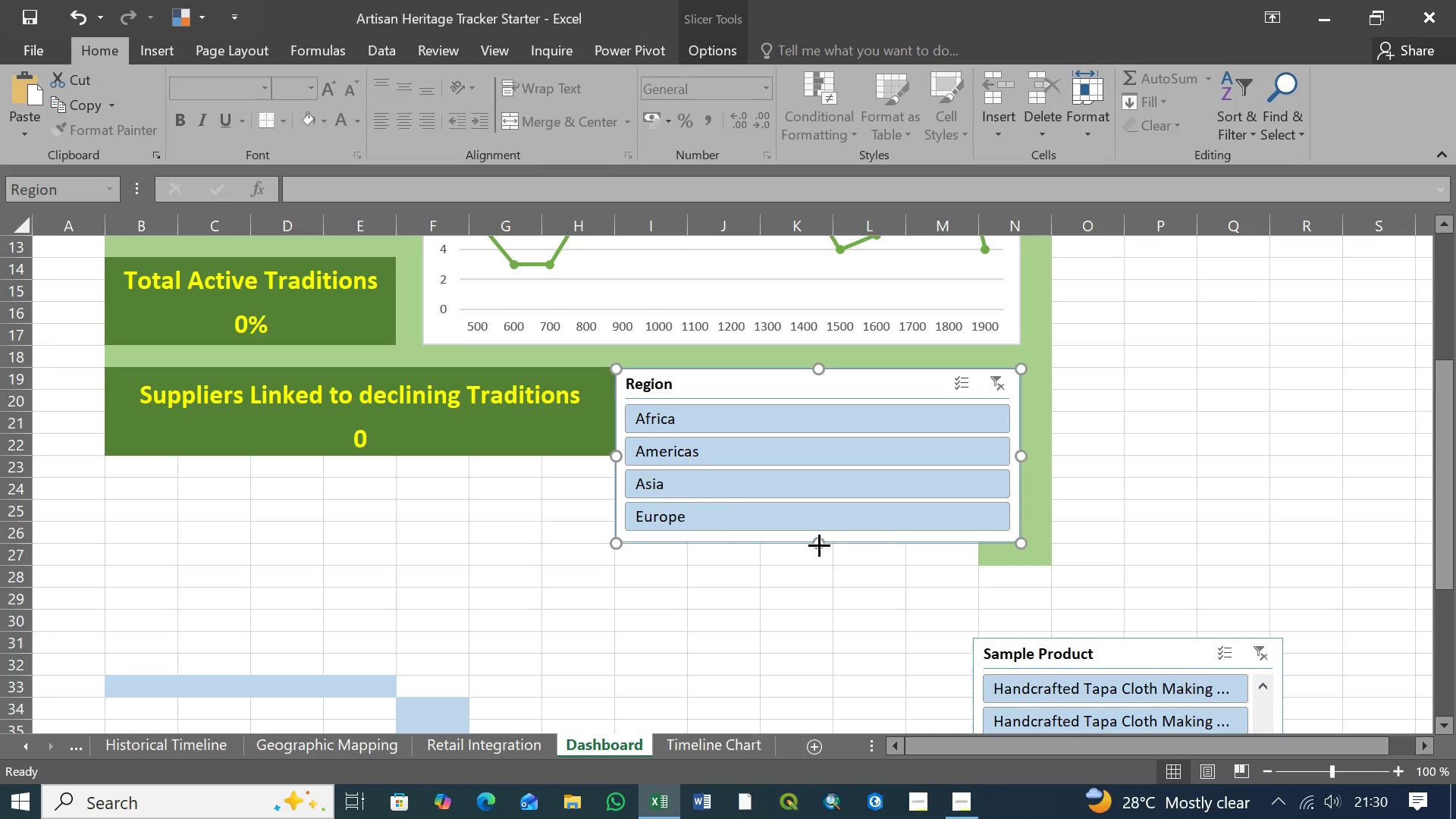 
left_click([593, 598])
 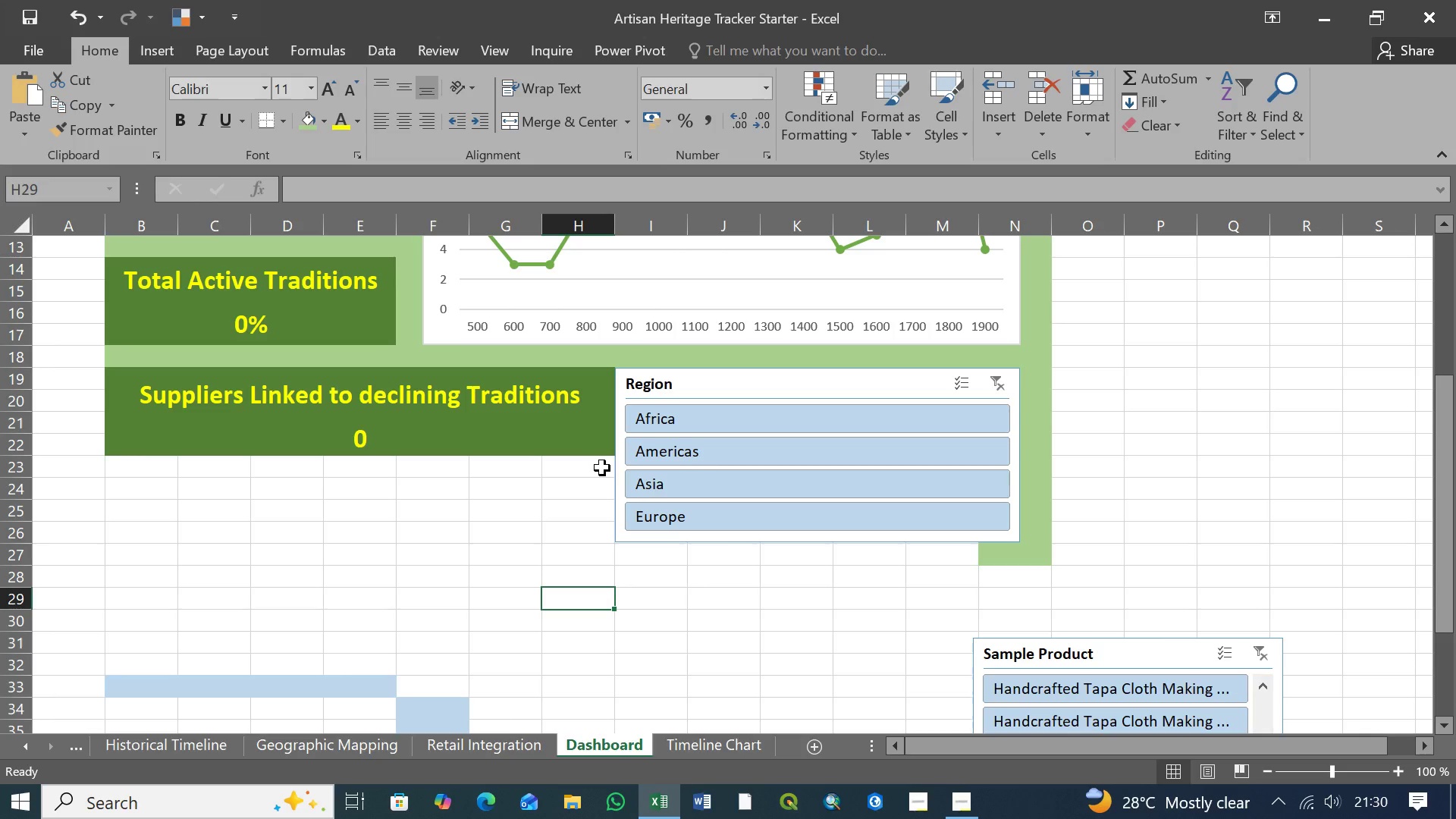 
wait(18.41)
 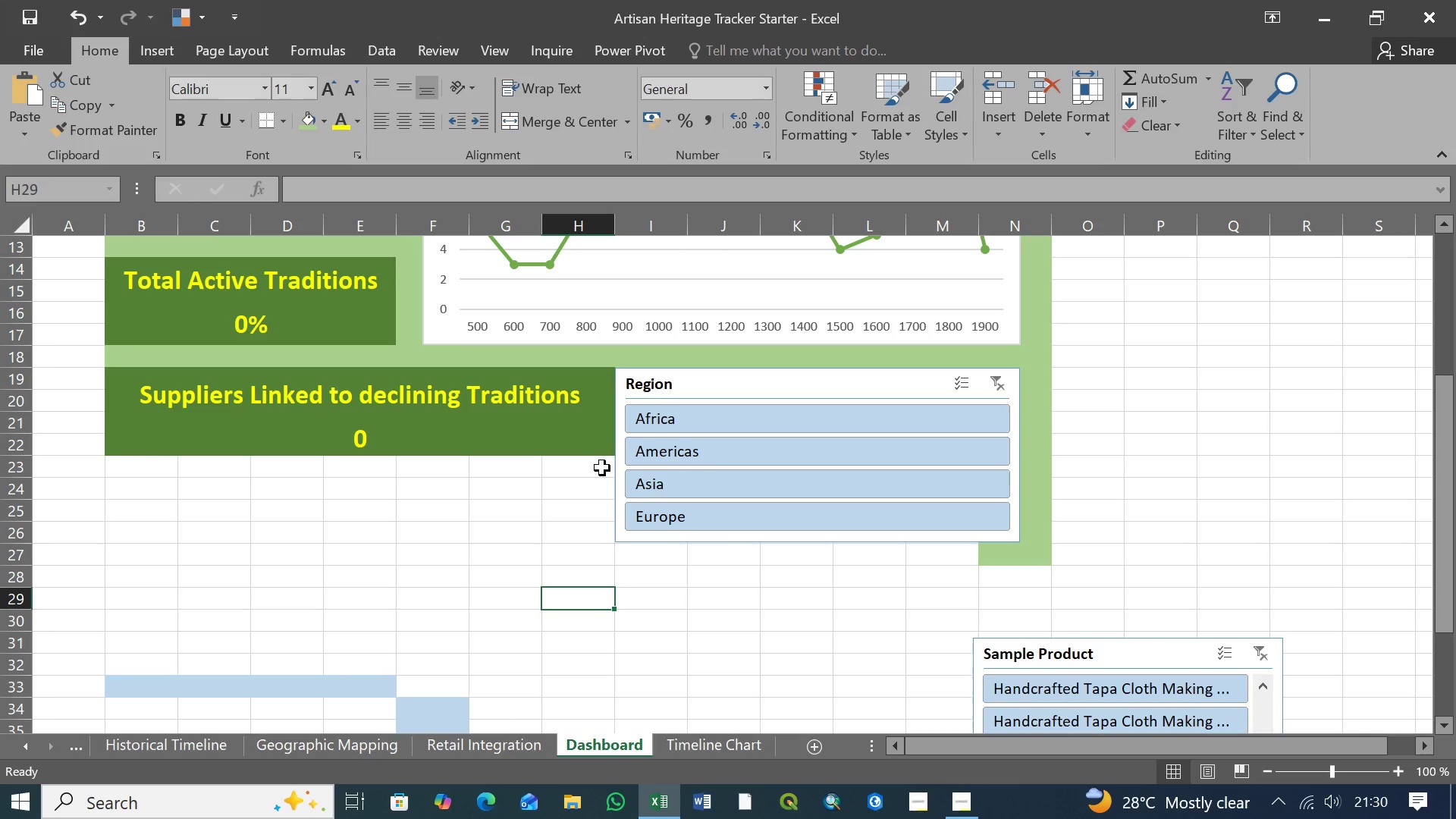 
left_click([580, 466])
 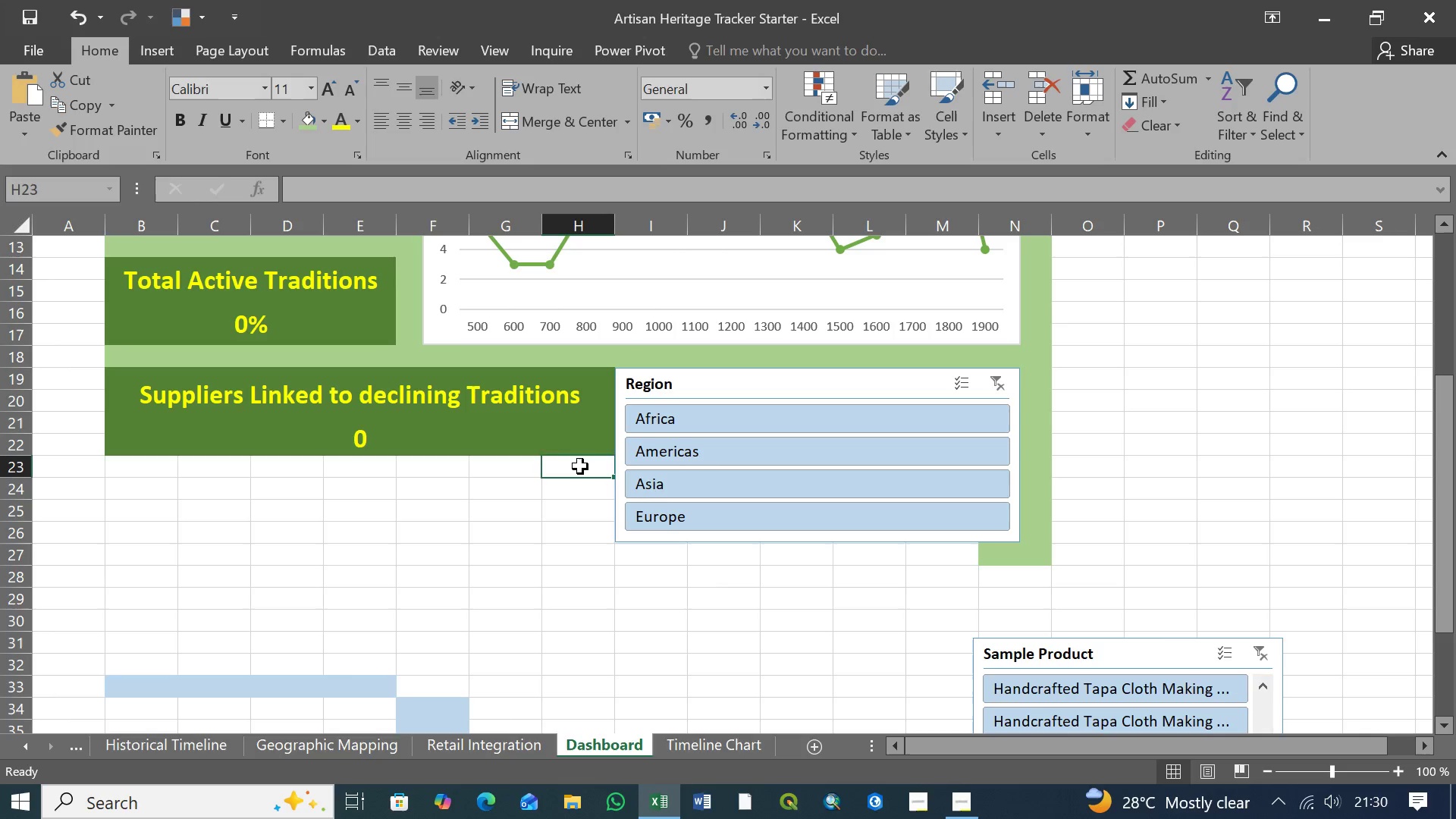 
hold_key(key=ShiftLeft, duration=1.5)
left_click([592, 558])
 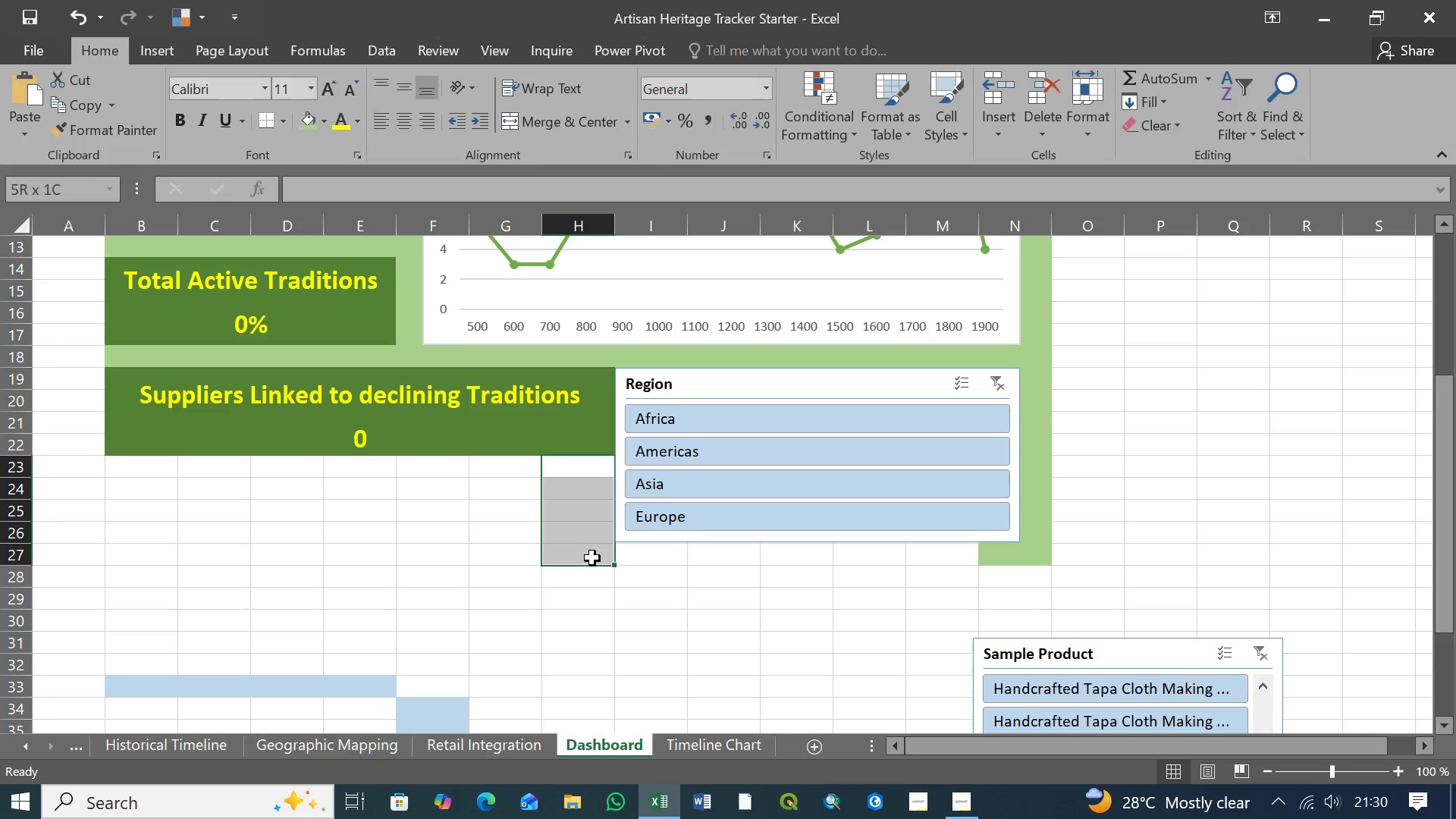 
hold_key(key=ShiftLeft, duration=1.09)
 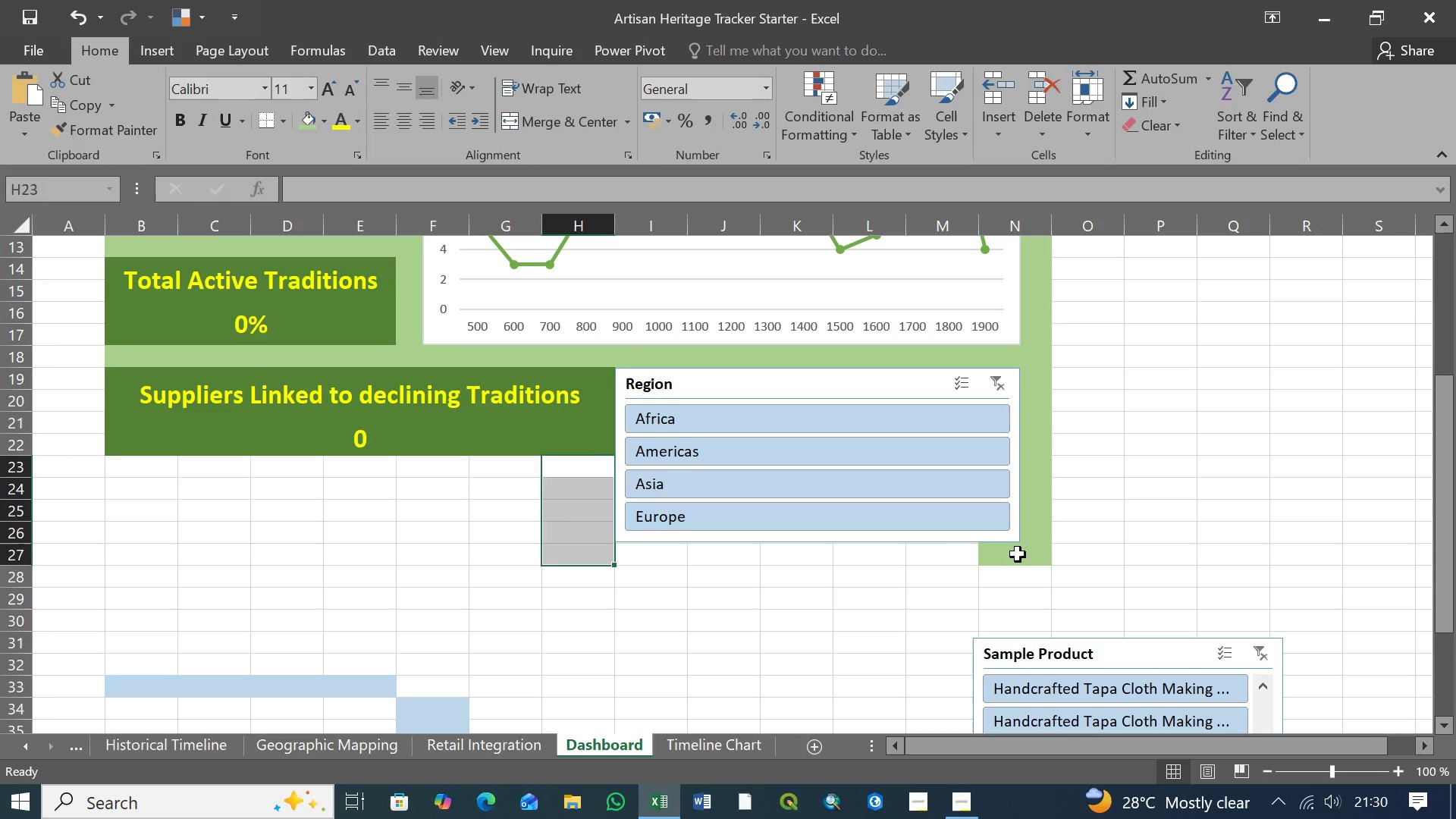 
left_click([1018, 554])
 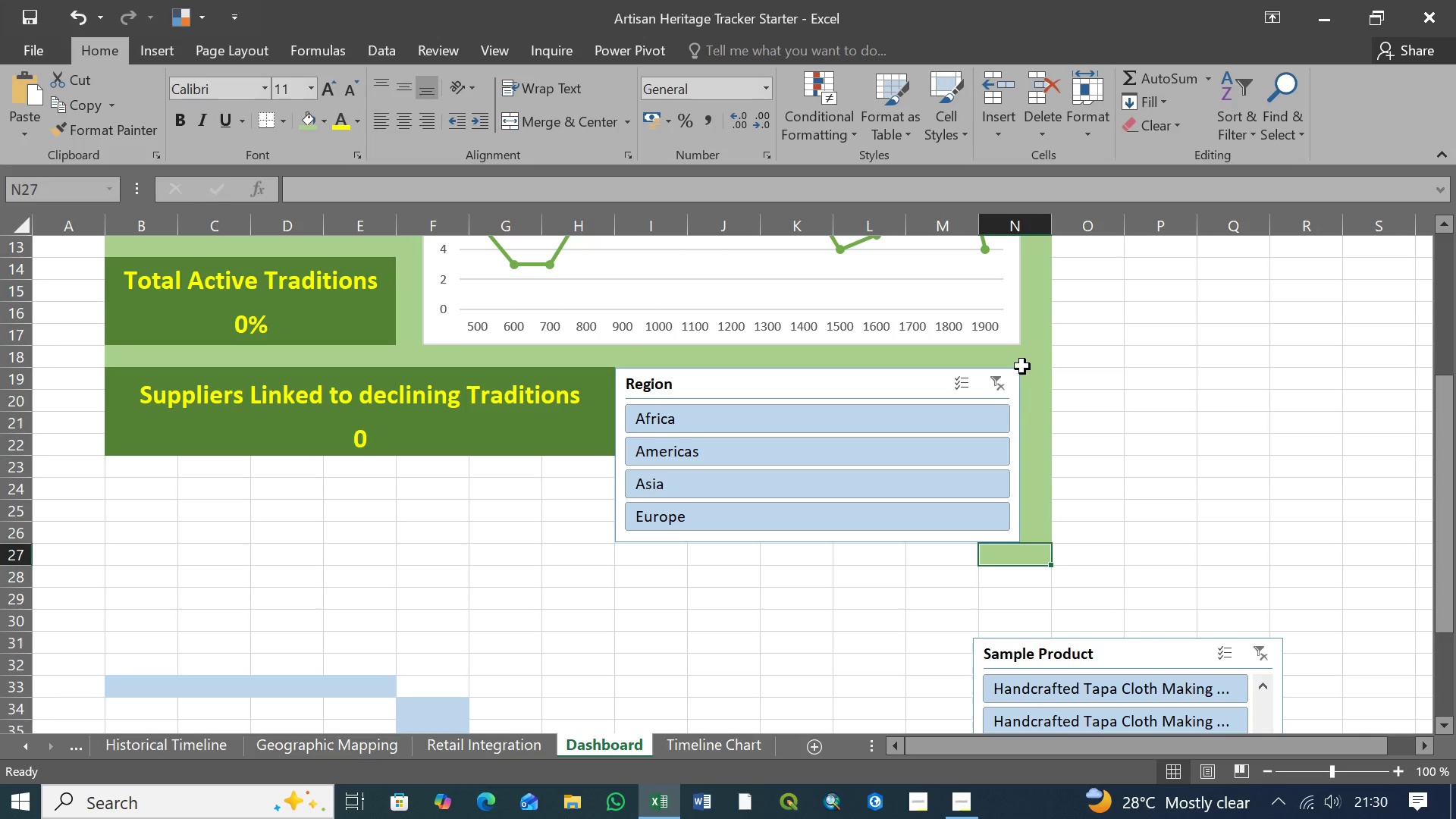 
hold_key(key=ShiftLeft, duration=1.06)
left_click([1029, 356])
 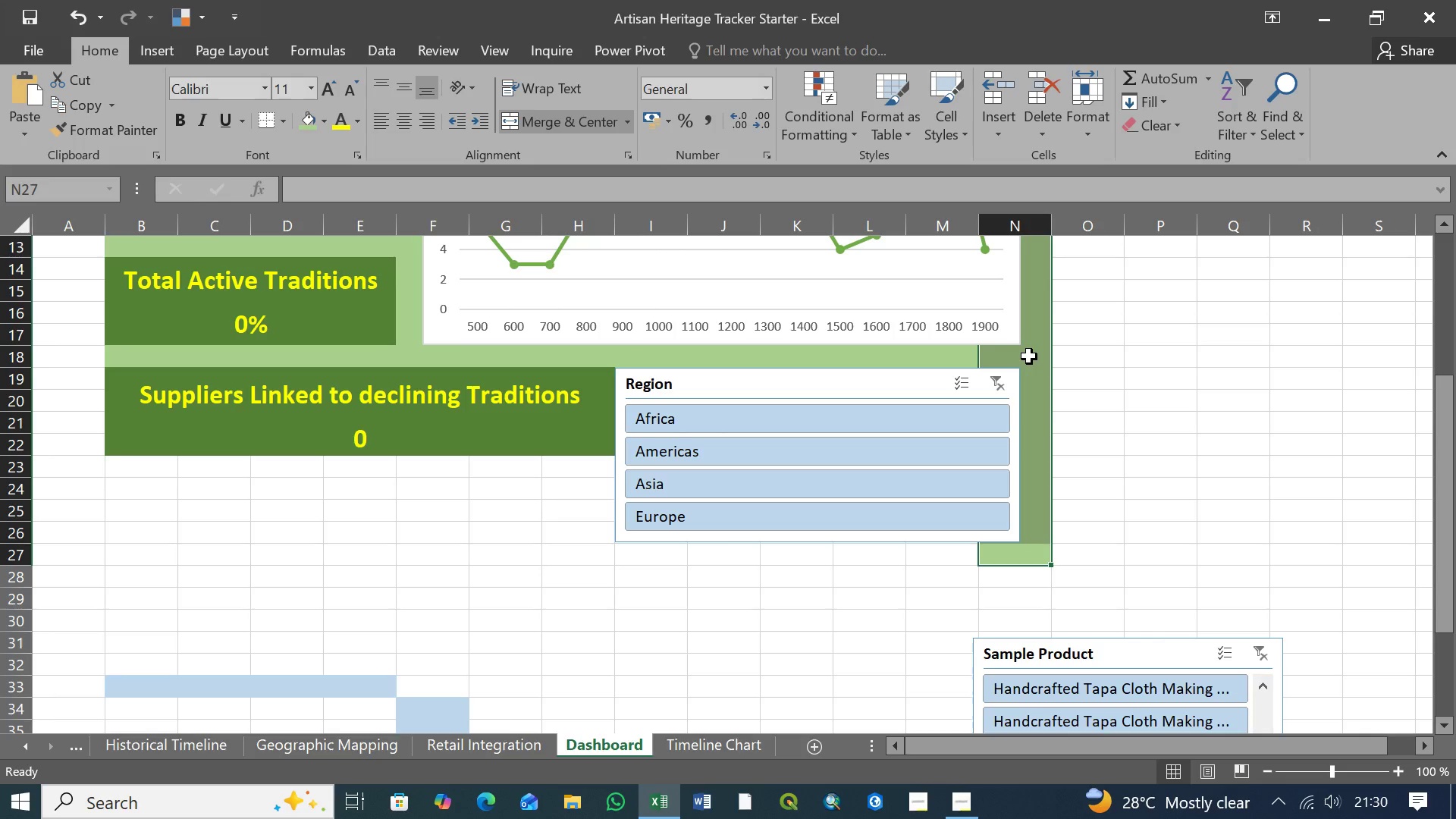 
hold_key(key=ShiftLeft, duration=0.56)
 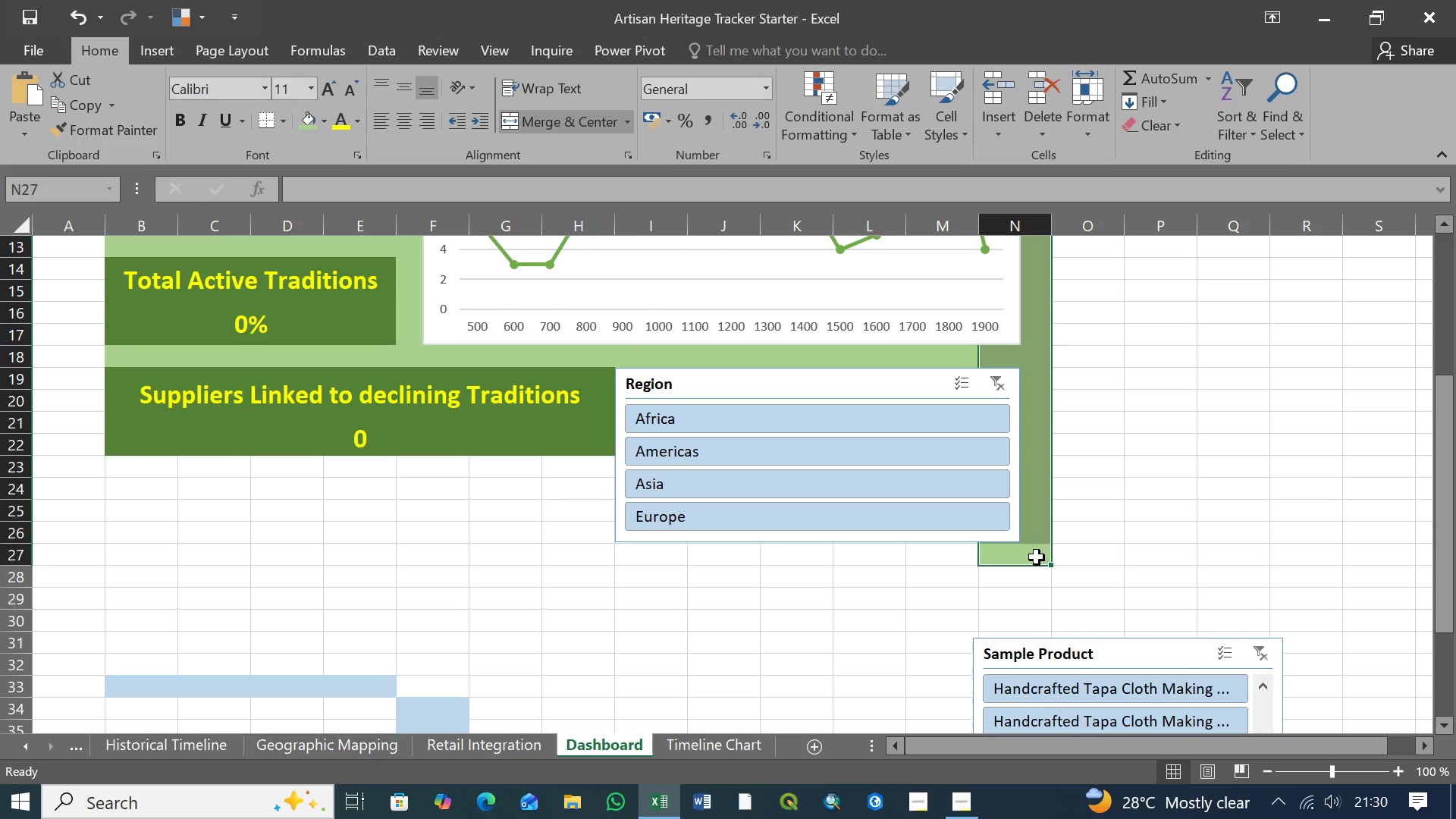 
left_click([1037, 557])
 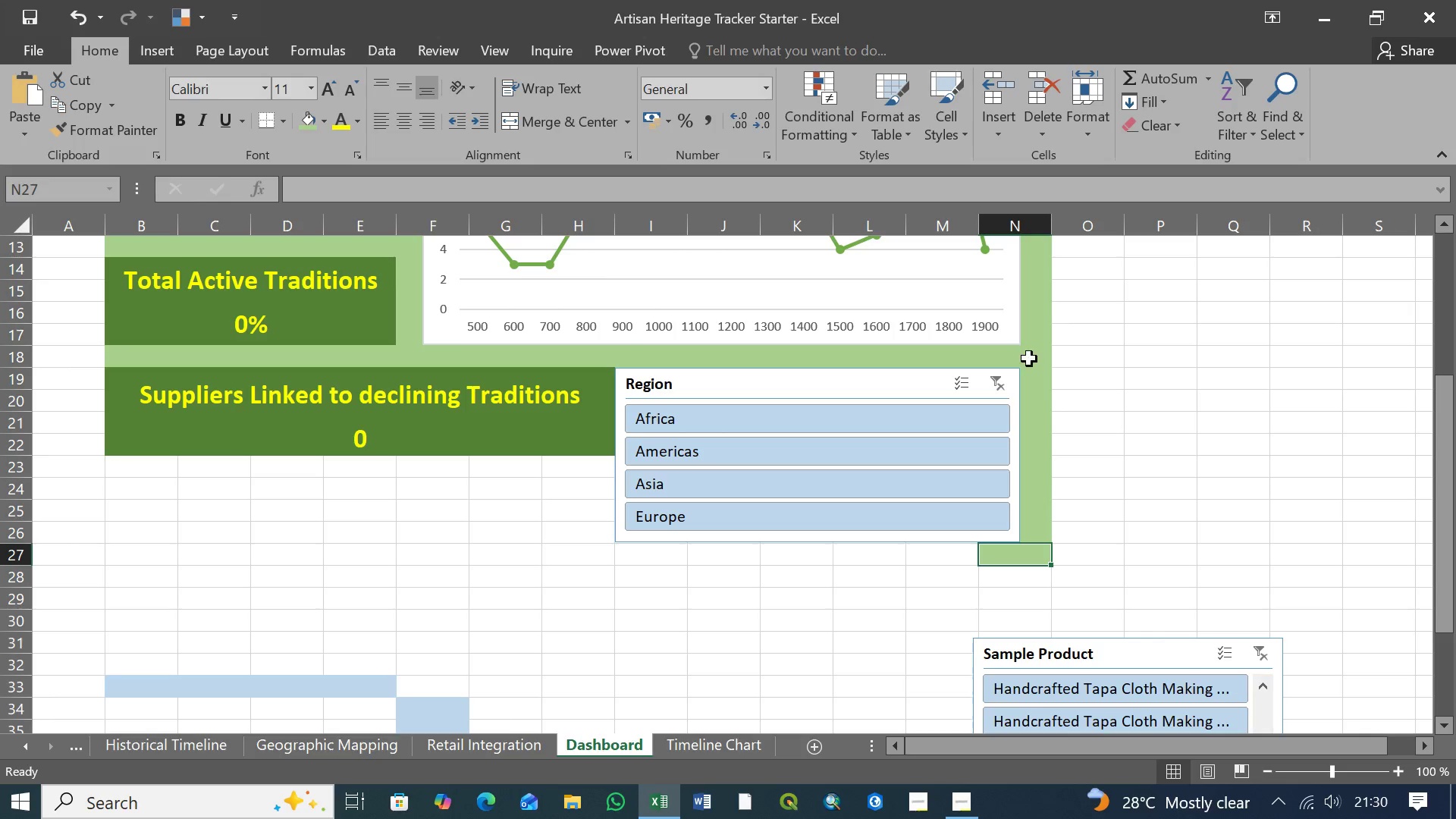 
left_click([1029, 359])
 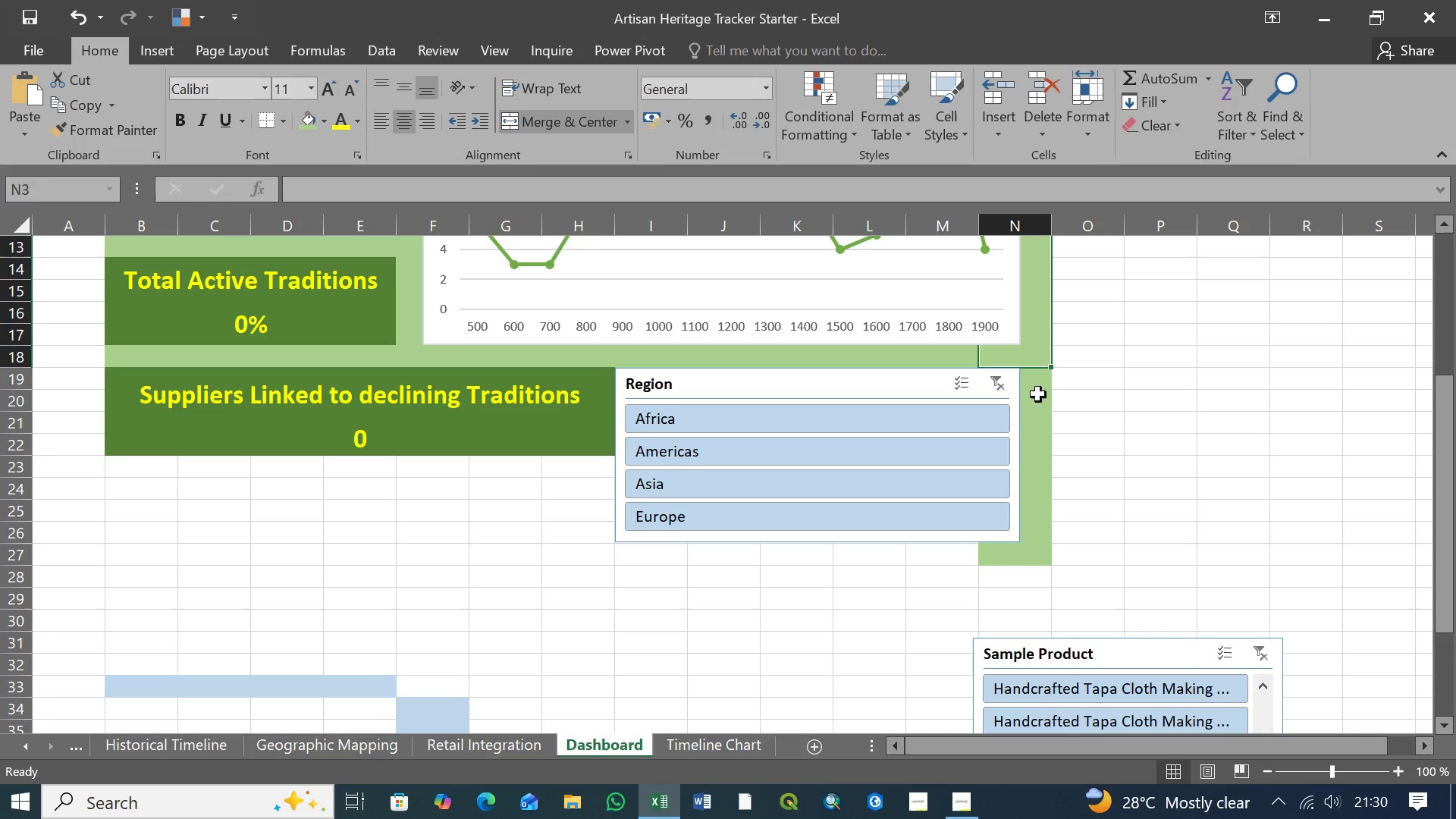 
left_click([1039, 397])
 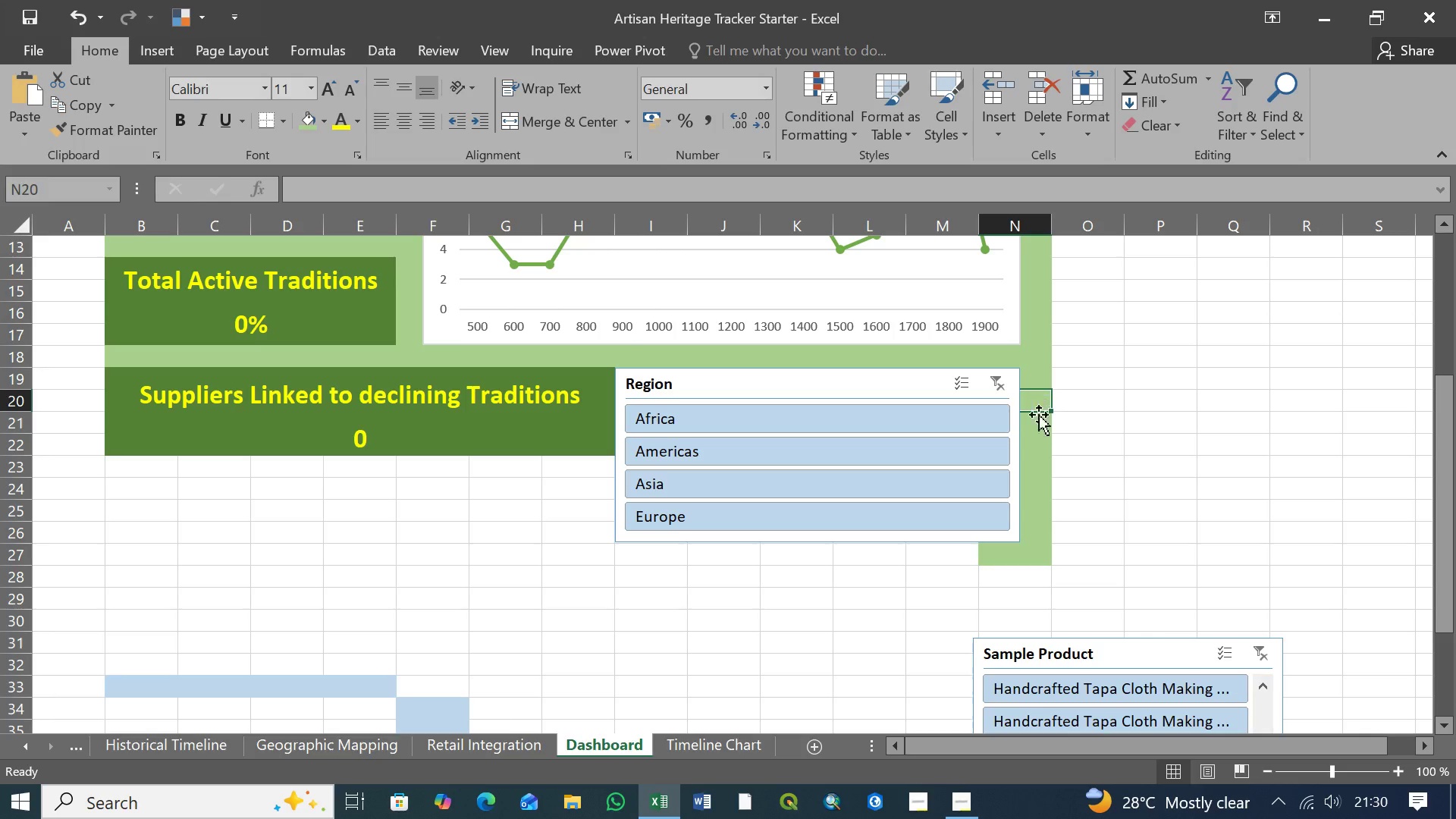 
hold_key(key=ShiftLeft, duration=1.25)
left_click([1025, 560])
 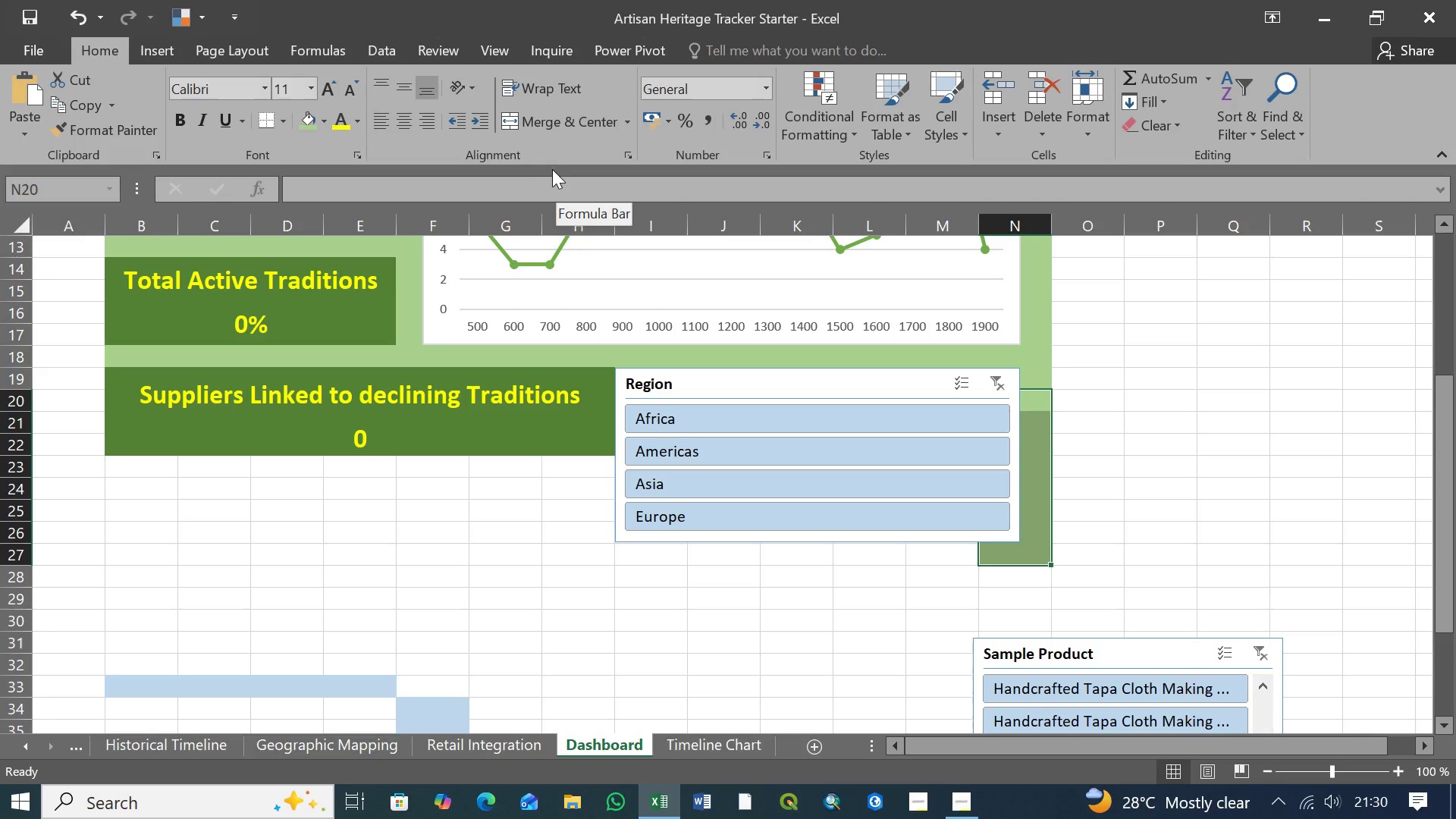 
left_click([570, 121])
 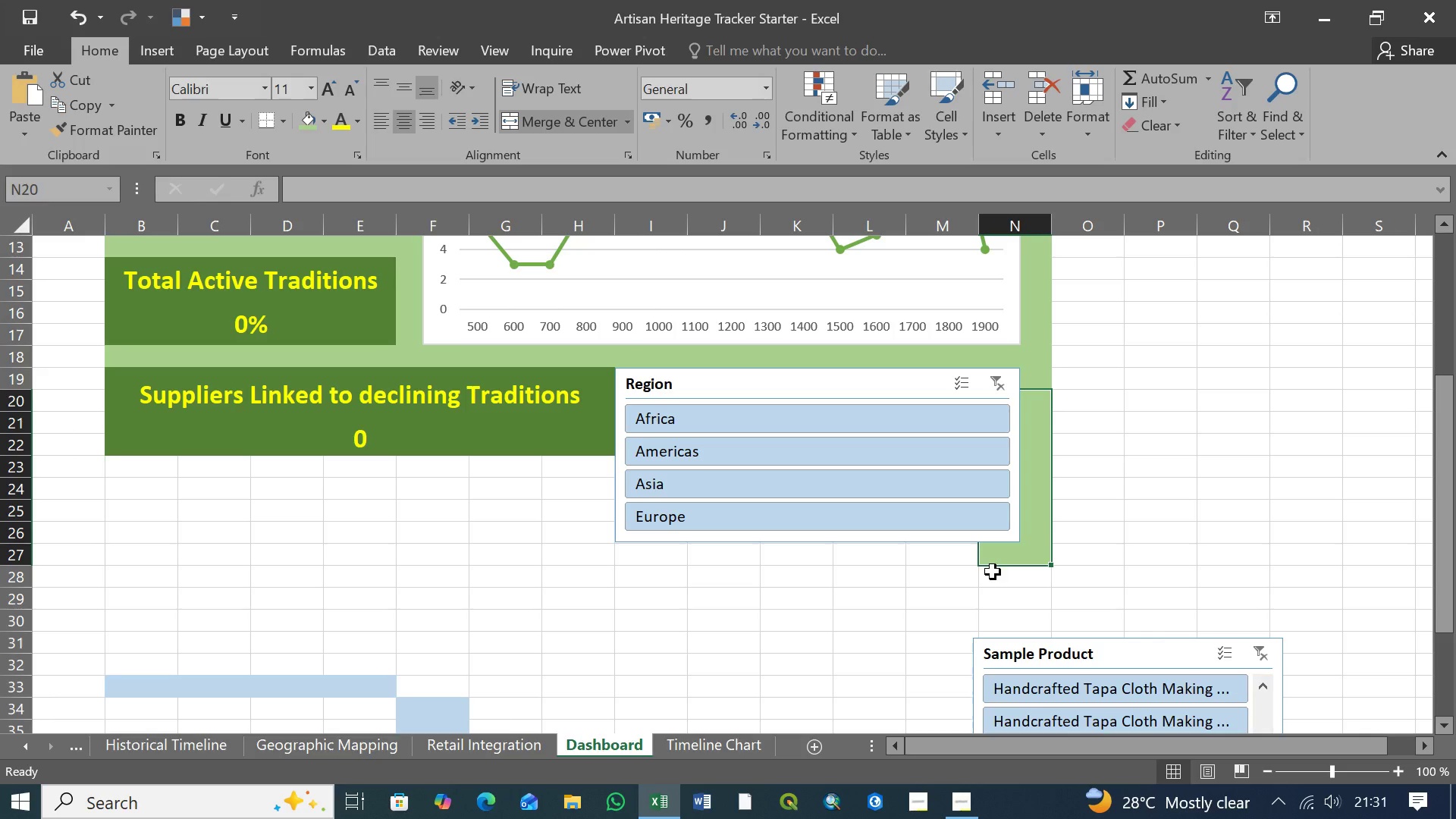 
left_click([999, 573])
 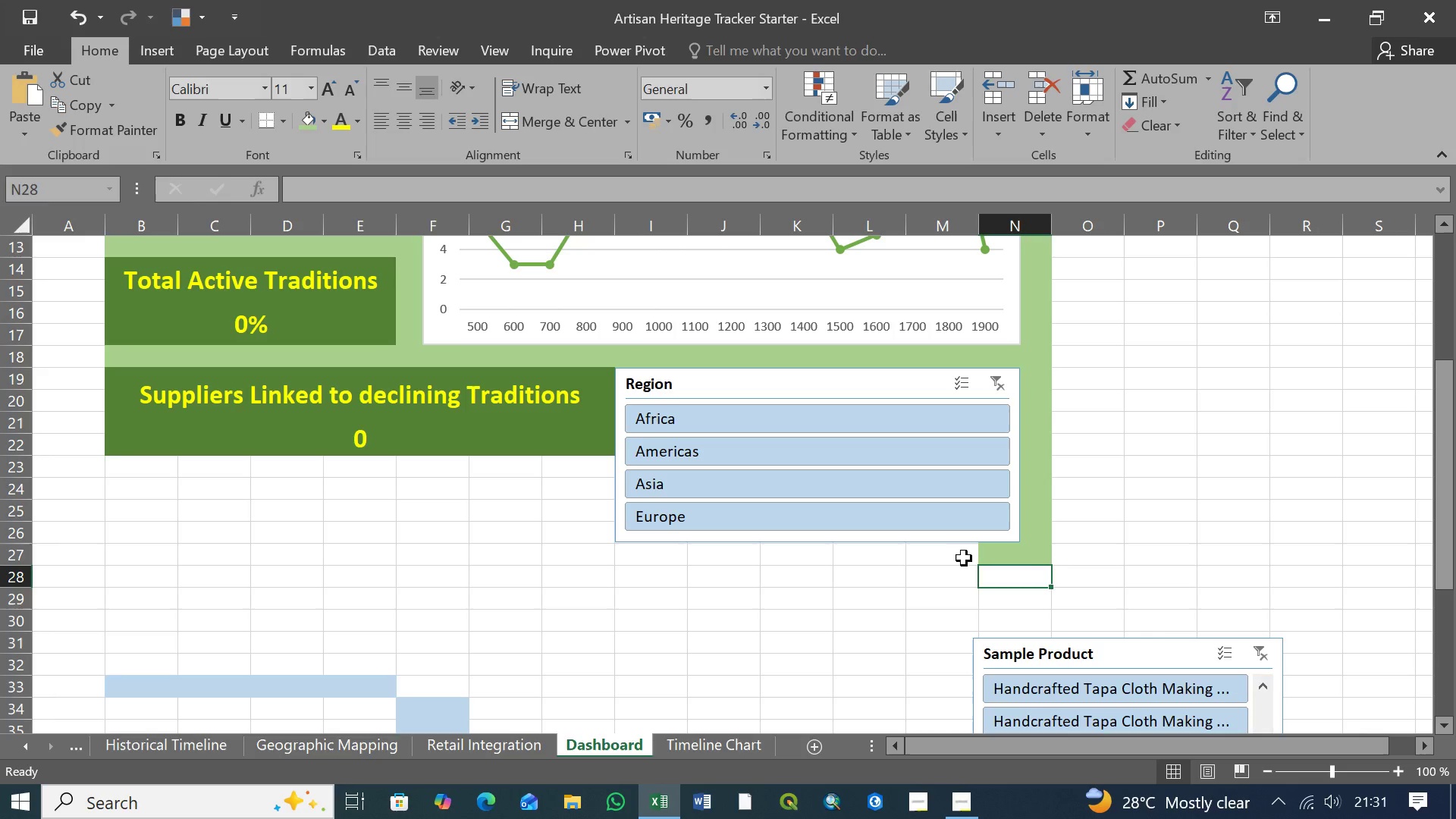 
left_click([964, 558])
 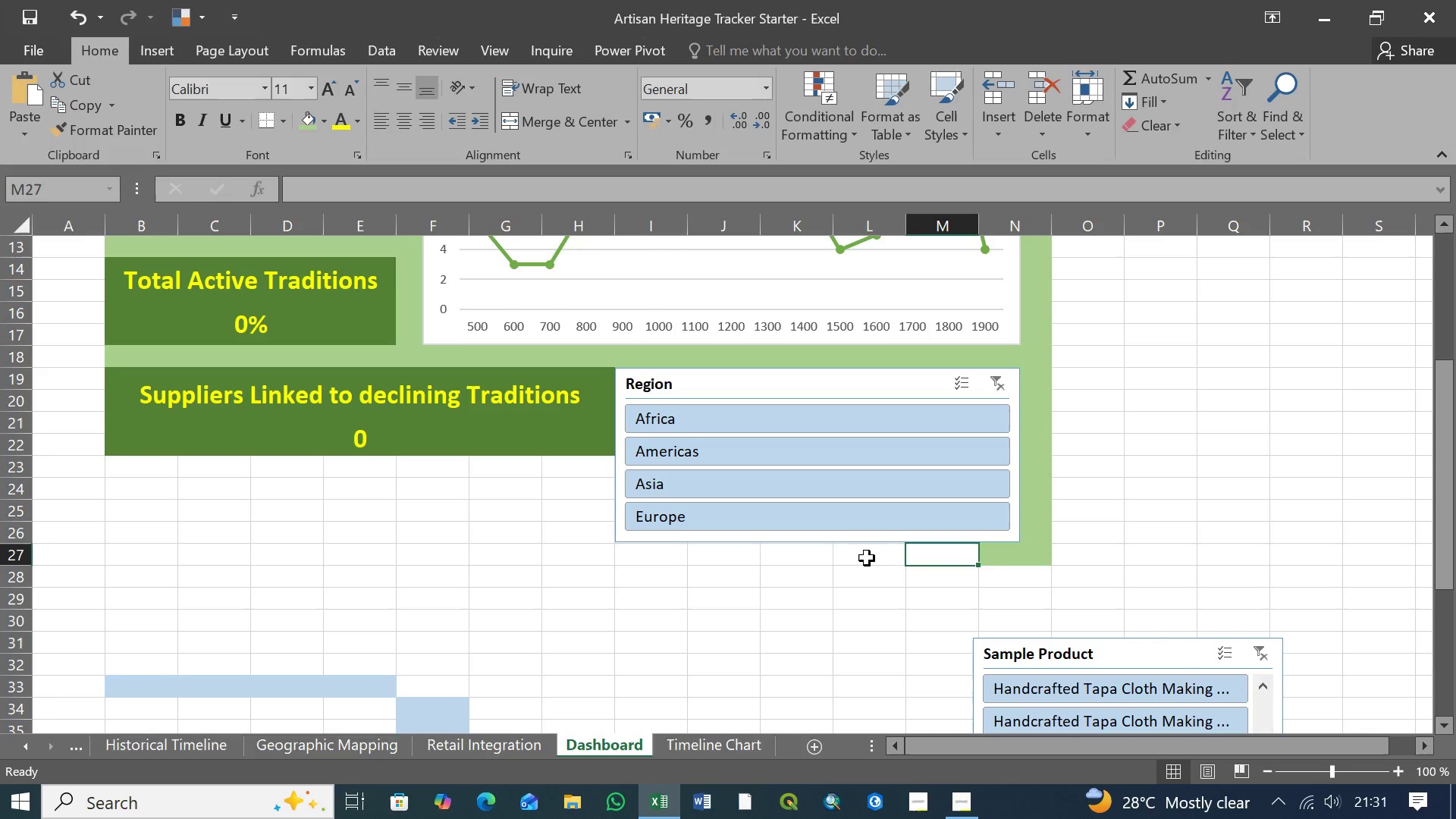 
hold_key(key=ShiftLeft, duration=1.5)
left_click([601, 558])
 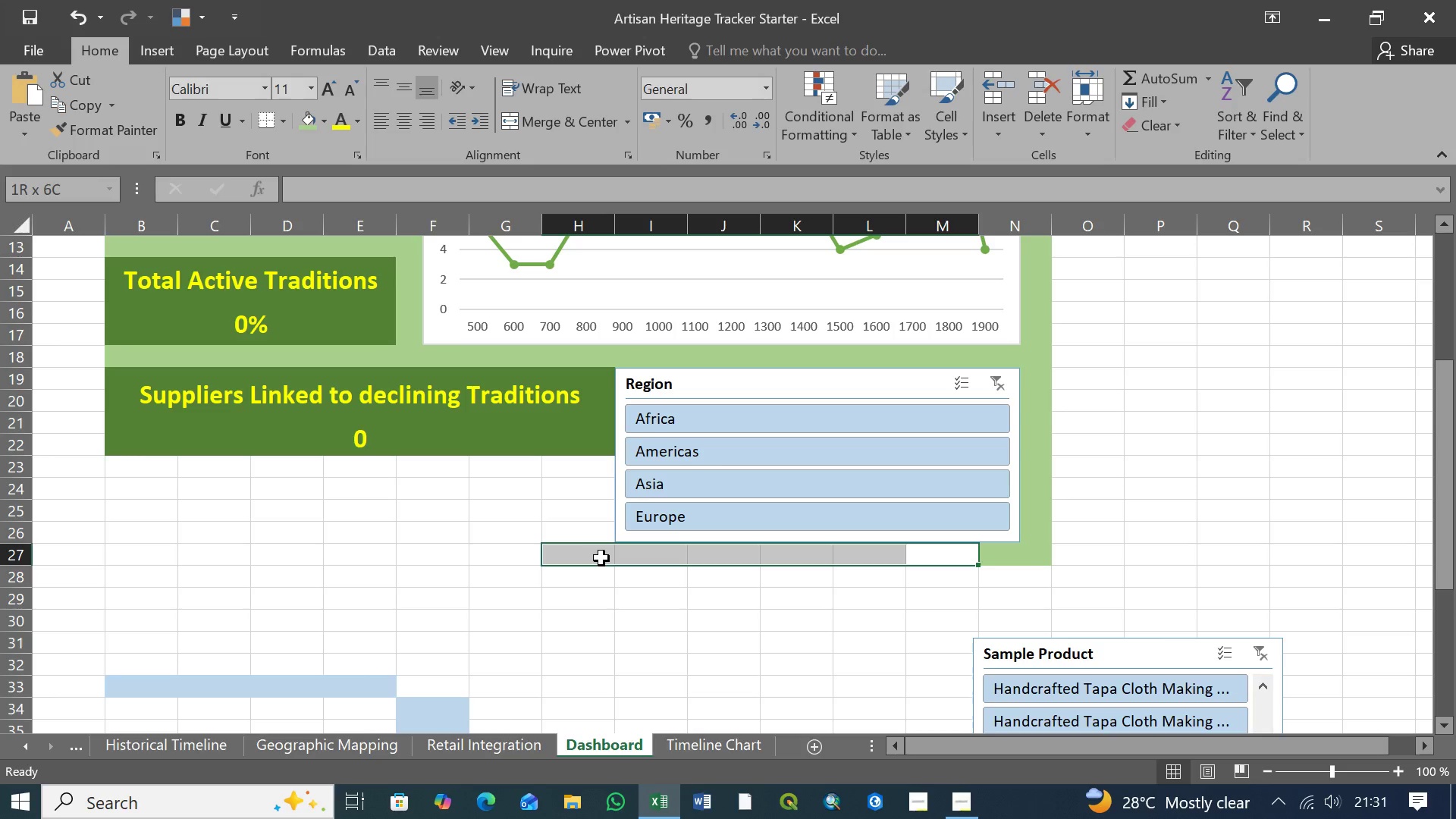 
hold_key(key=ShiftLeft, duration=1.52)
 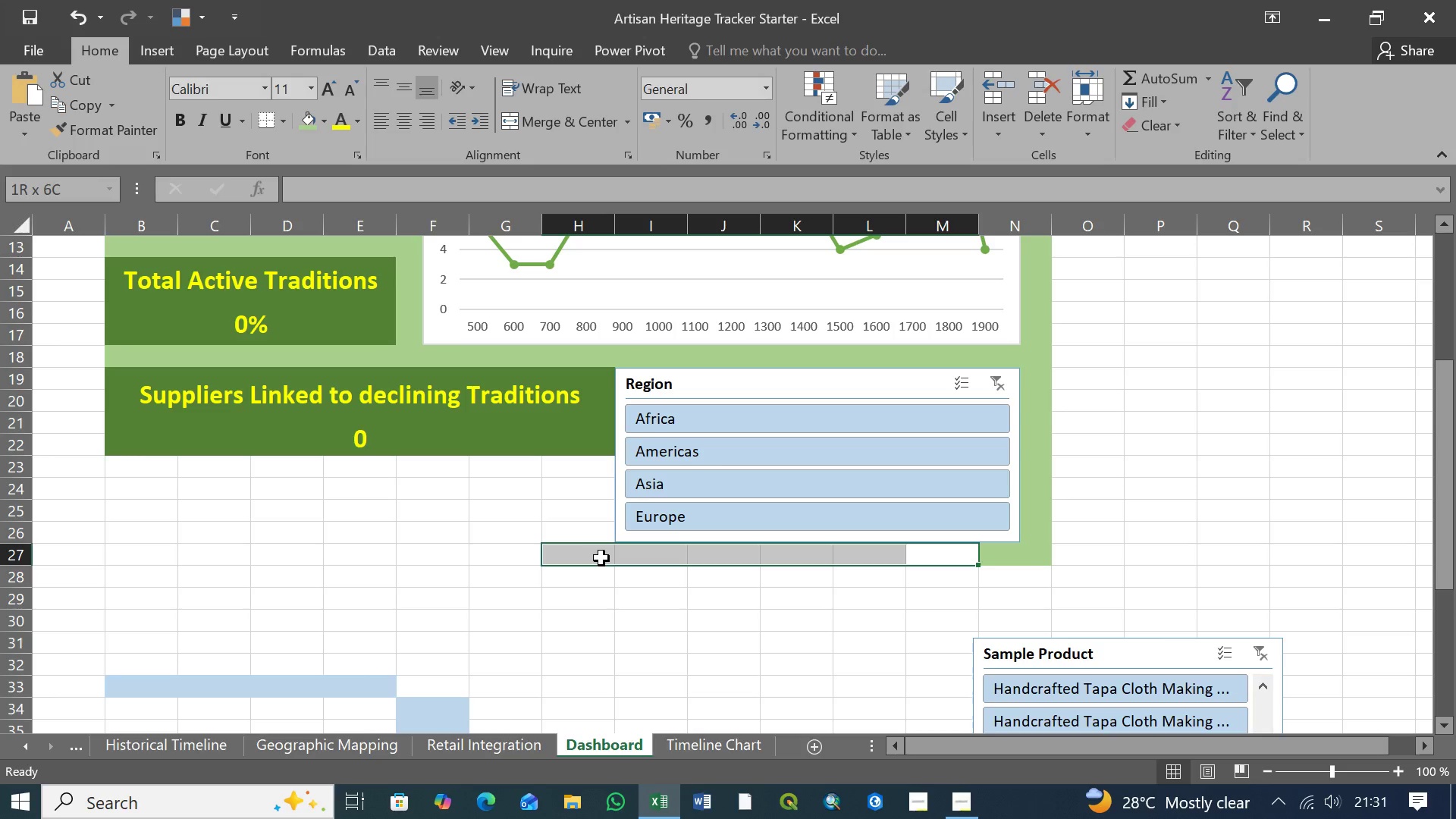 
hold_key(key=ShiftLeft, duration=1.5)
 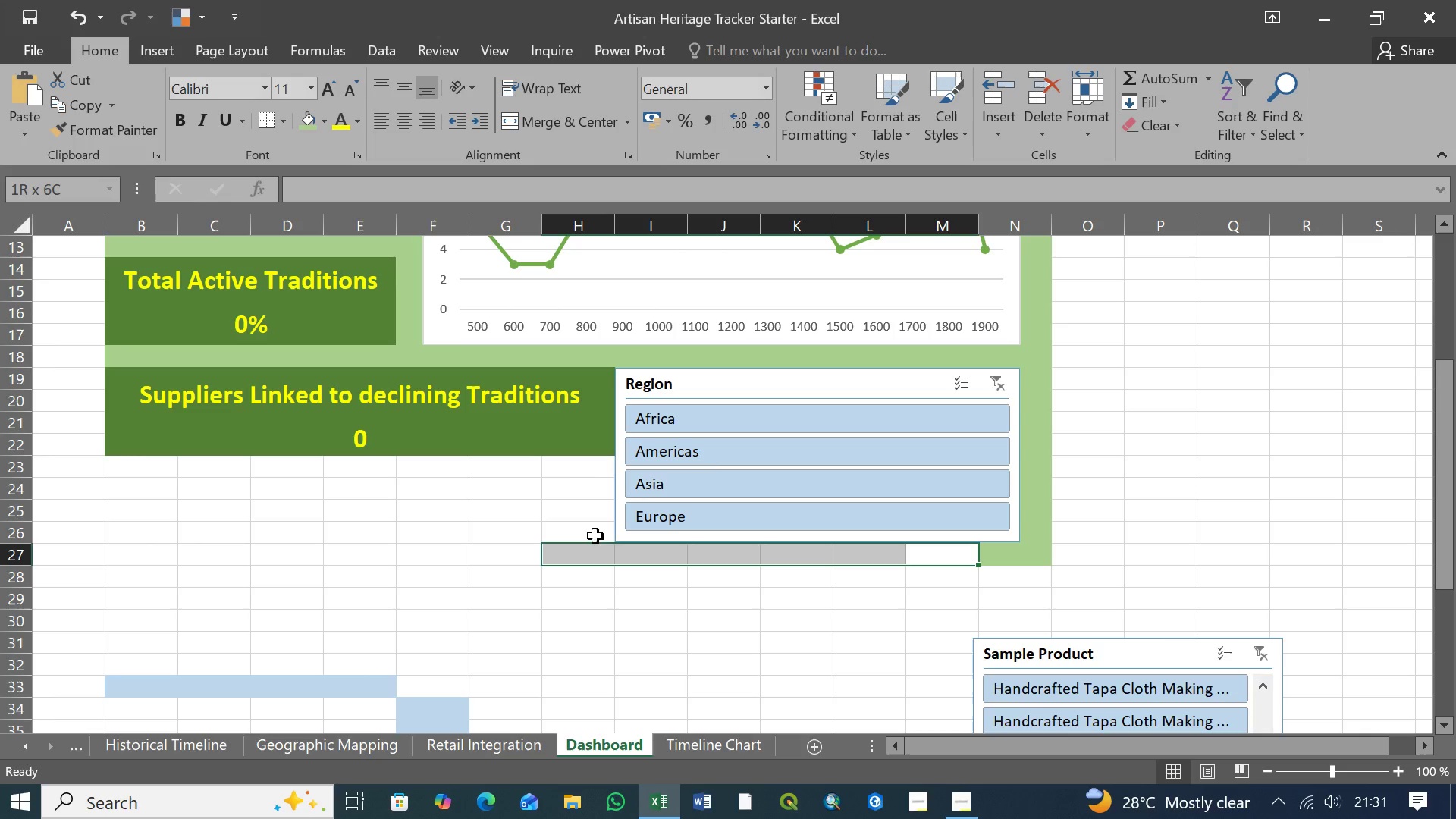 
hold_key(key=ShiftLeft, duration=1.51)
 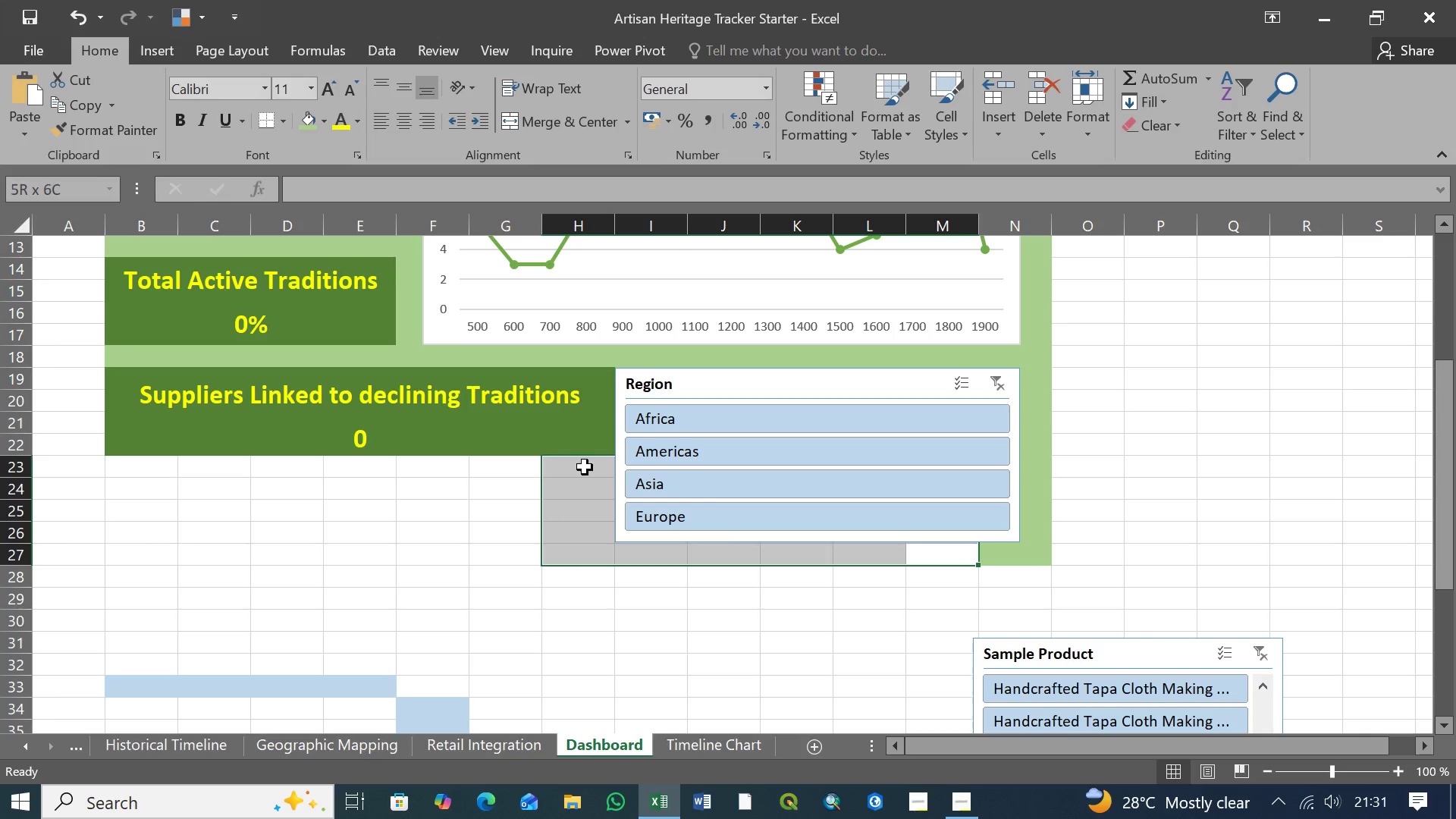 
hold_key(key=ShiftLeft, duration=1.05)
left_click([585, 467])
 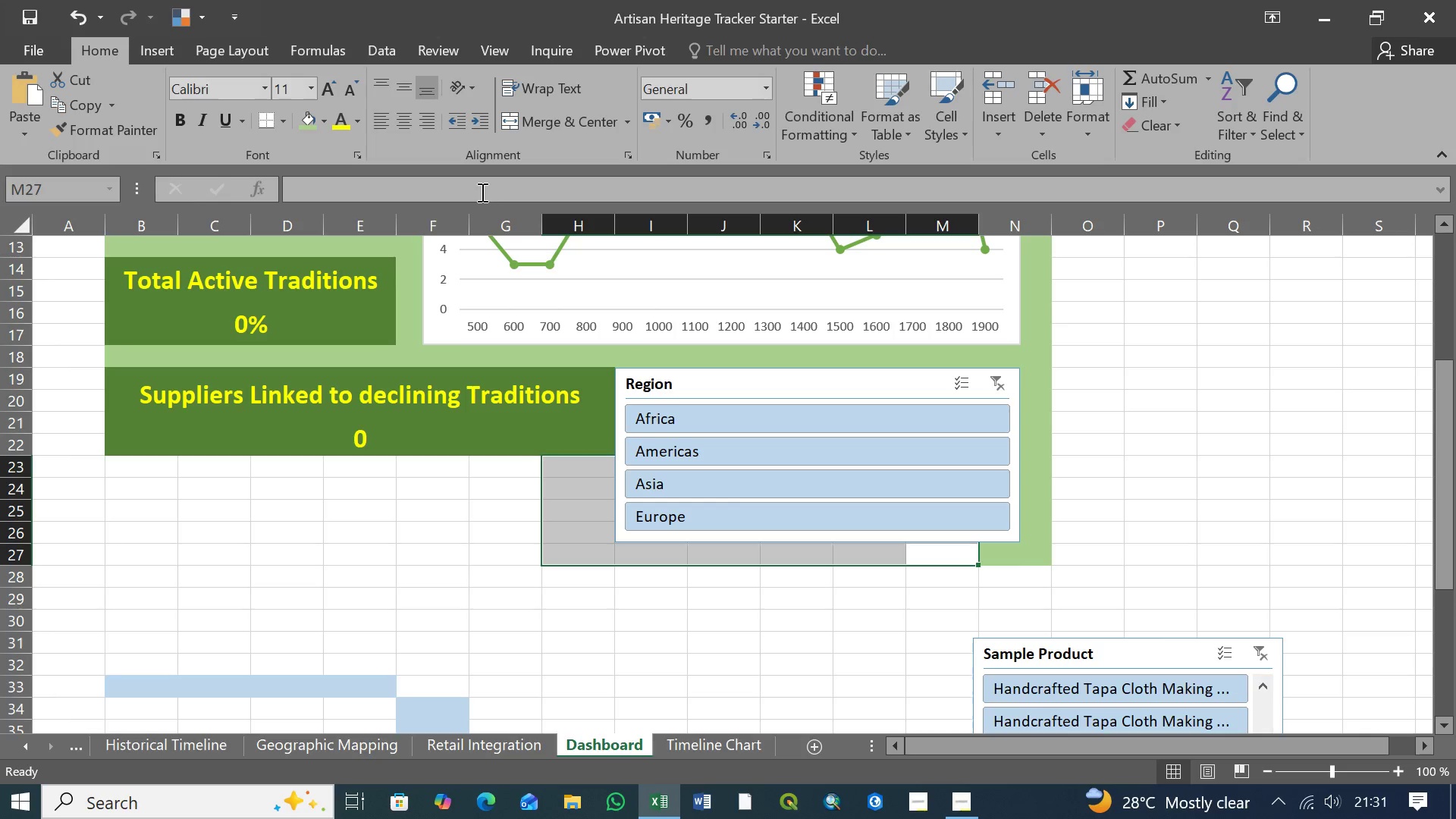 
wait(5.64)
 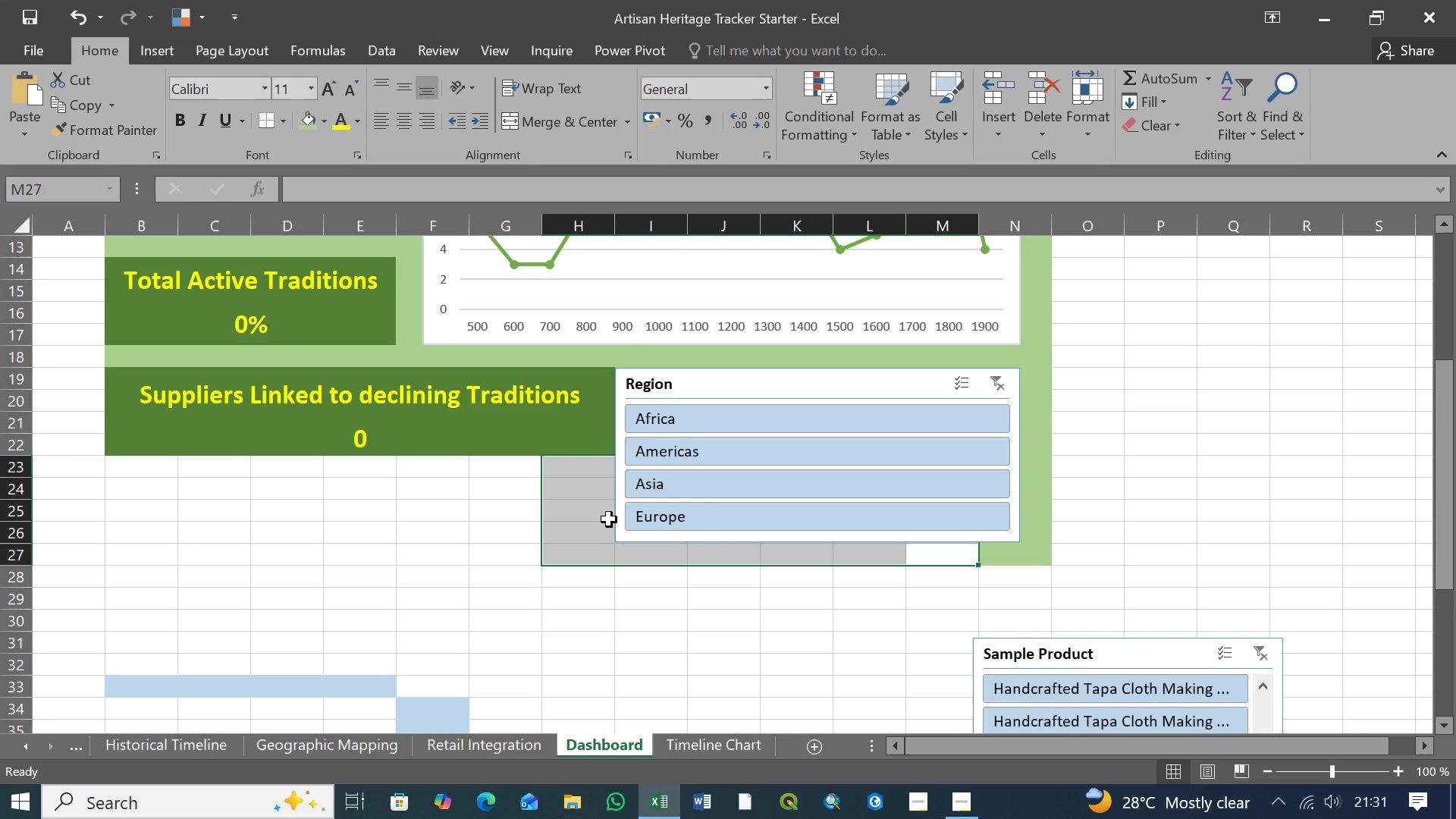 
left_click([323, 123])
 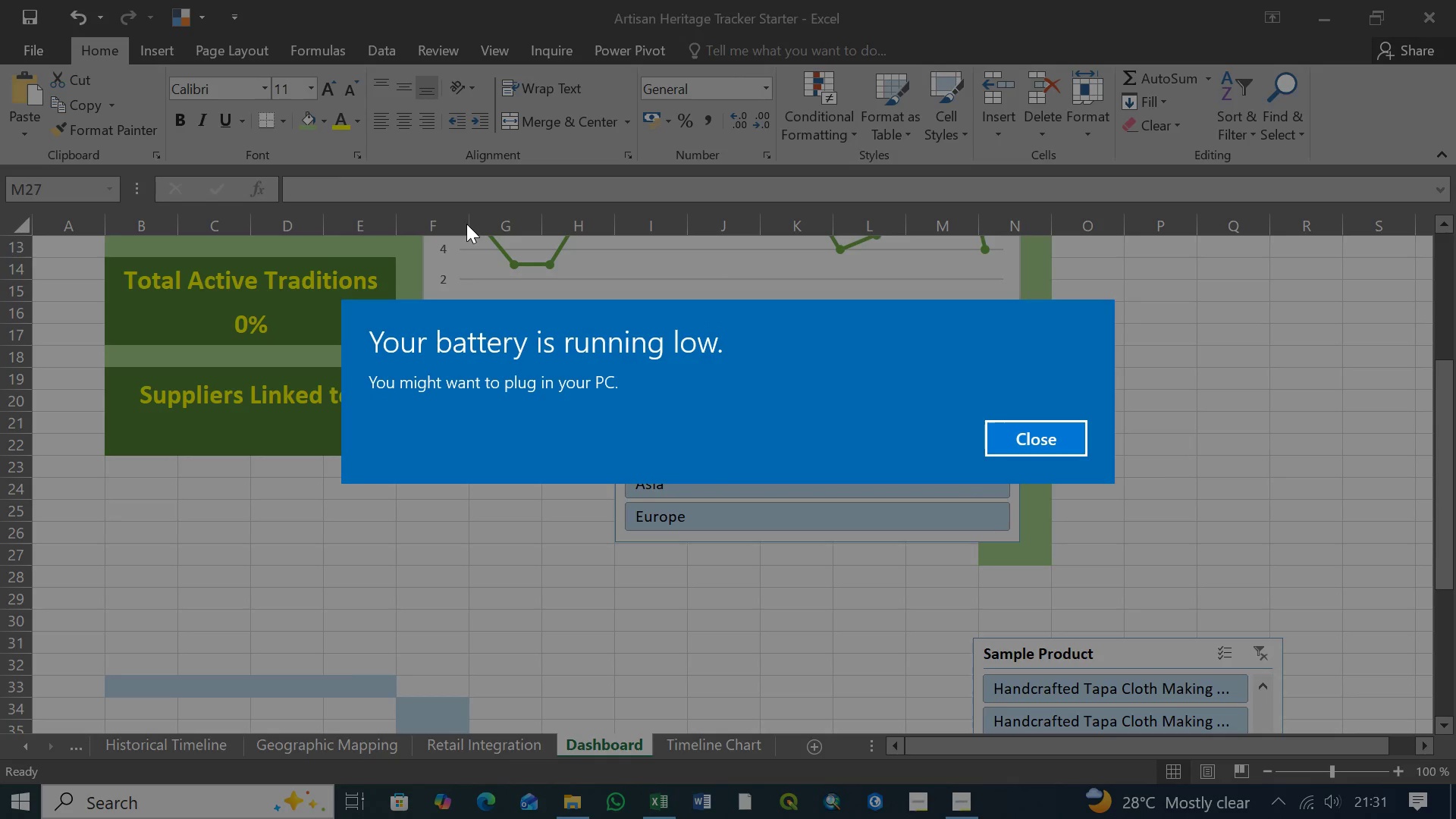 
left_click([1052, 441])
 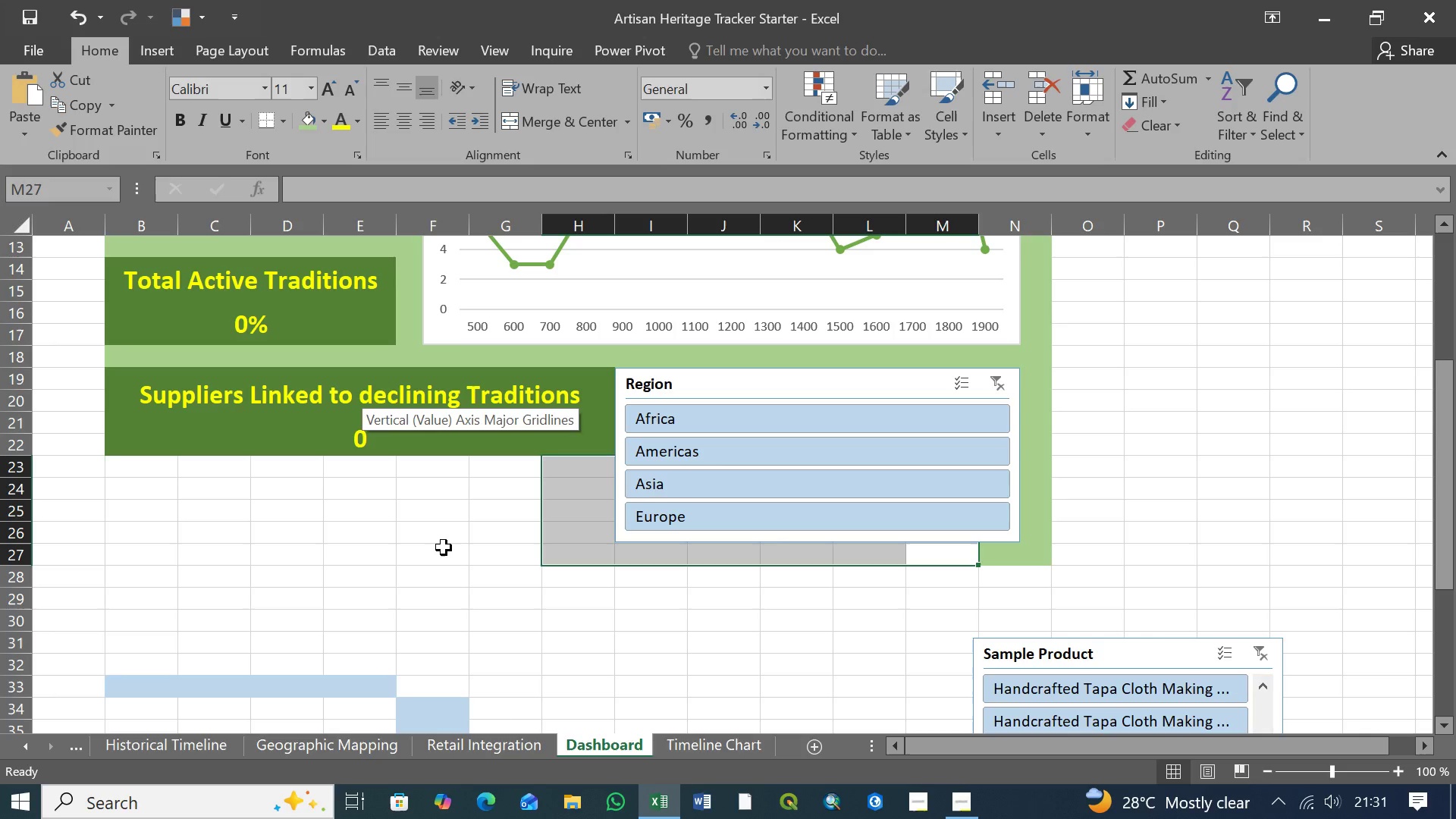 
wait(15.02)
 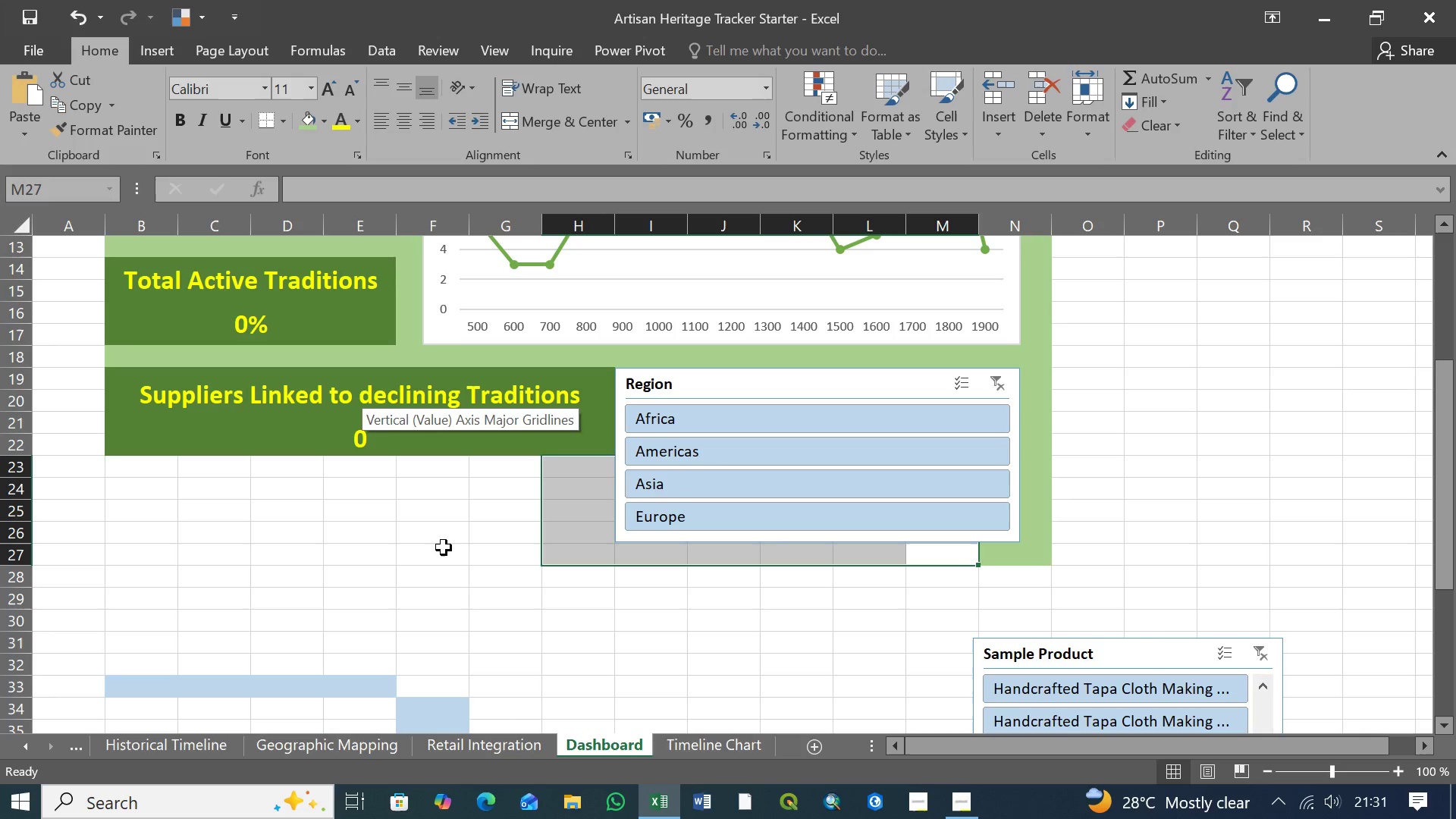 
left_click([324, 122])
 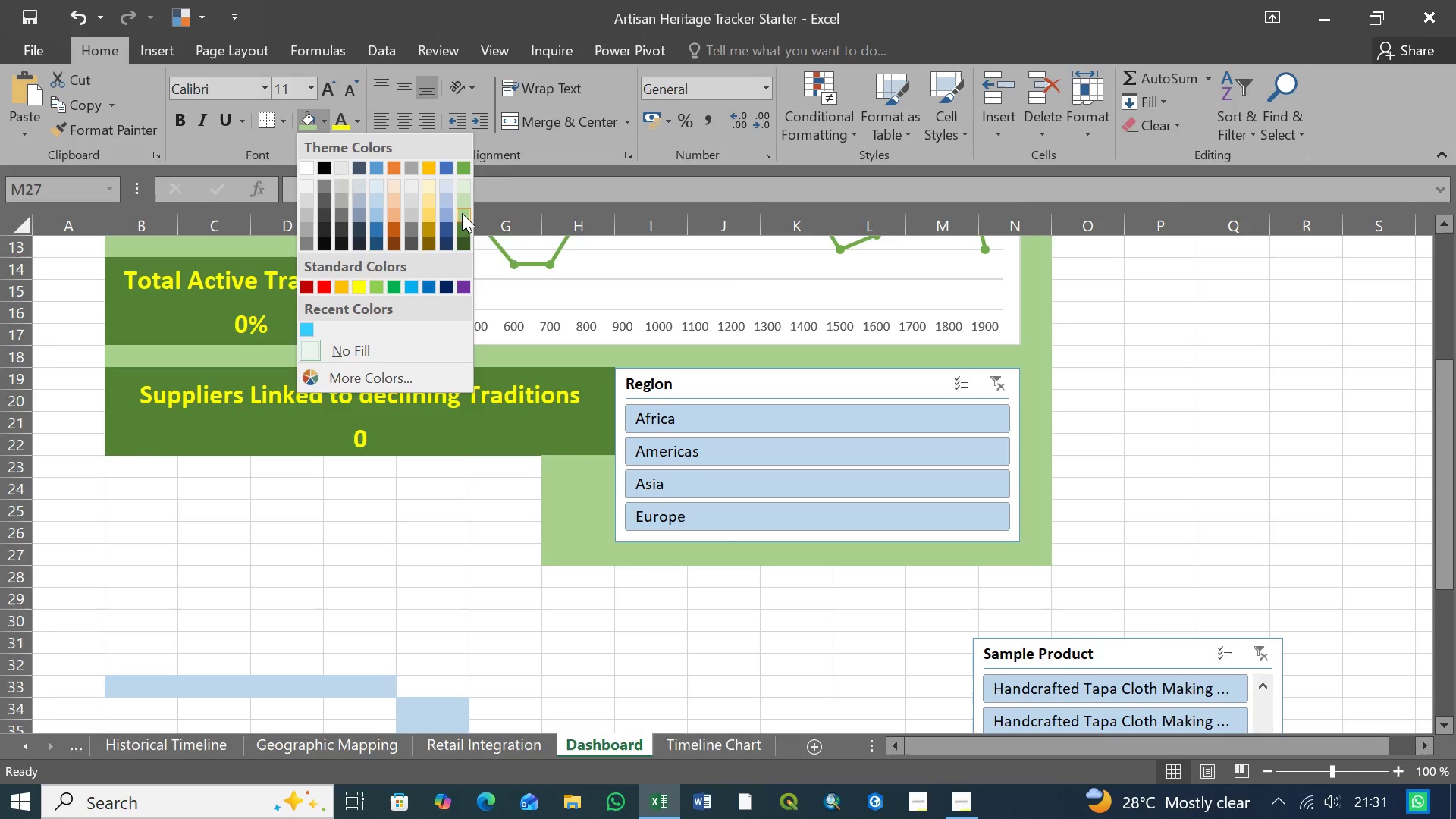 
wait(5.64)
 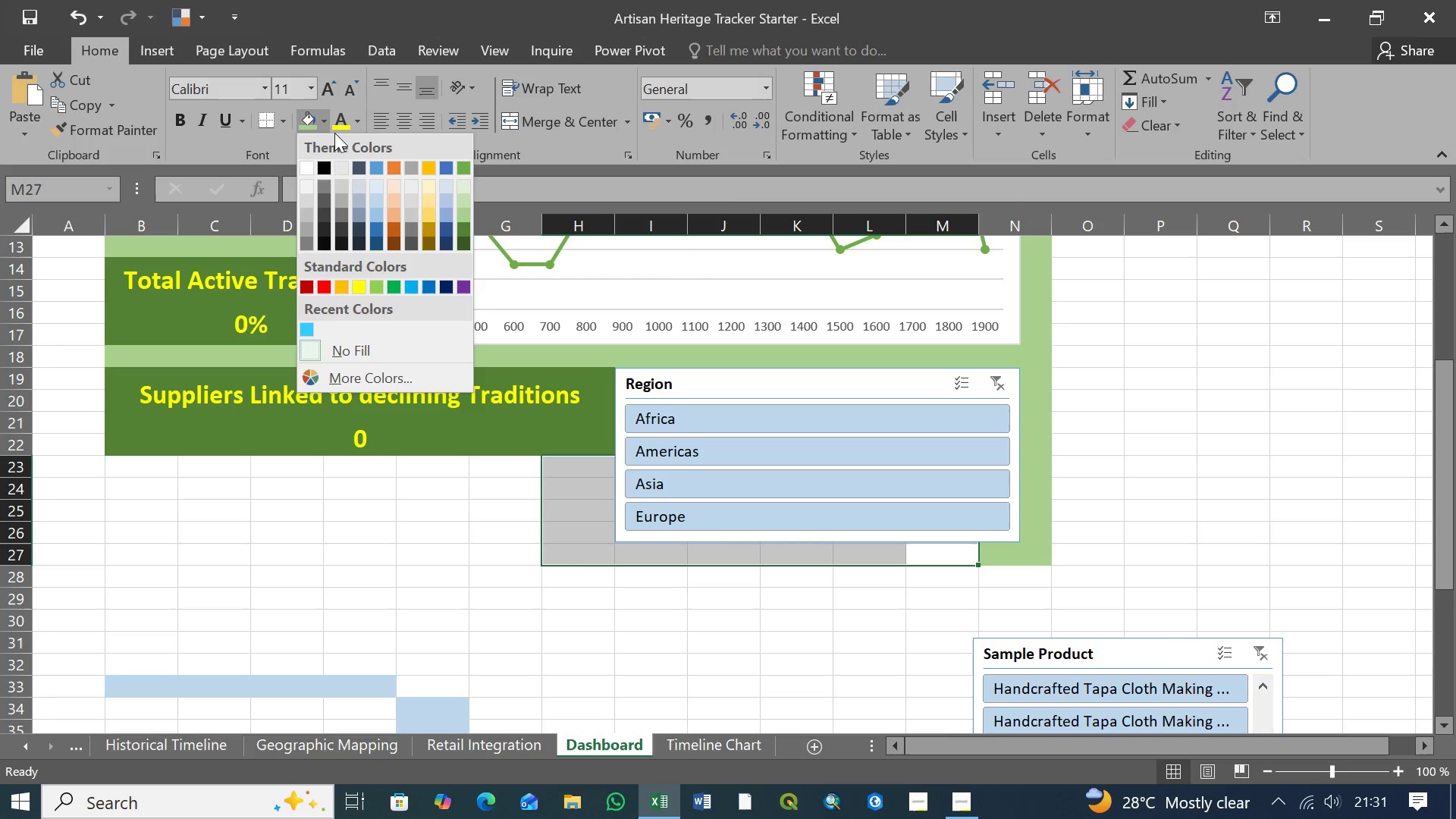 
left_click([462, 213])
 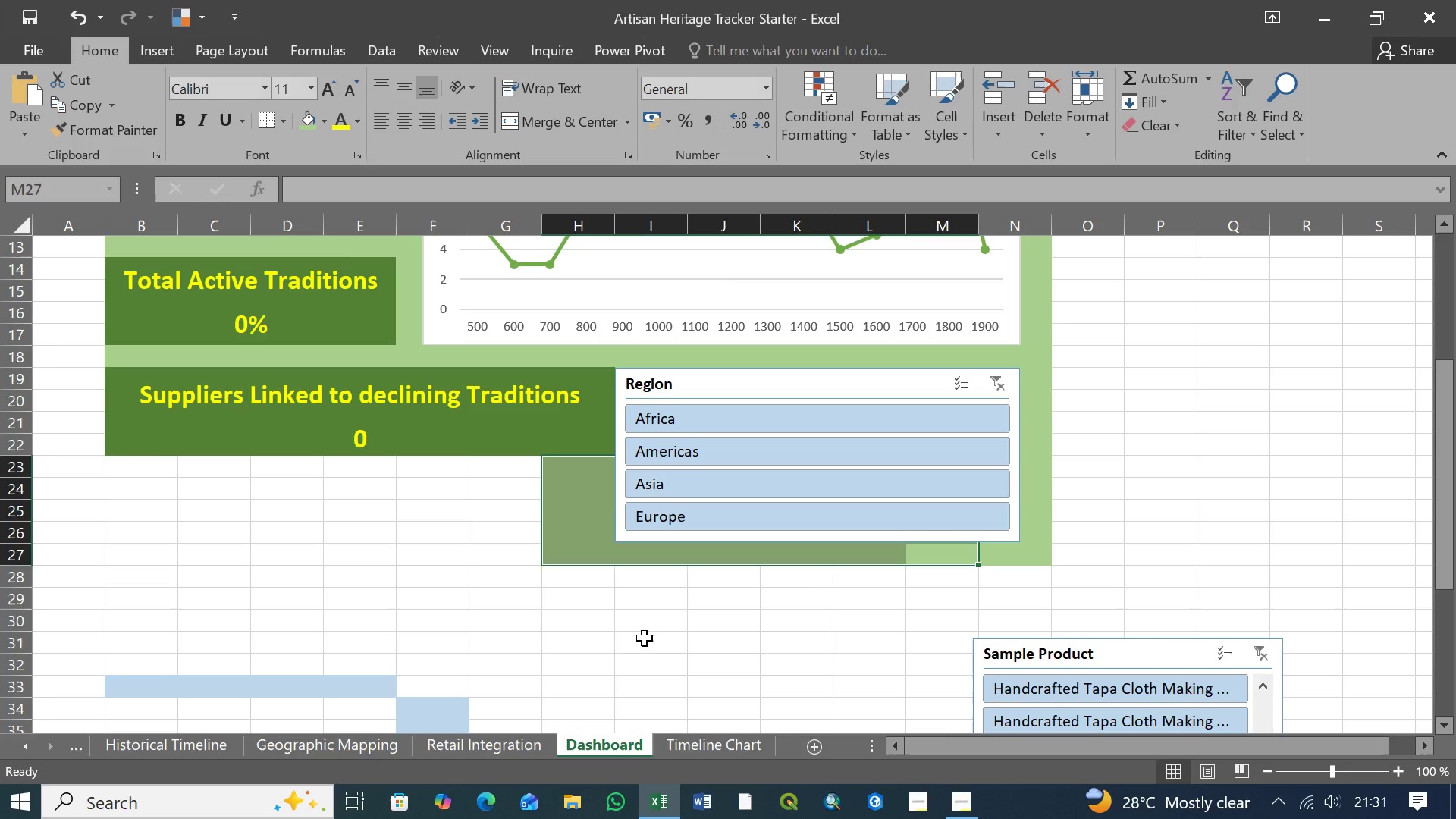 
left_click([648, 635])
 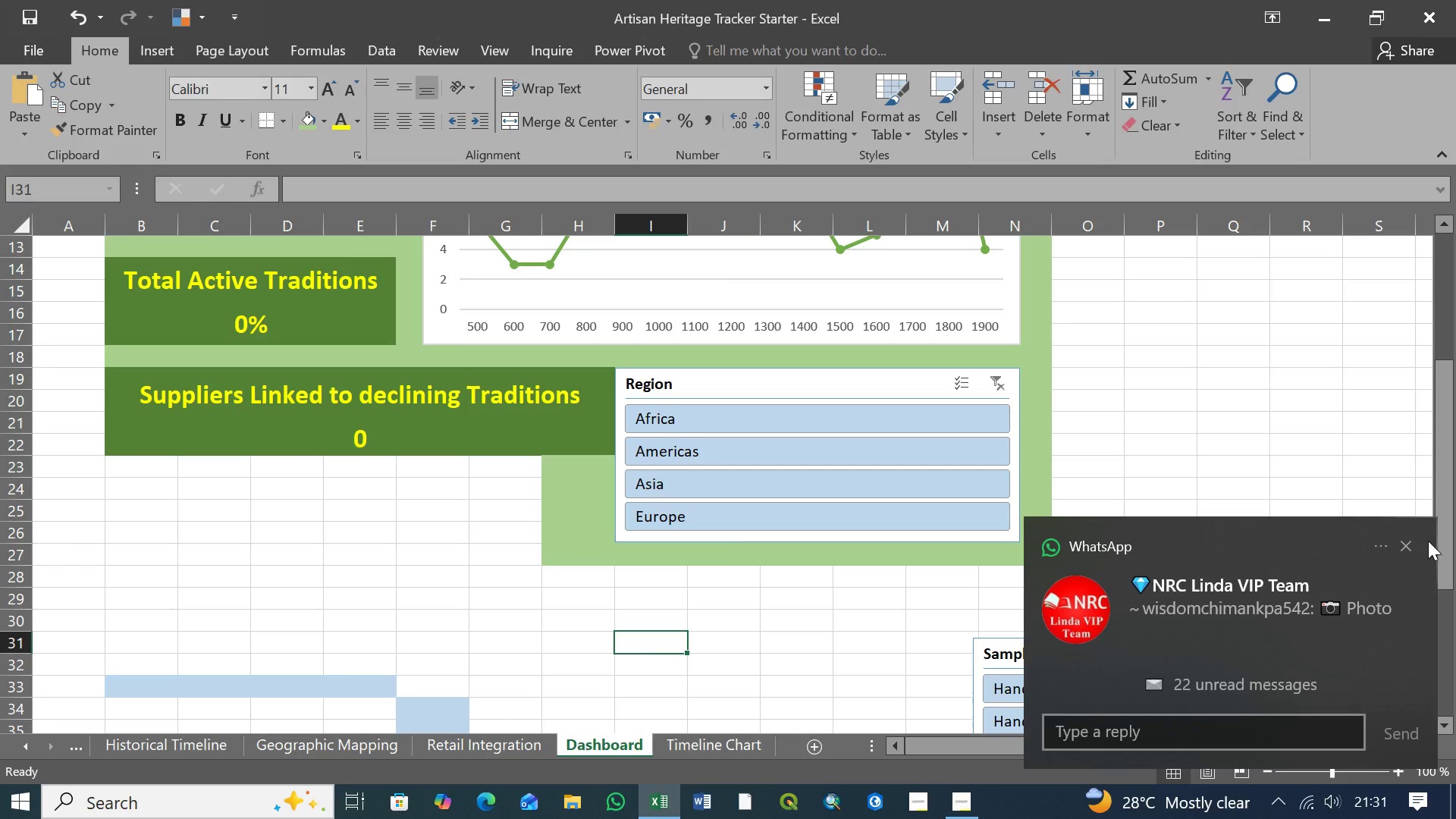 
left_click([1404, 539])
 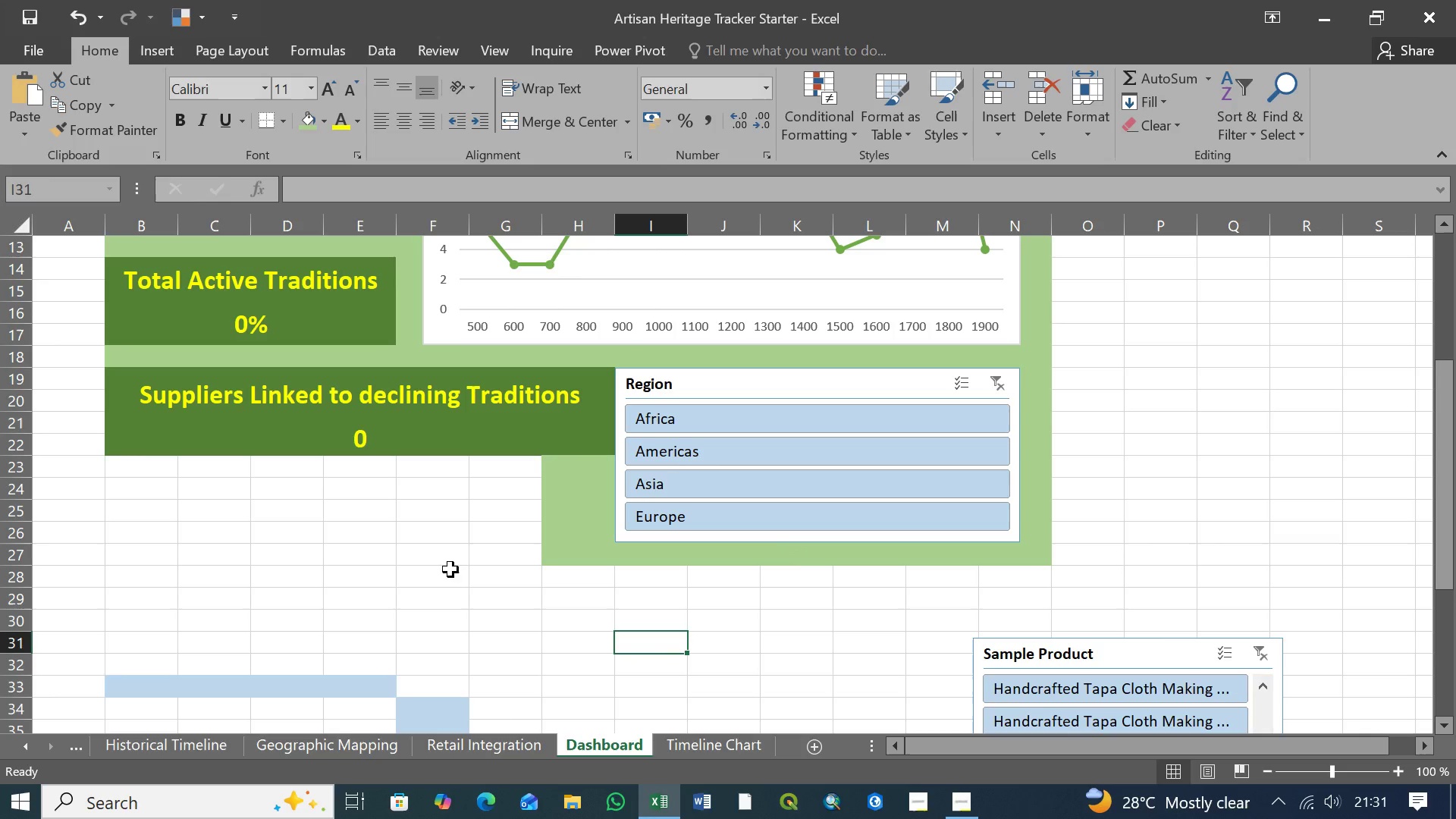 
scroll: coordinate [497, 547], scroll_direction: down, amount: 5.0
 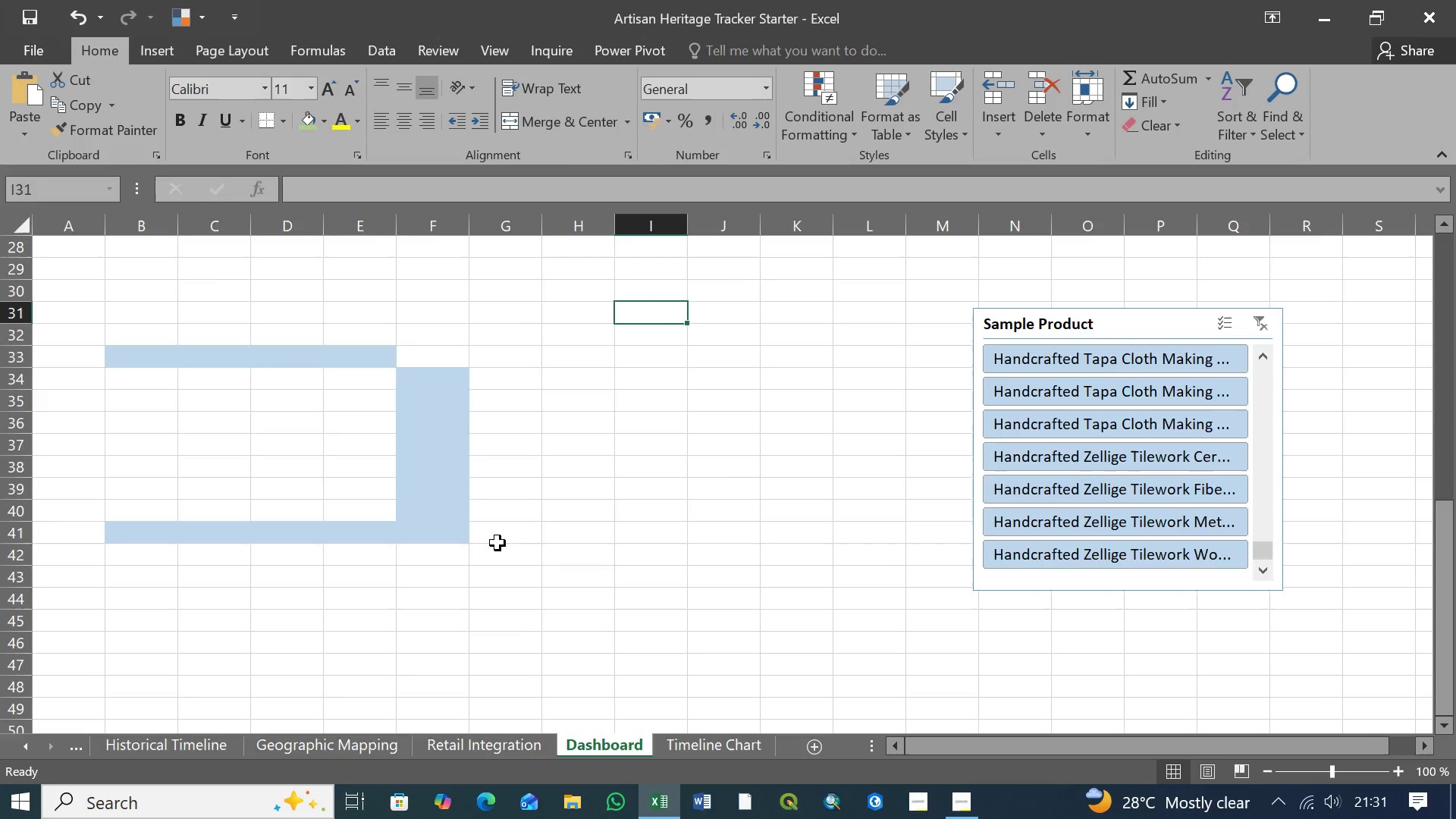 
scroll: coordinate [497, 543], scroll_direction: up, amount: 3.0
 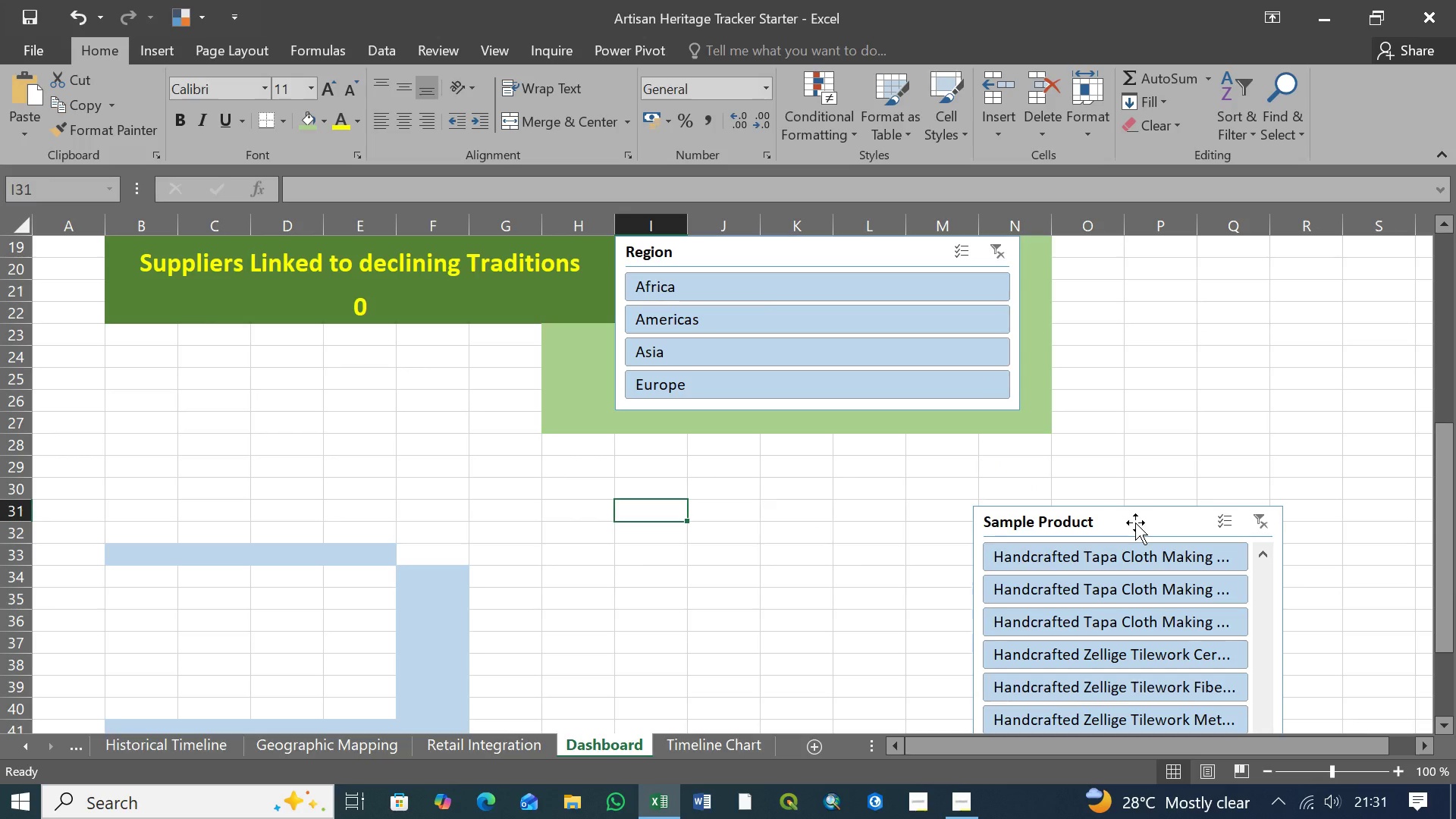 
left_click_drag(start_coordinate=[1135, 522], to_coordinate=[983, 506])
 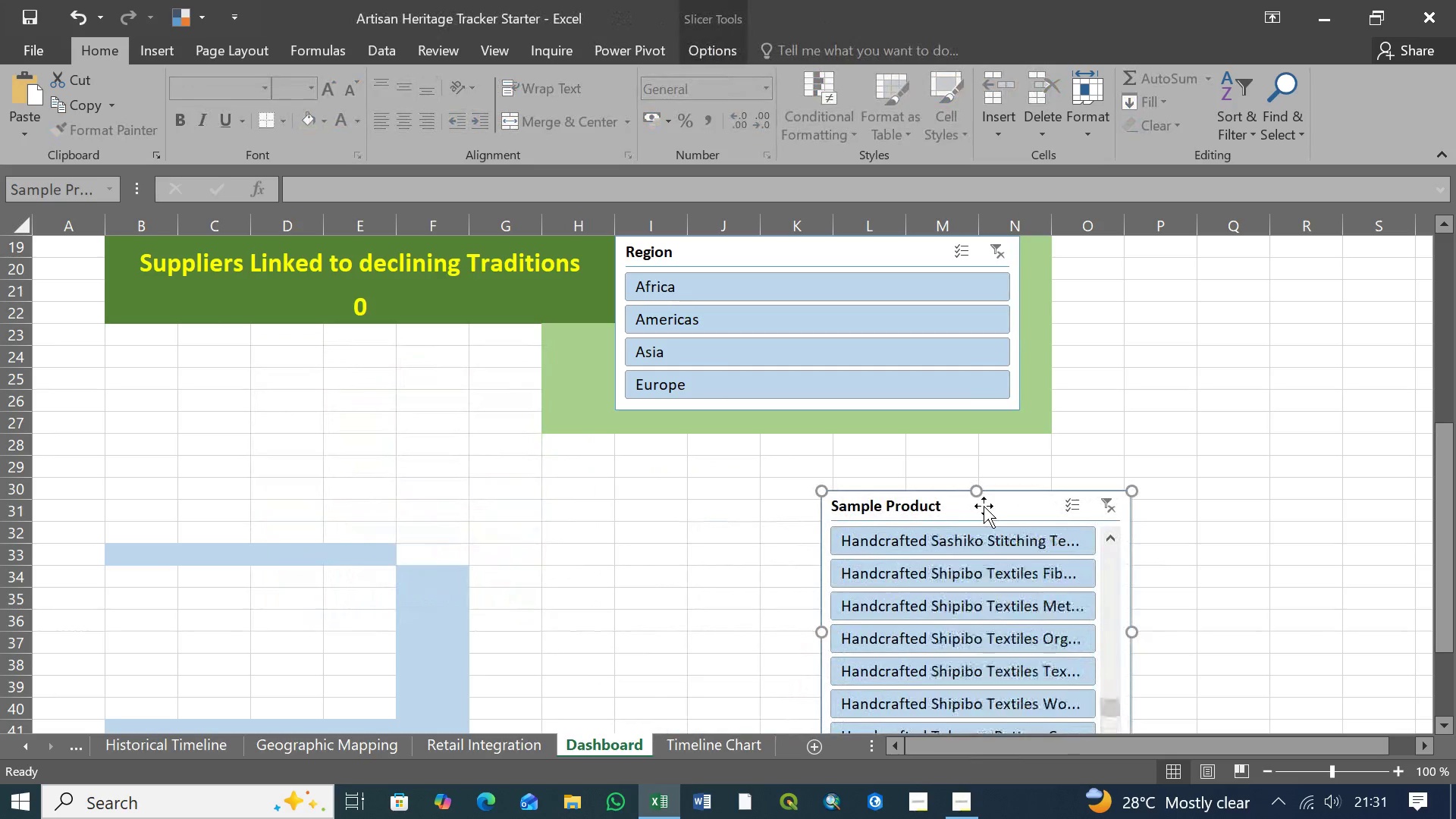 
scroll: coordinate [984, 506], scroll_direction: up, amount: 3.0
 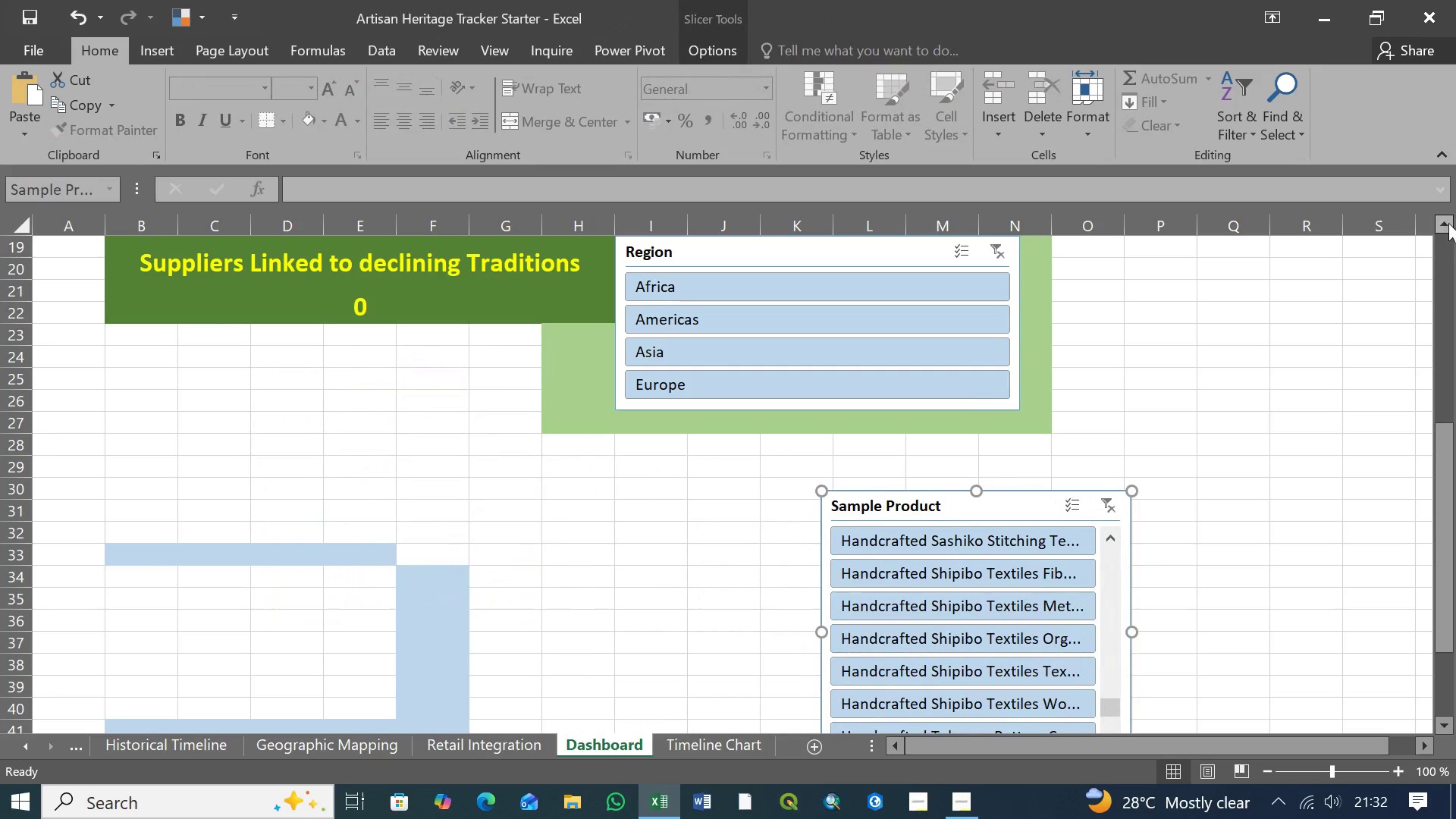 
double_click([1444, 224])
 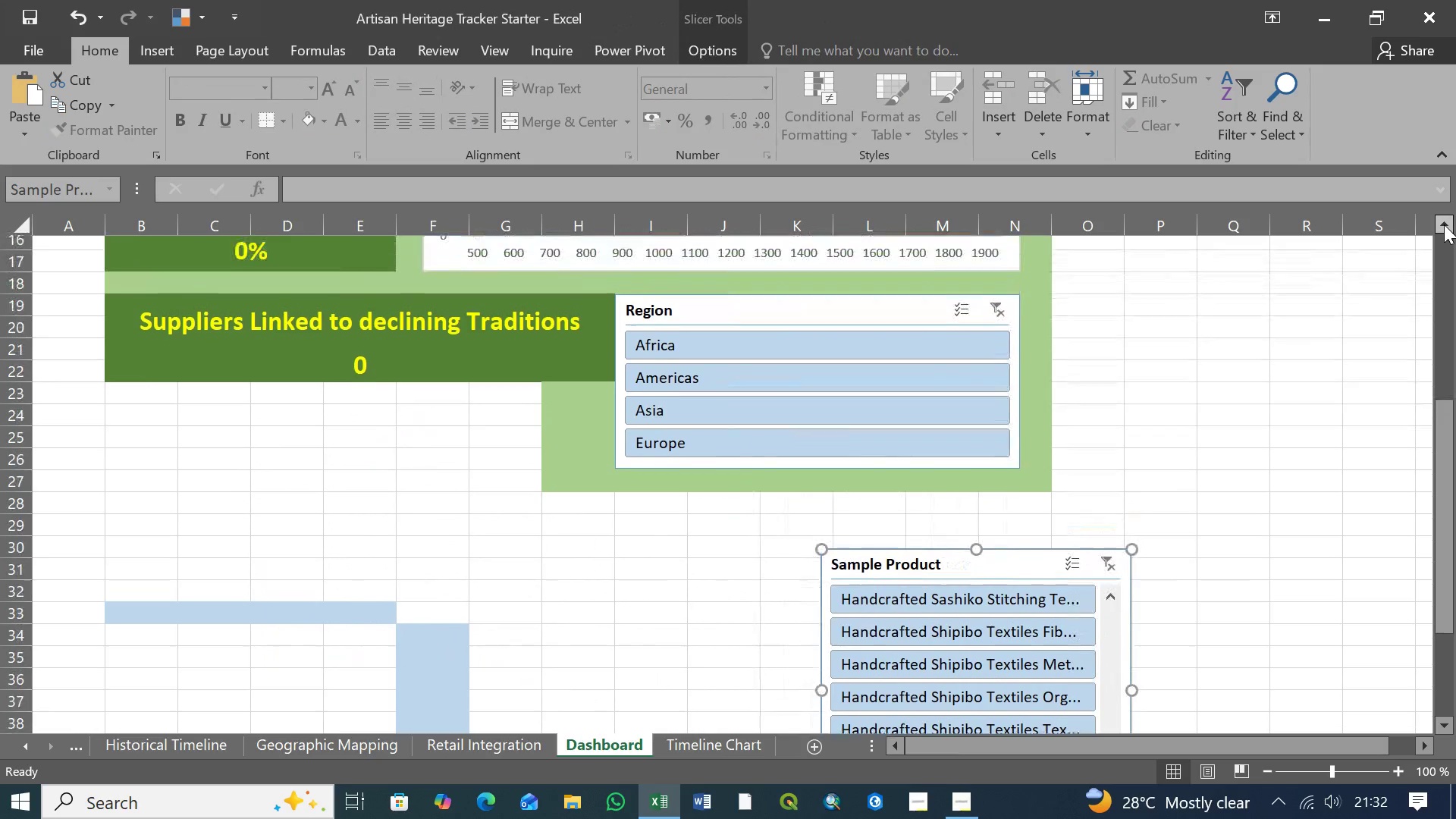 
triple_click([1444, 224])
 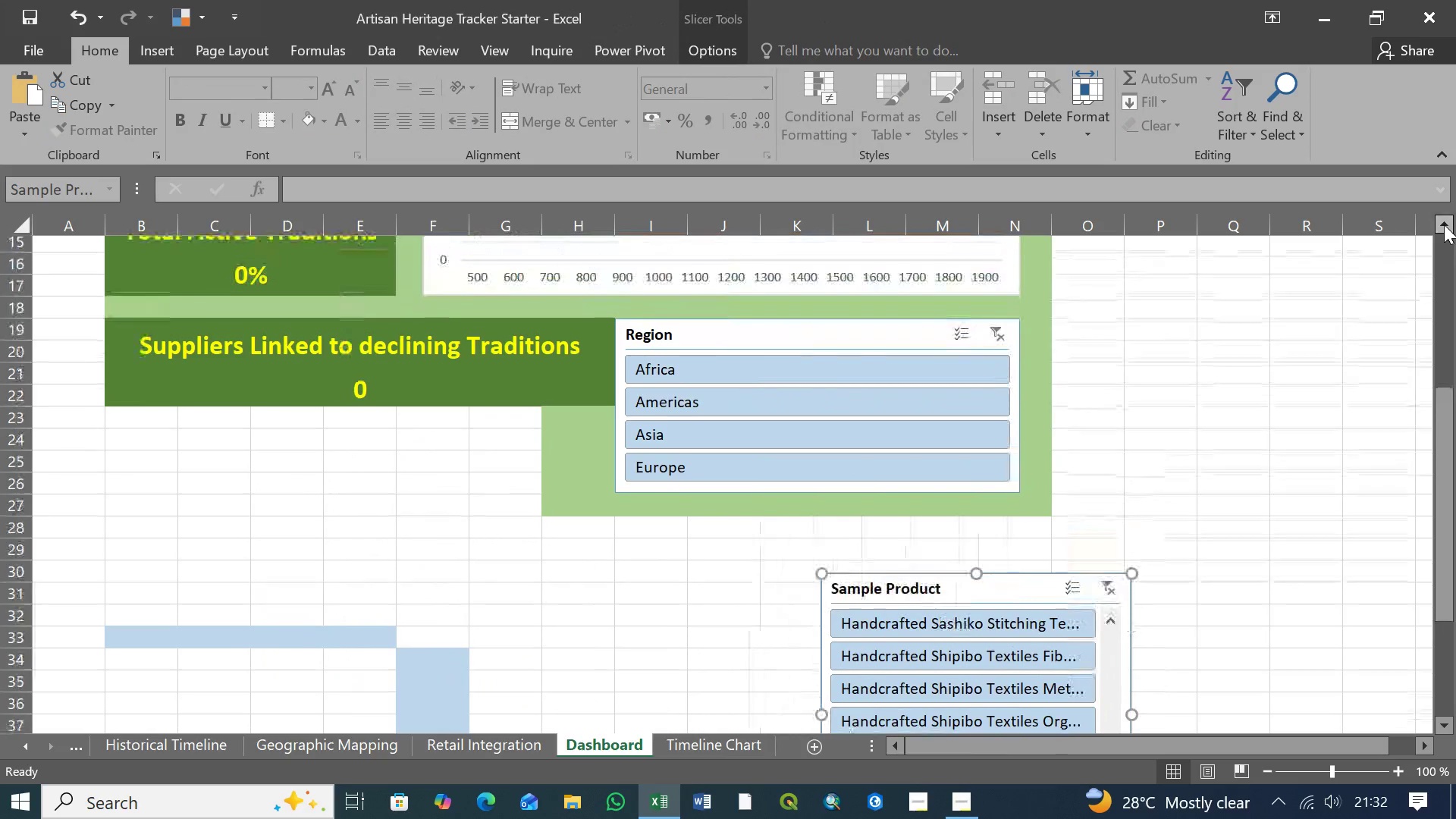 
triple_click([1444, 224])
 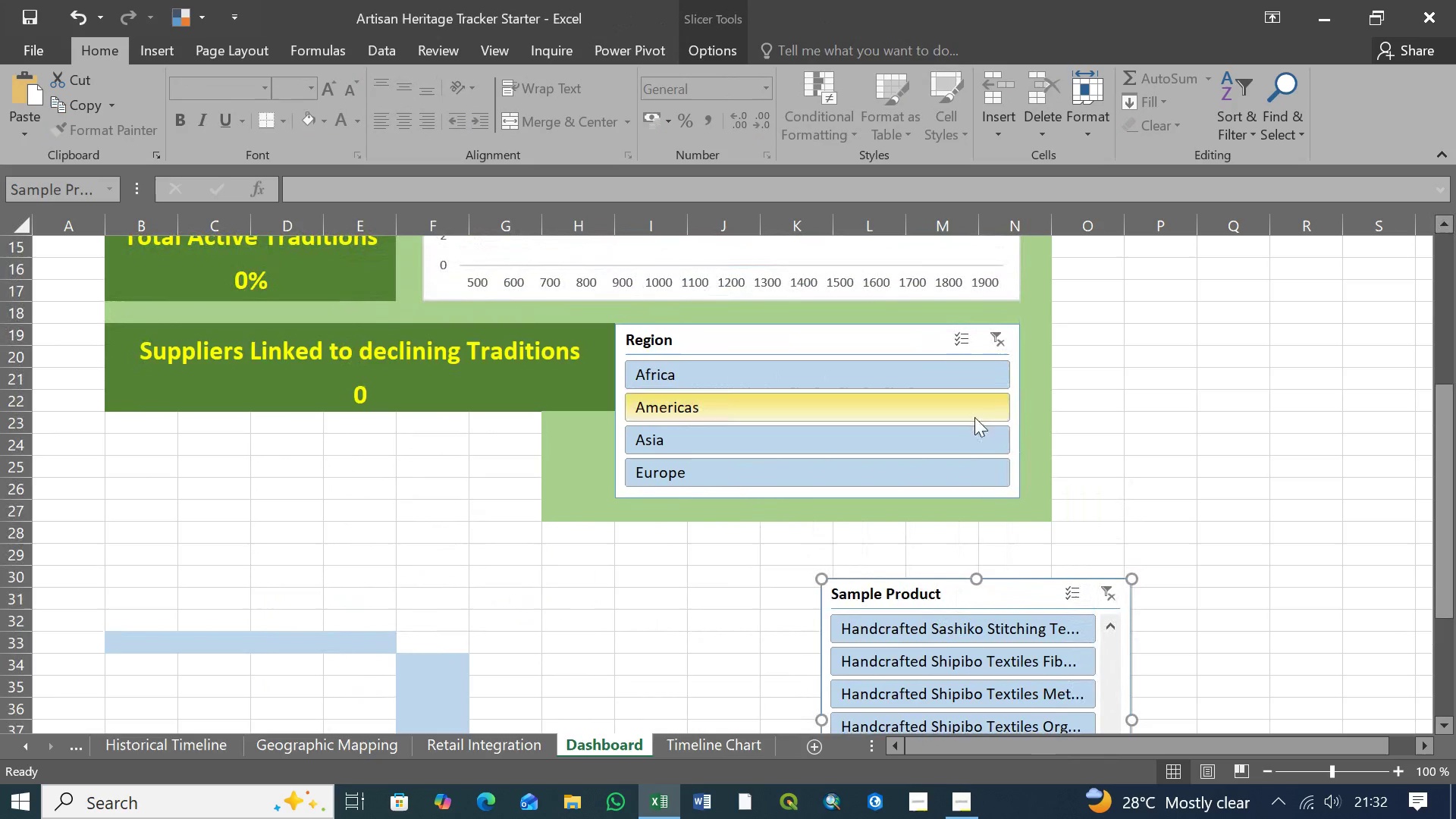 
left_click([1037, 361])
 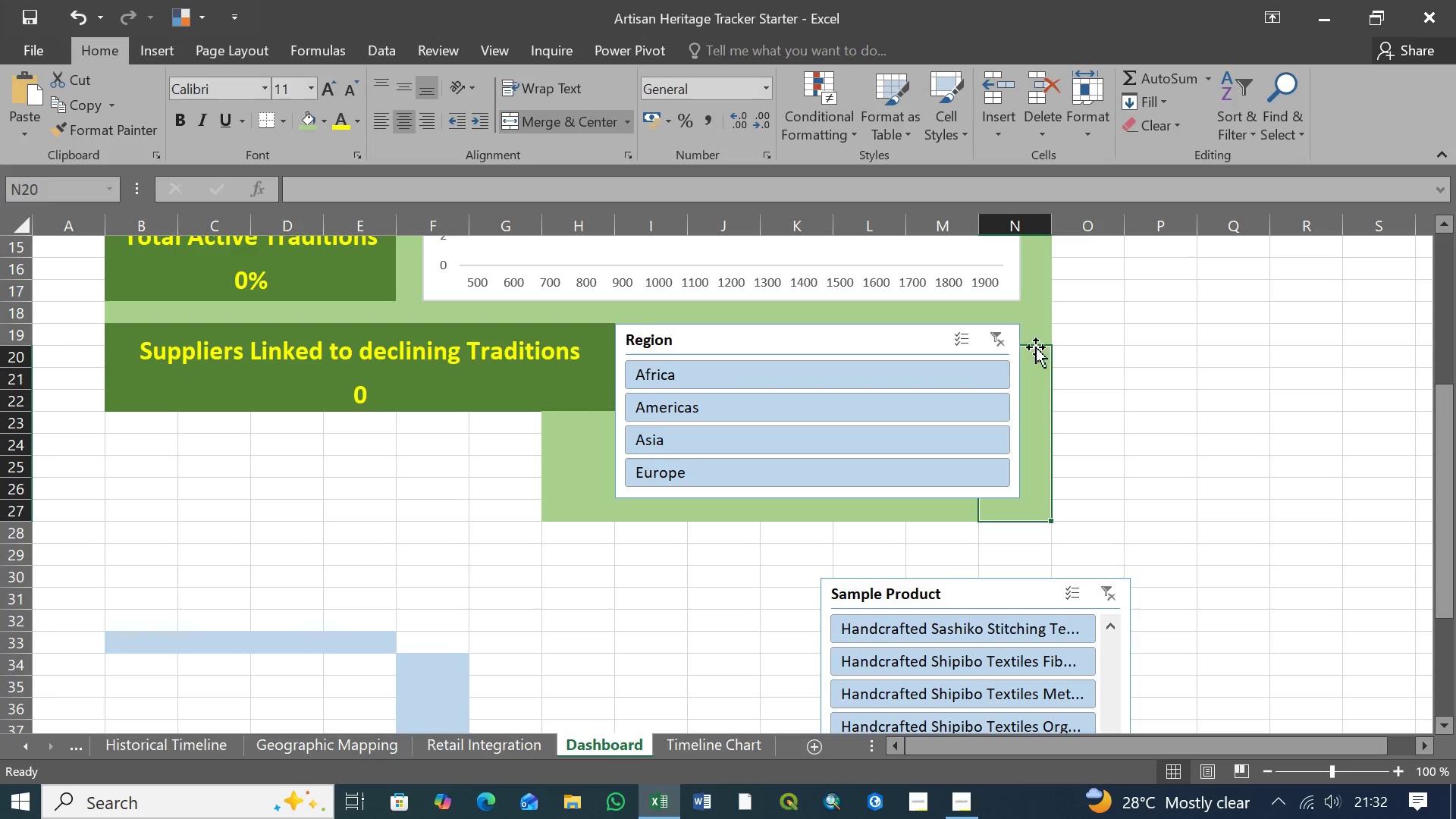 
left_click([1036, 344])
 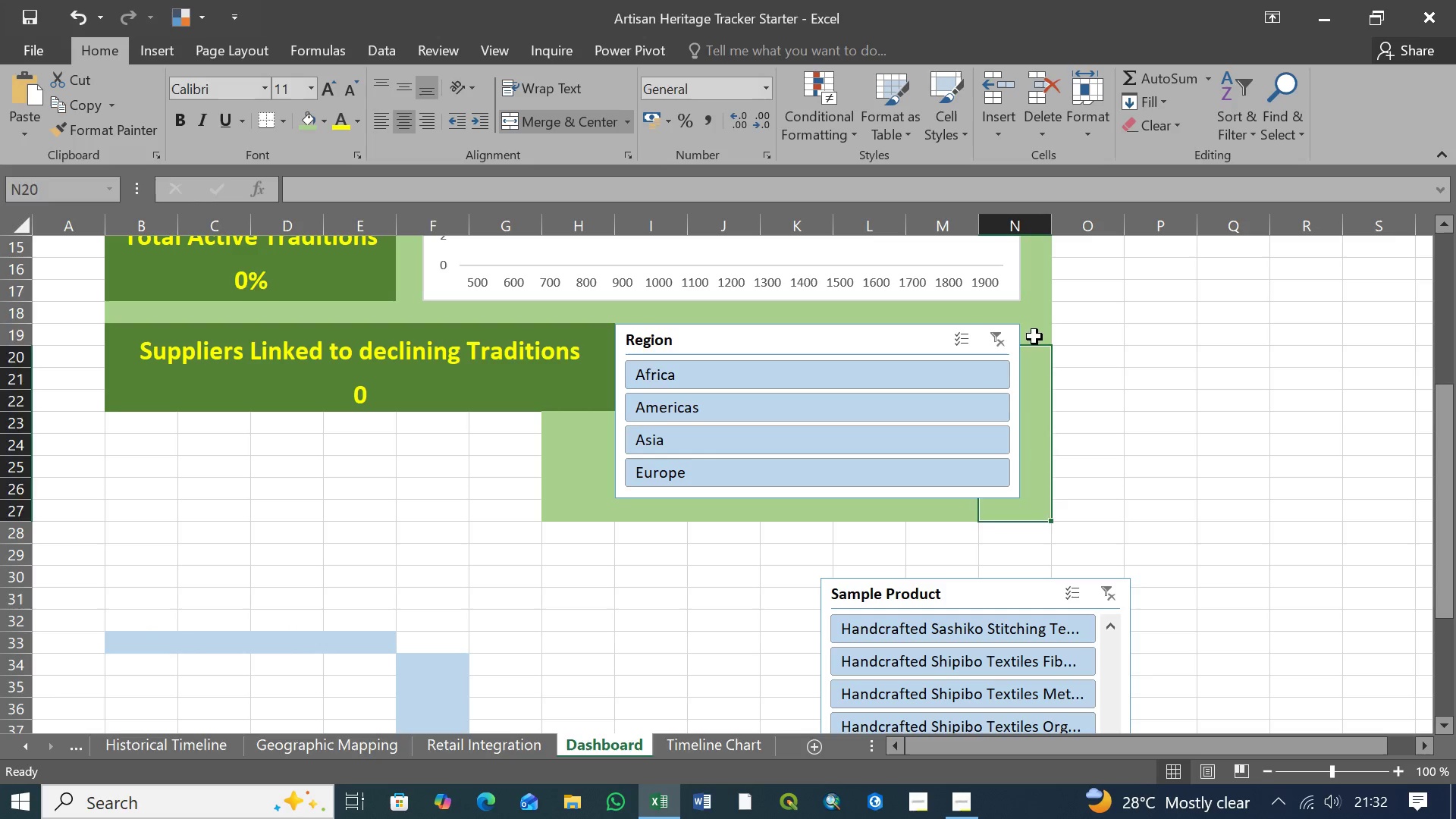 
left_click([1034, 337])
 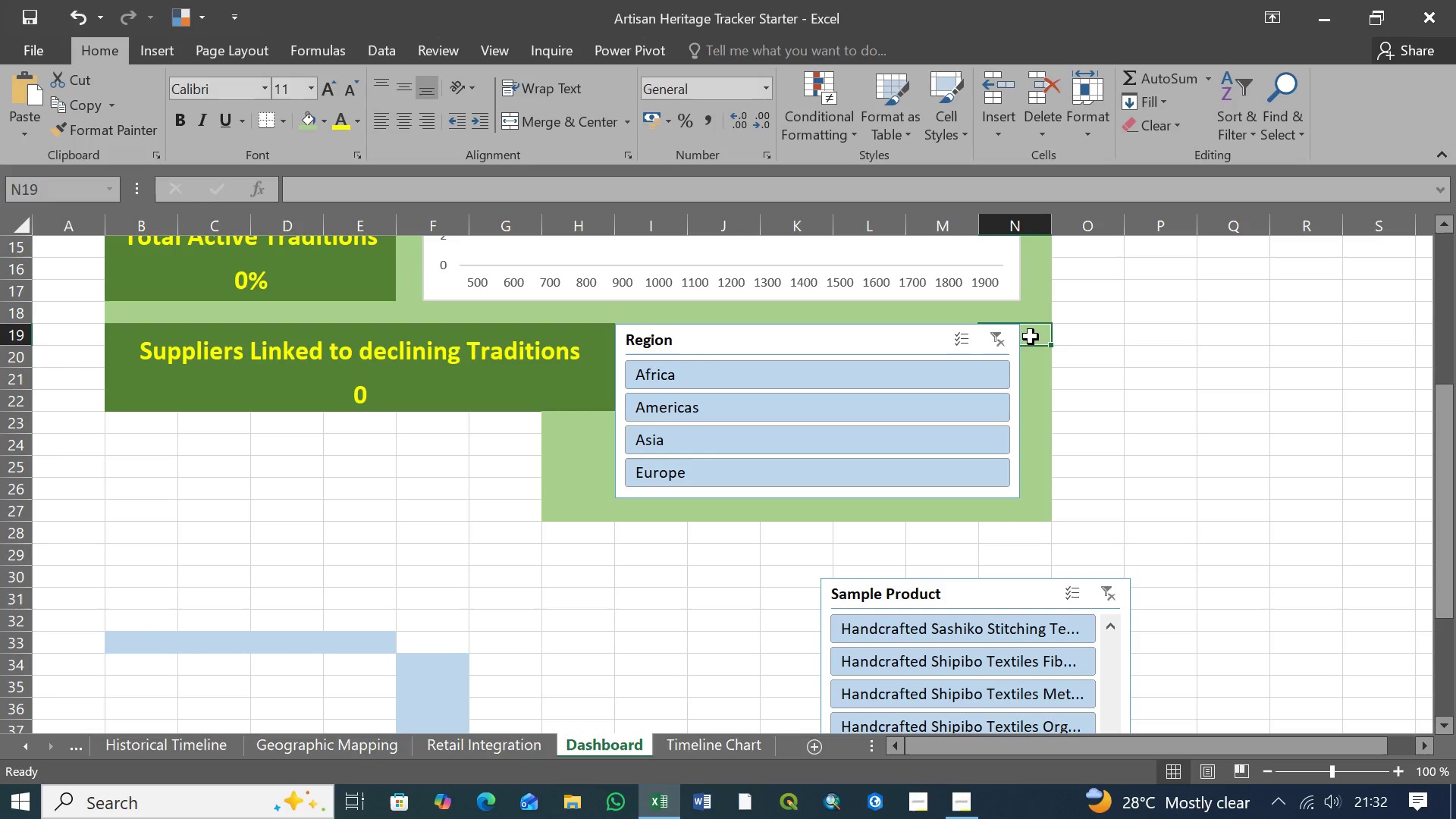 
wait(5.66)
 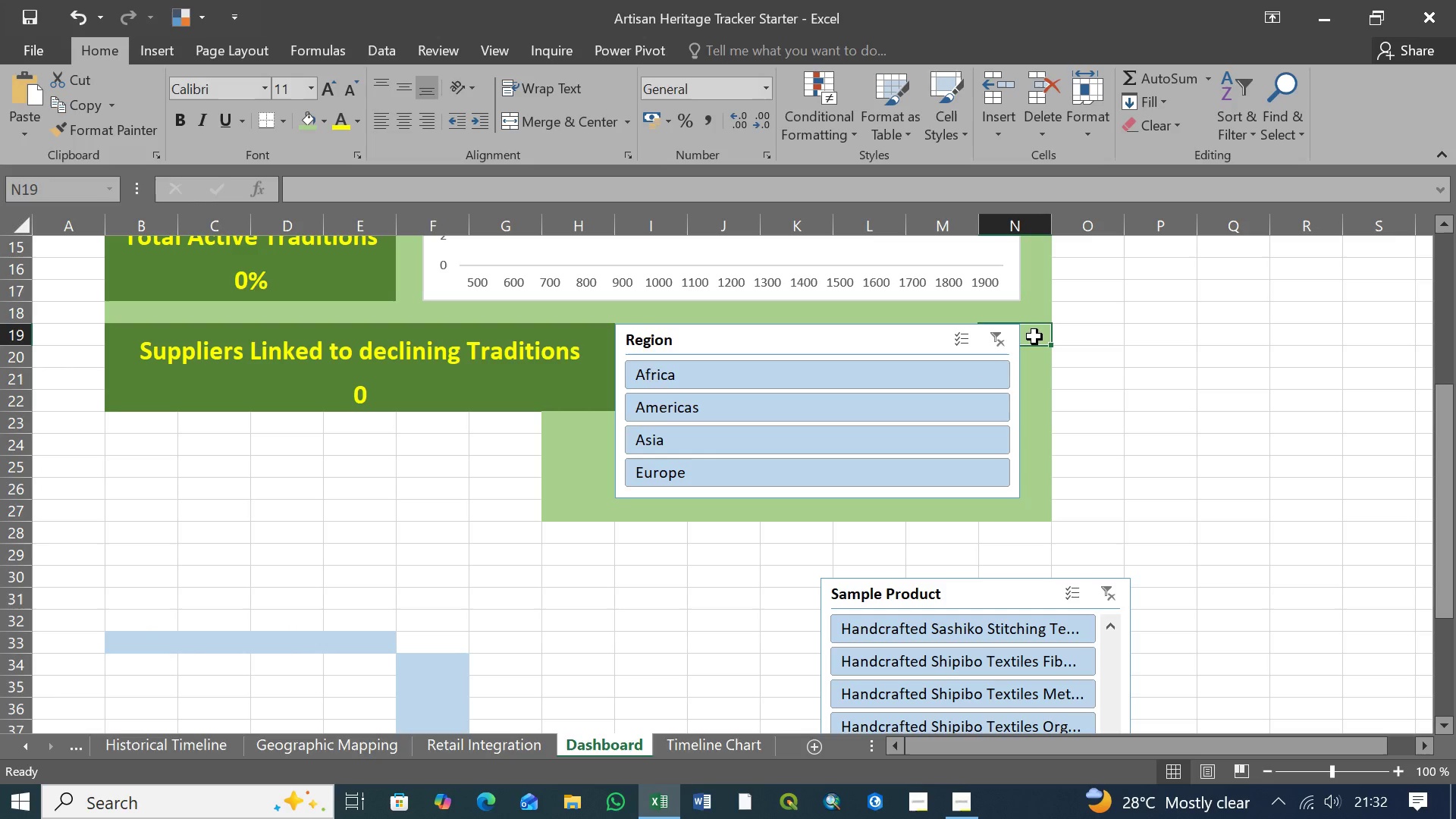 
left_click([323, 128])
 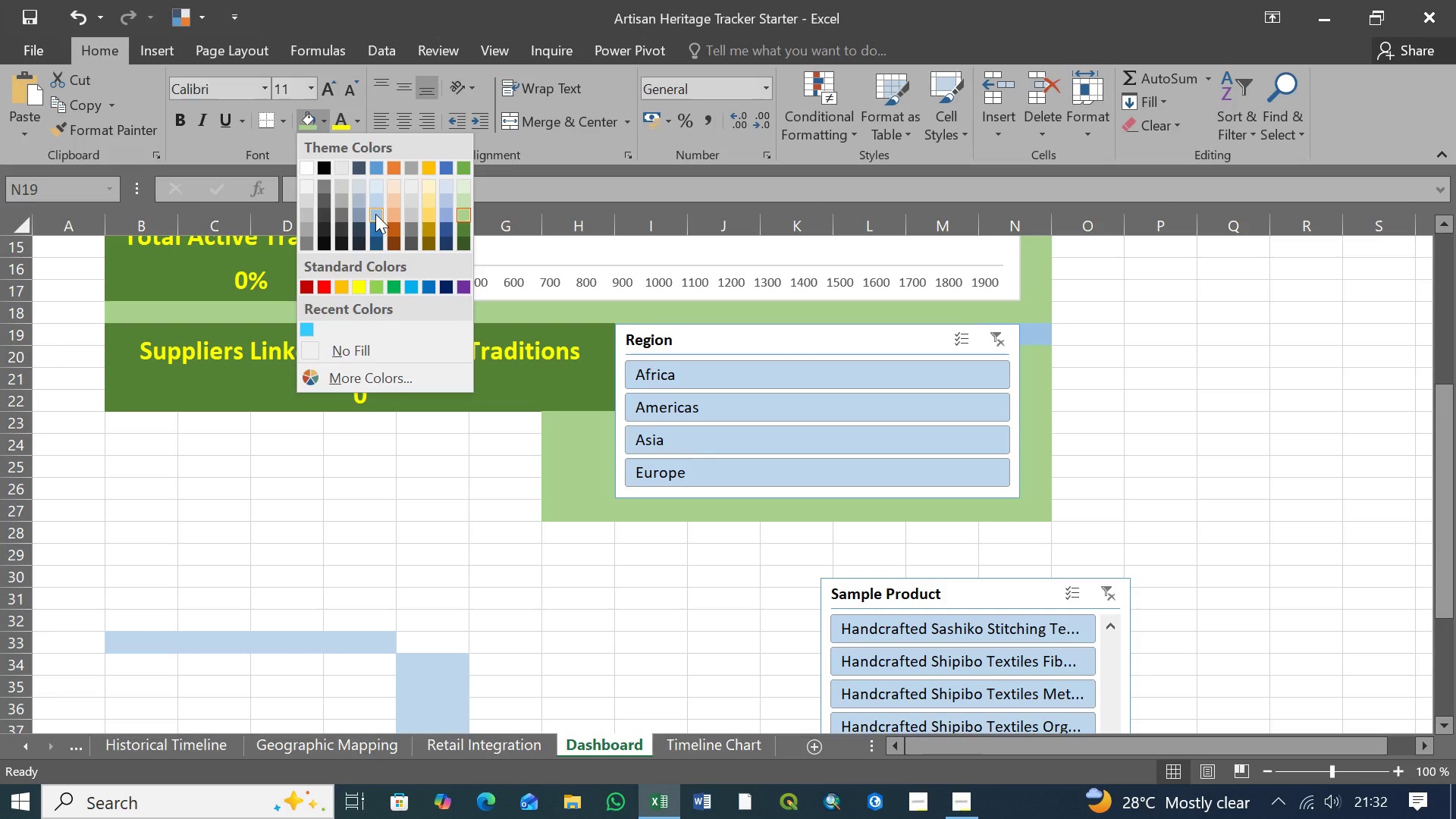 
left_click([375, 214])
 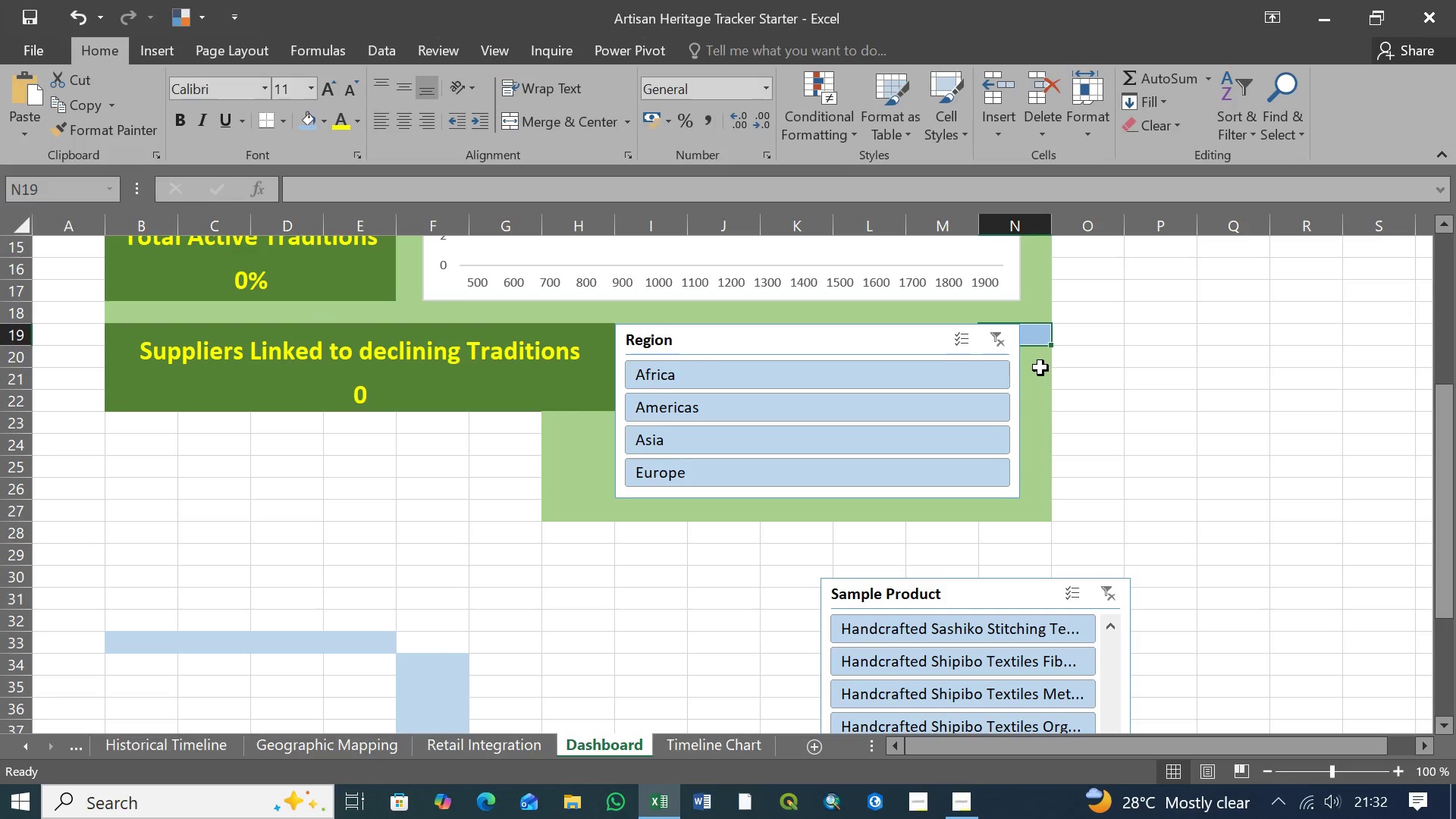 
left_click([1037, 360])
 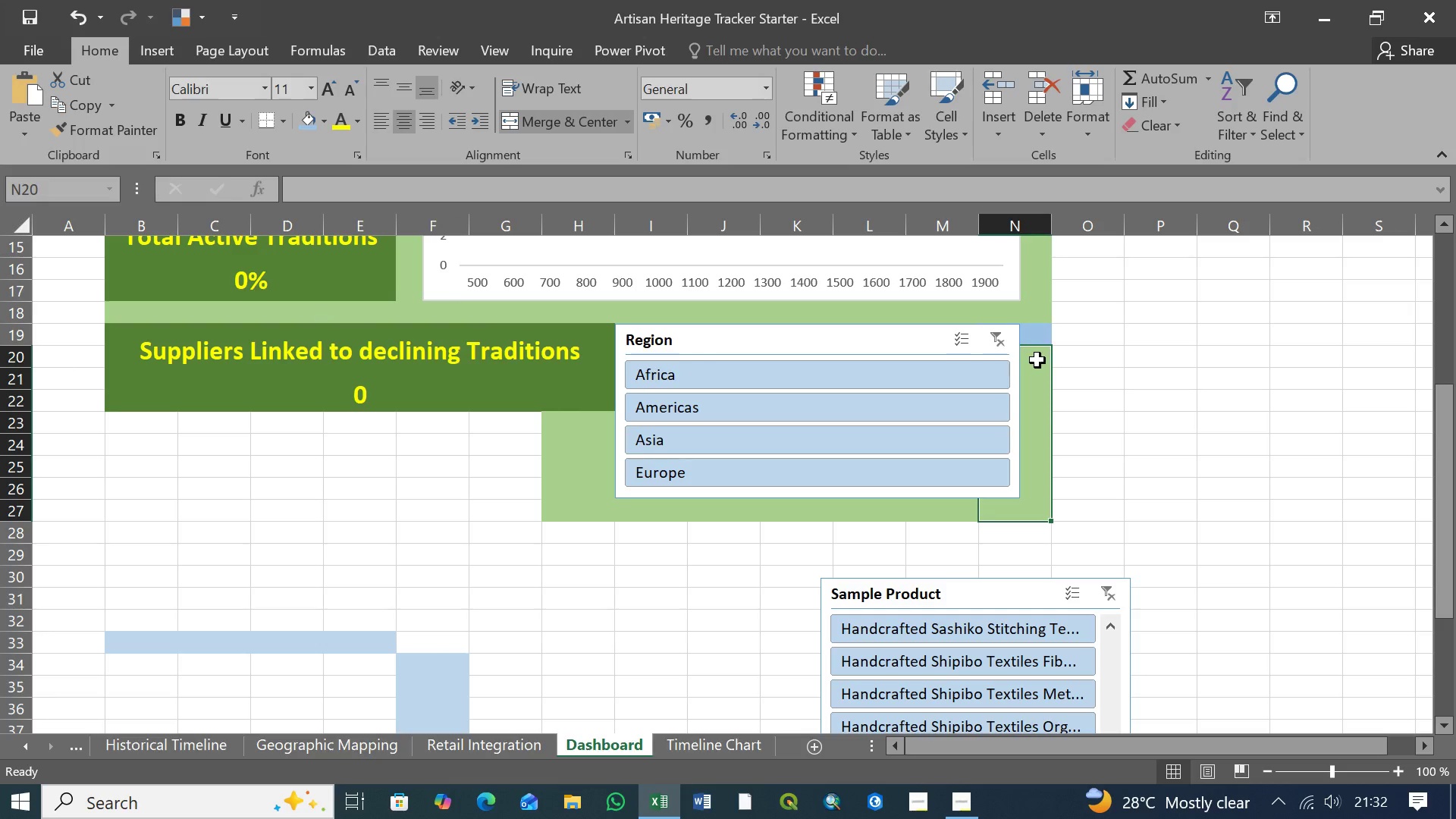 
hold_key(key=ShiftLeft, duration=1.52)
 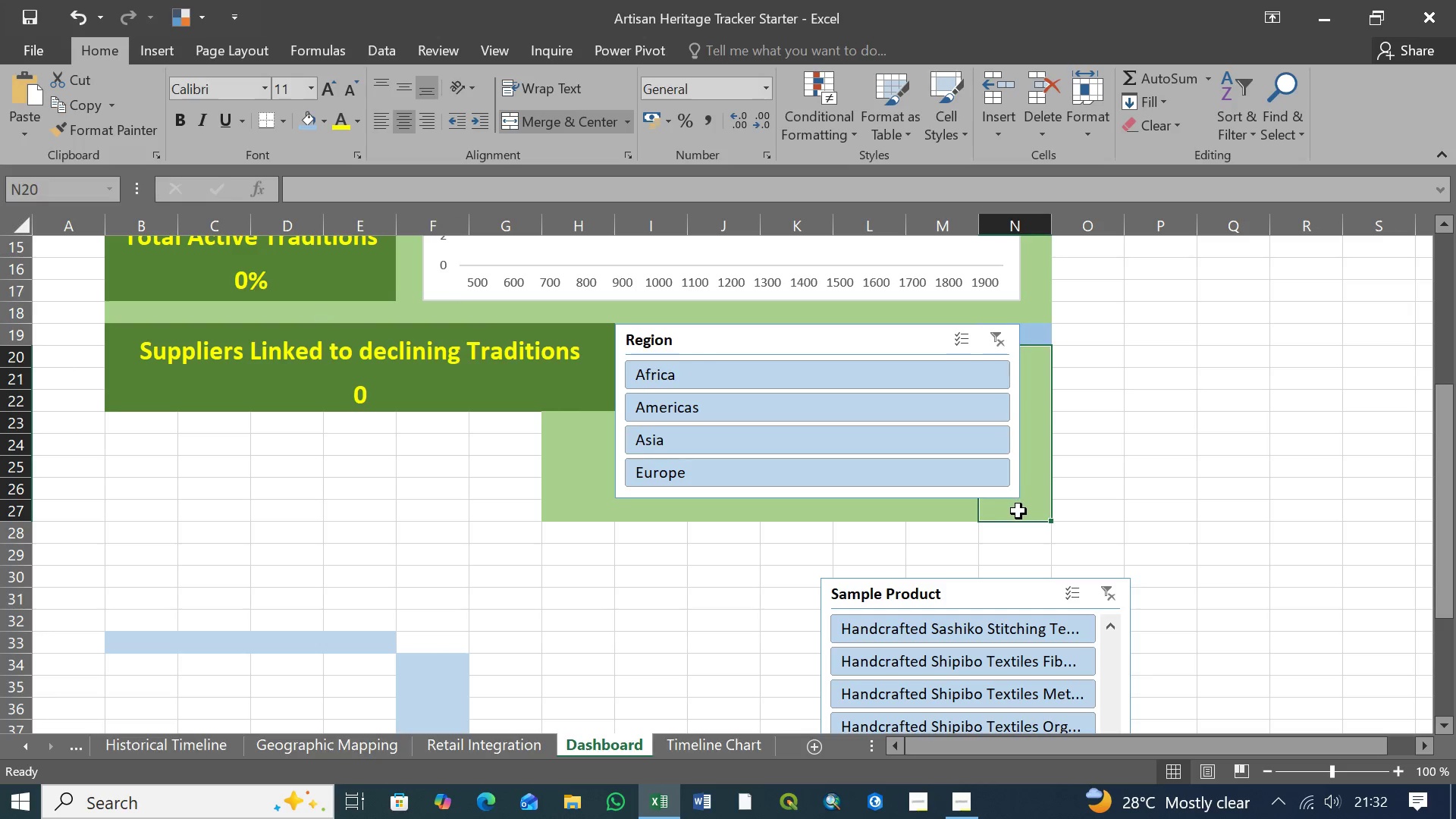 
hold_key(key=ShiftLeft, duration=1.52)
 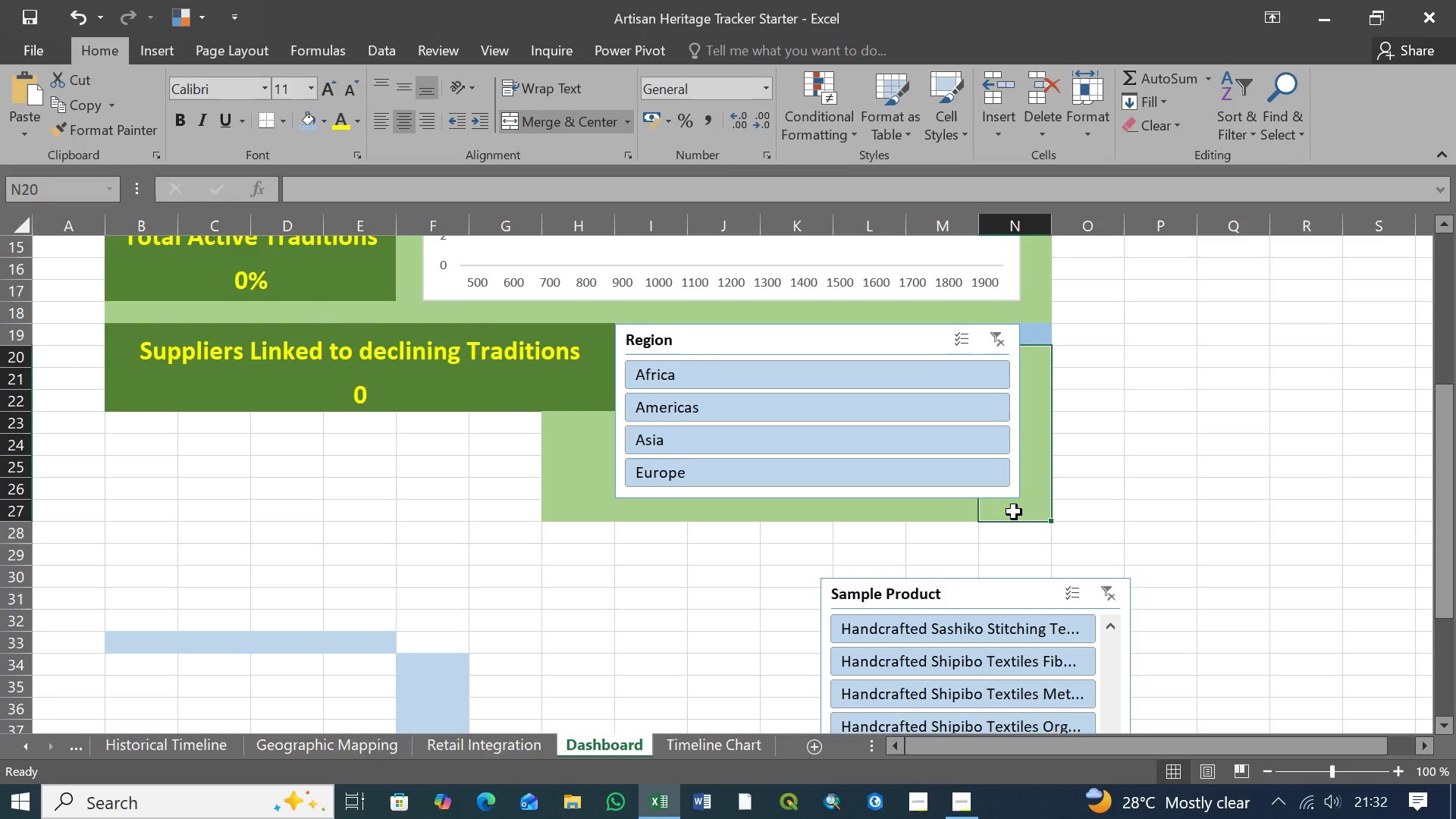 
hold_key(key=ShiftLeft, duration=1.51)
 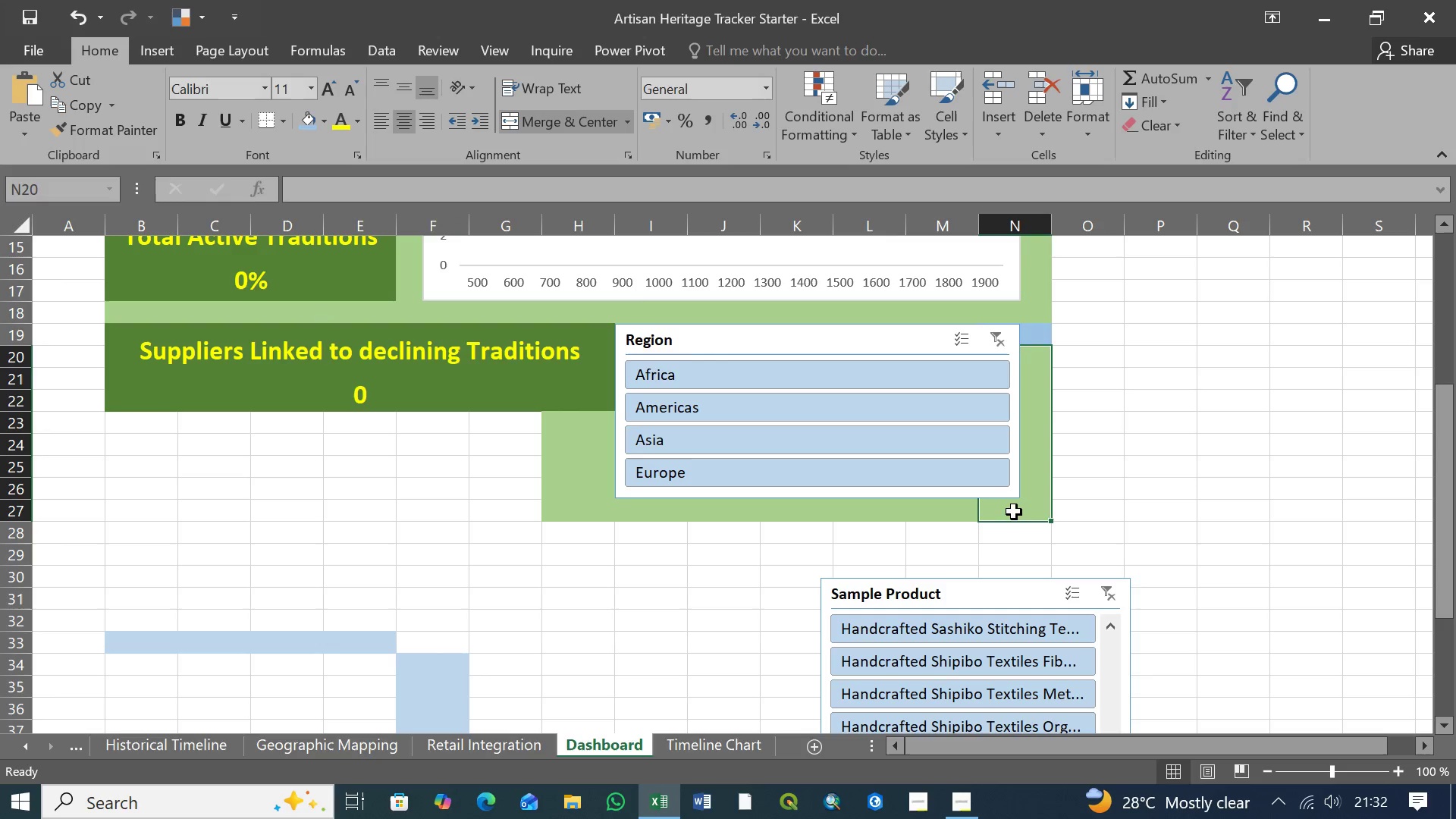 
key(Shift+ShiftLeft)
 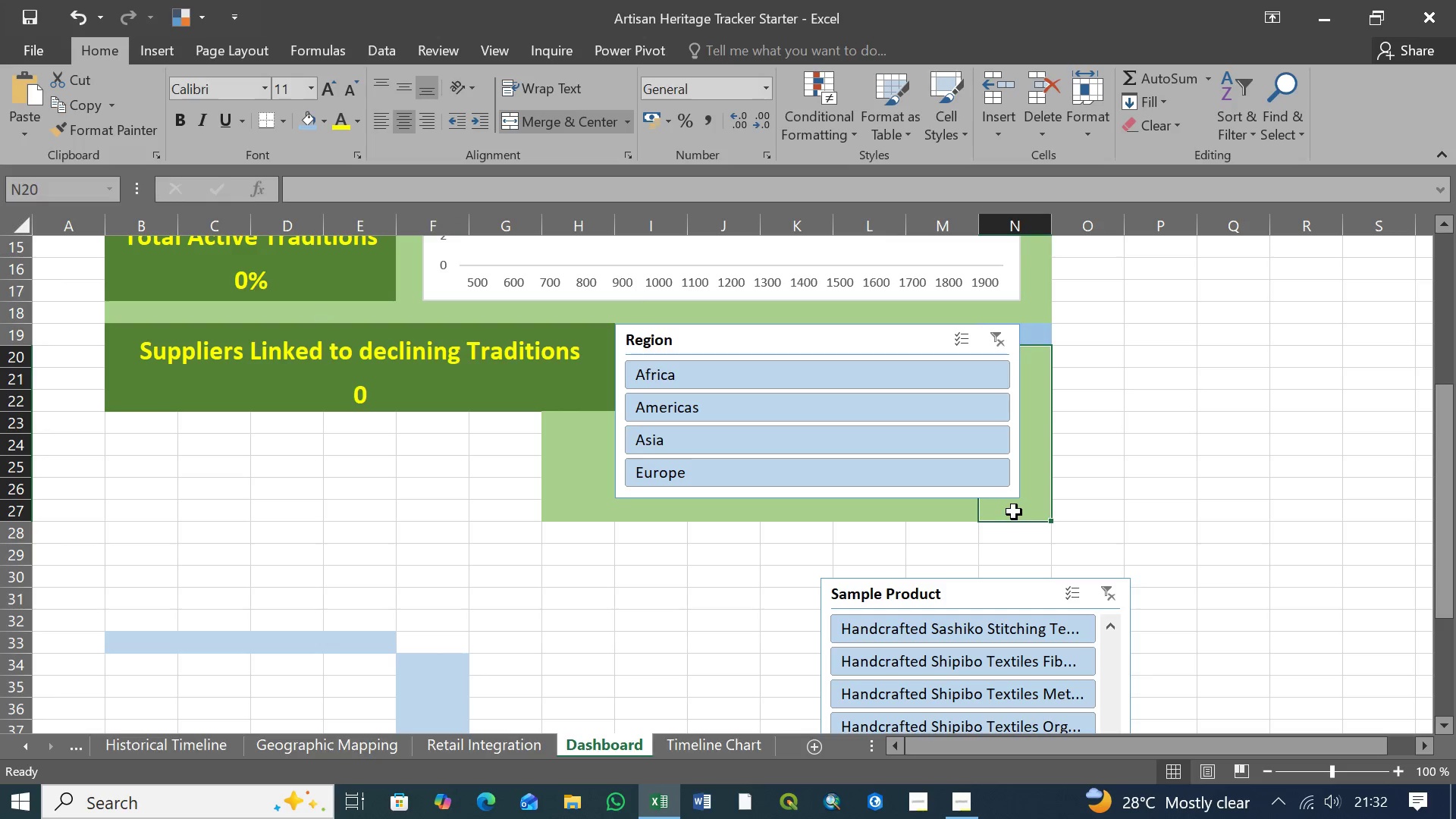 
key(Shift+ShiftLeft)
 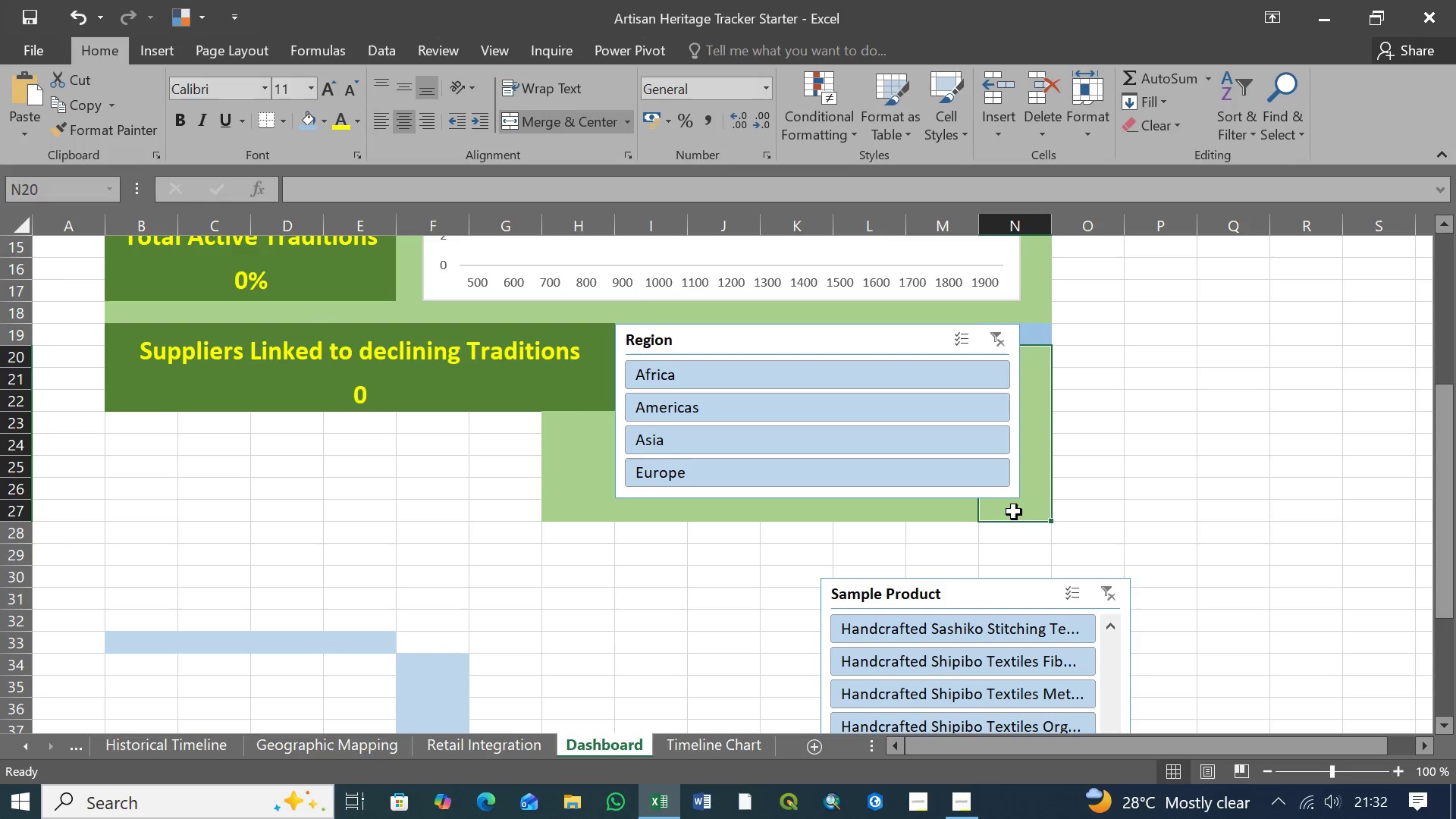 
key(Shift+ShiftLeft)
 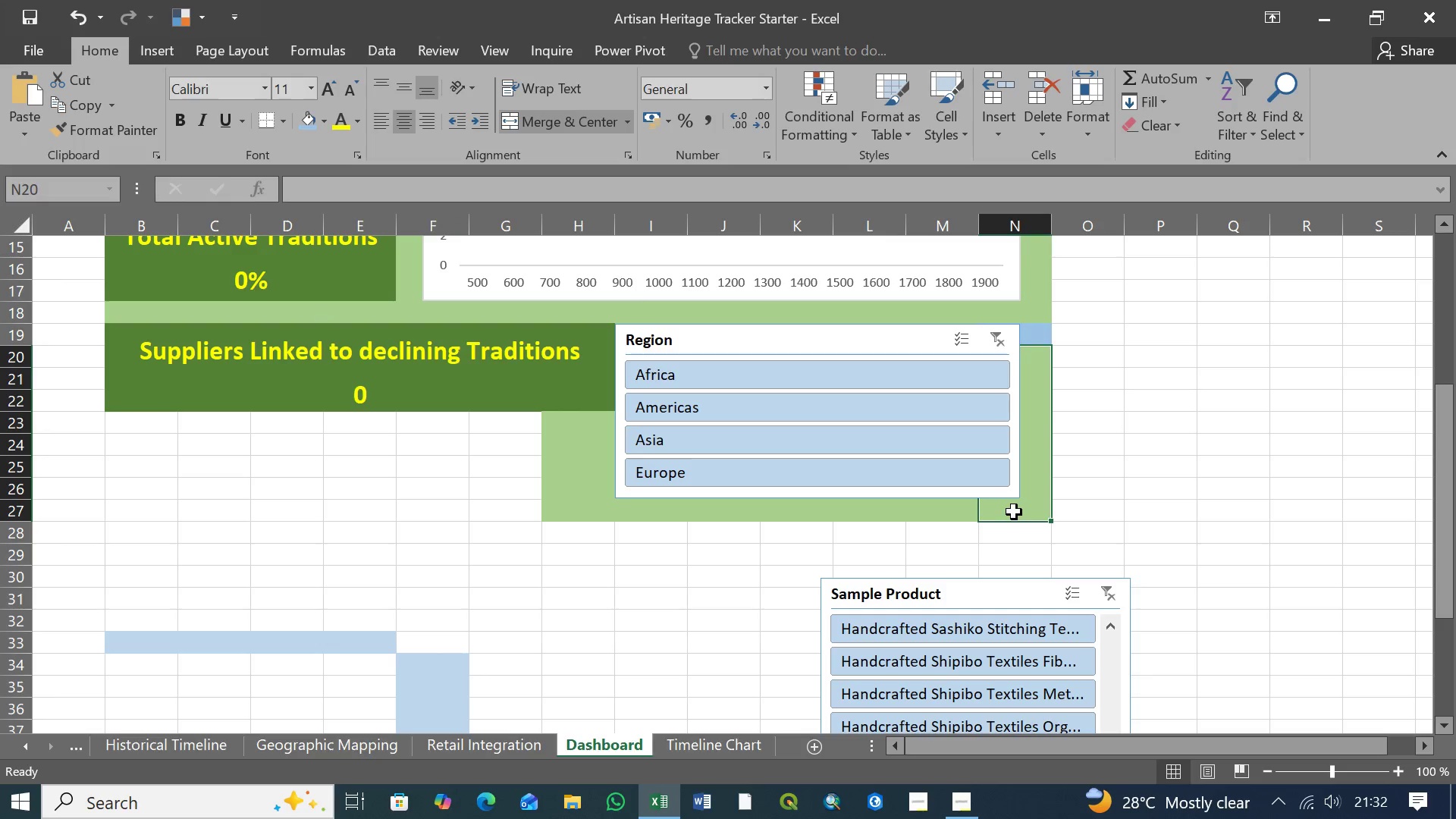 
key(Shift+ShiftLeft)
 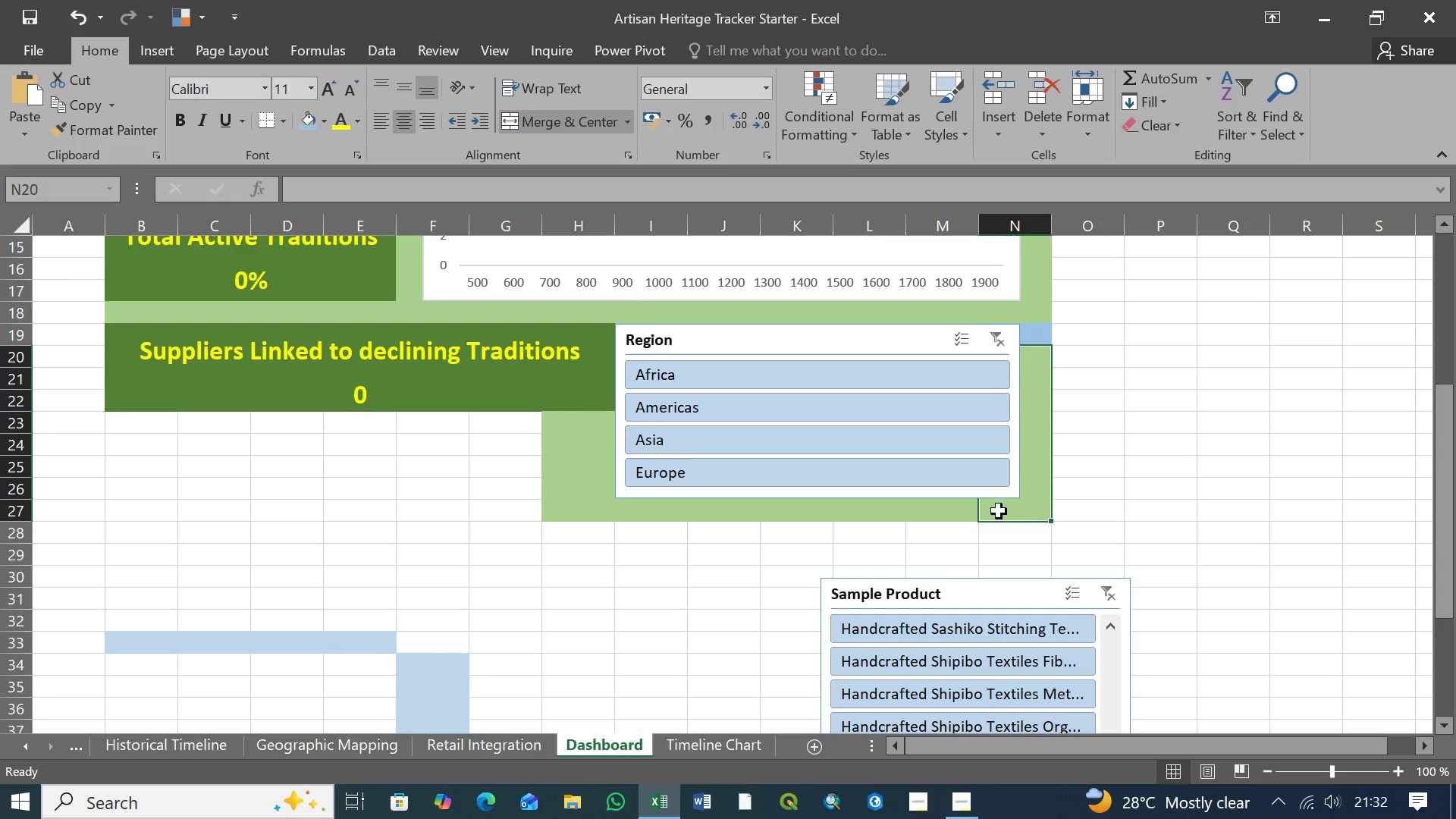 
key(Shift+ShiftLeft)
 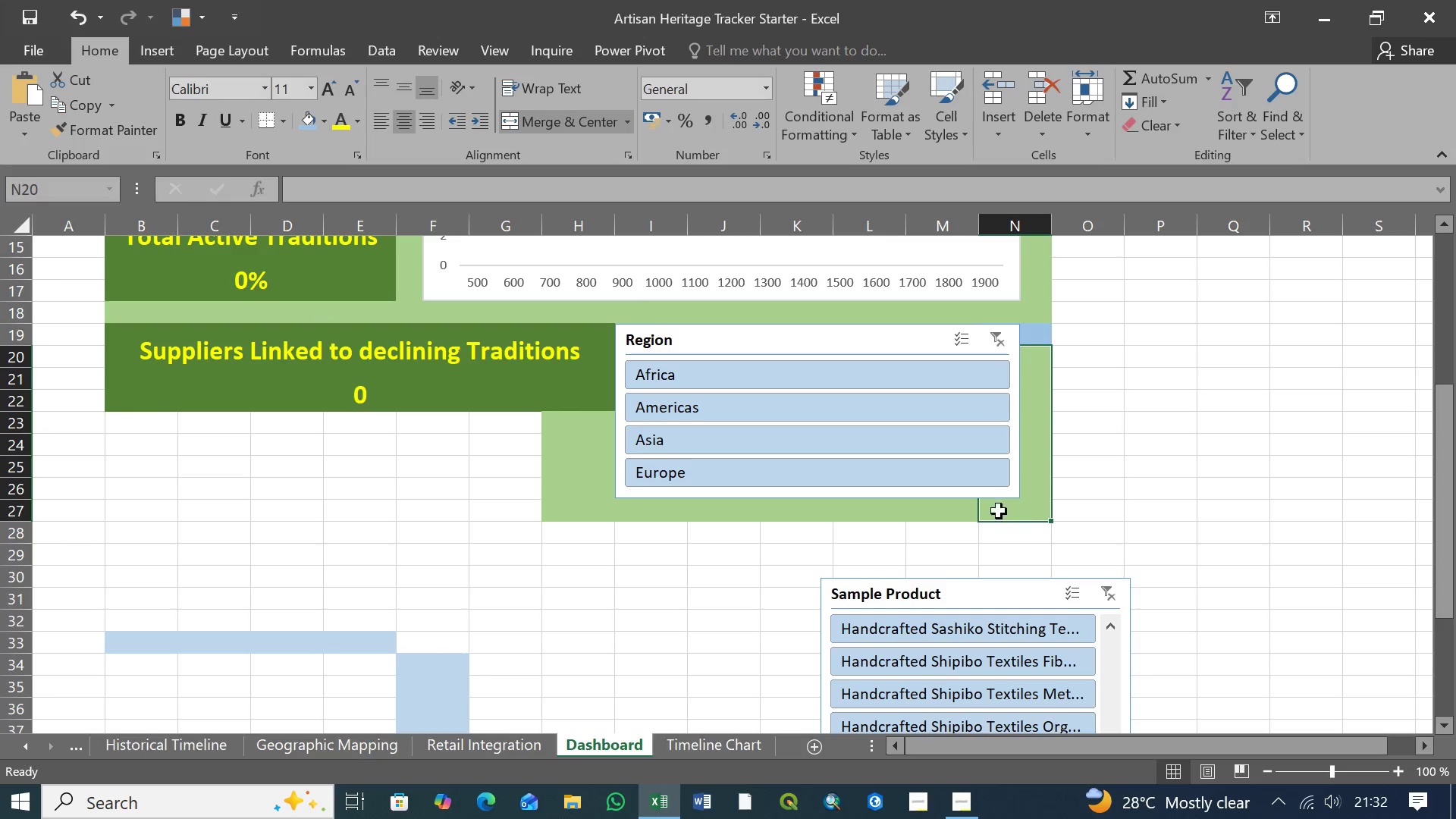 
key(Shift+ShiftLeft)
 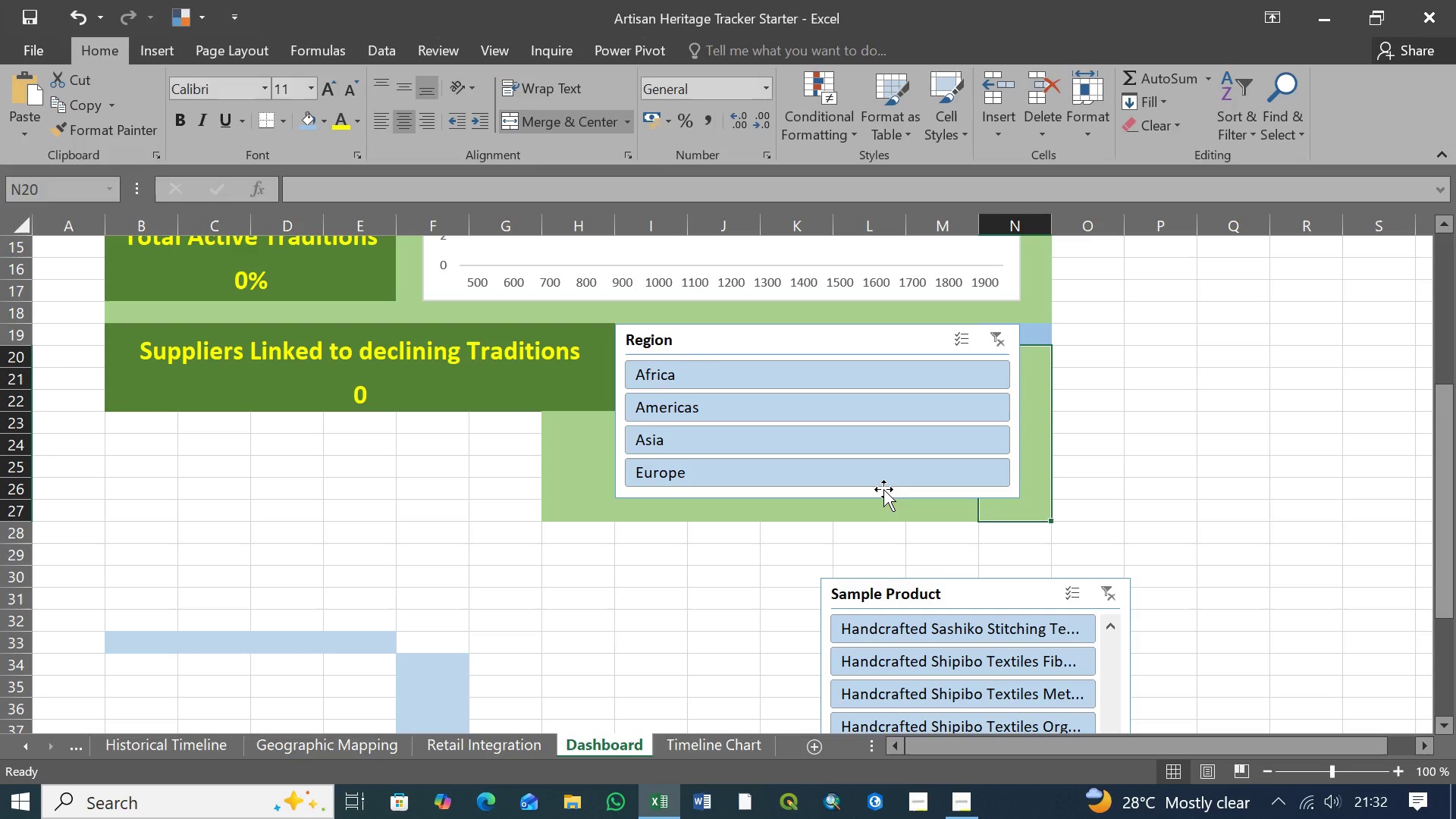 
key(Shift+ShiftLeft)
 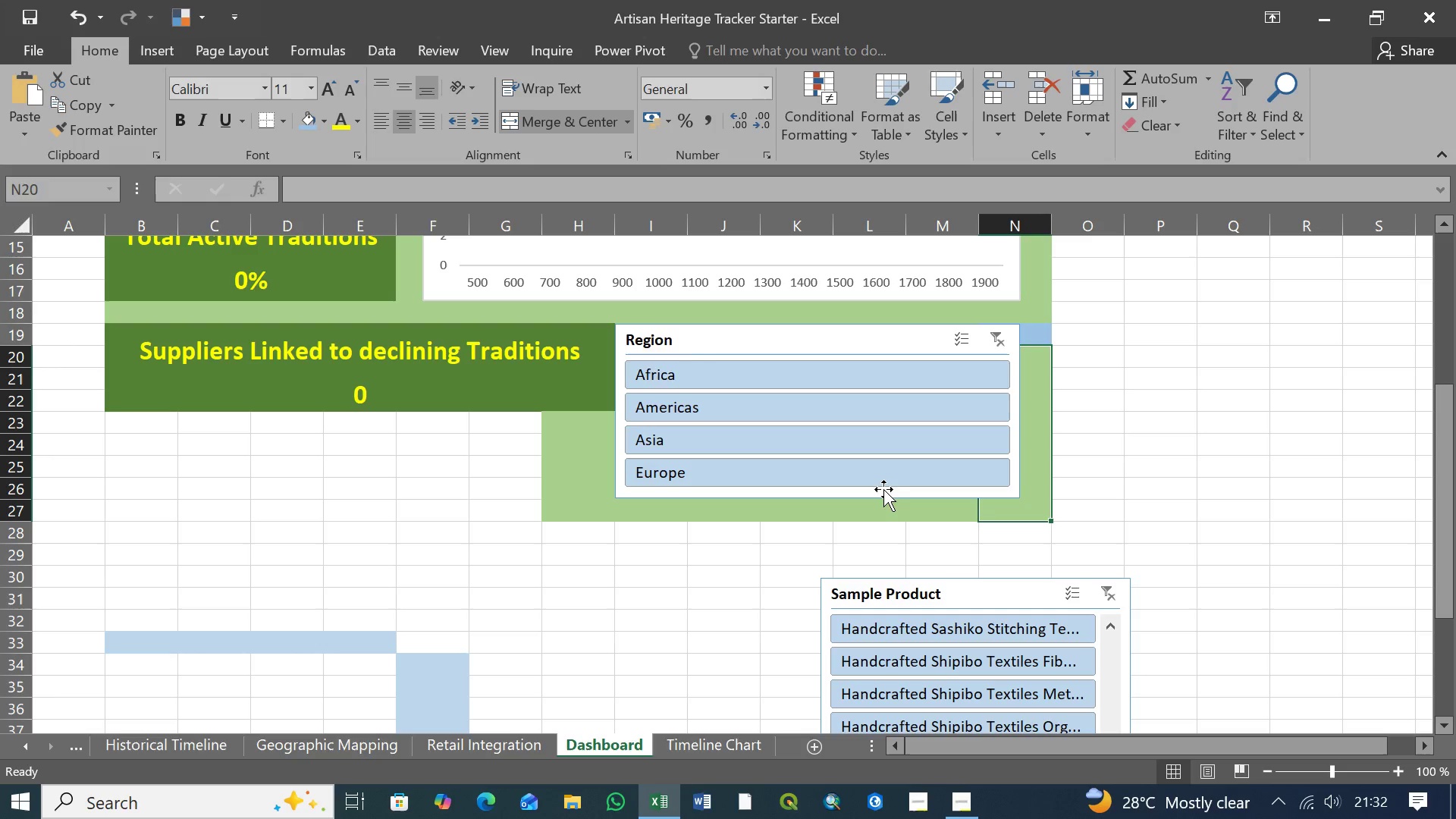 
key(Shift+ShiftLeft)
 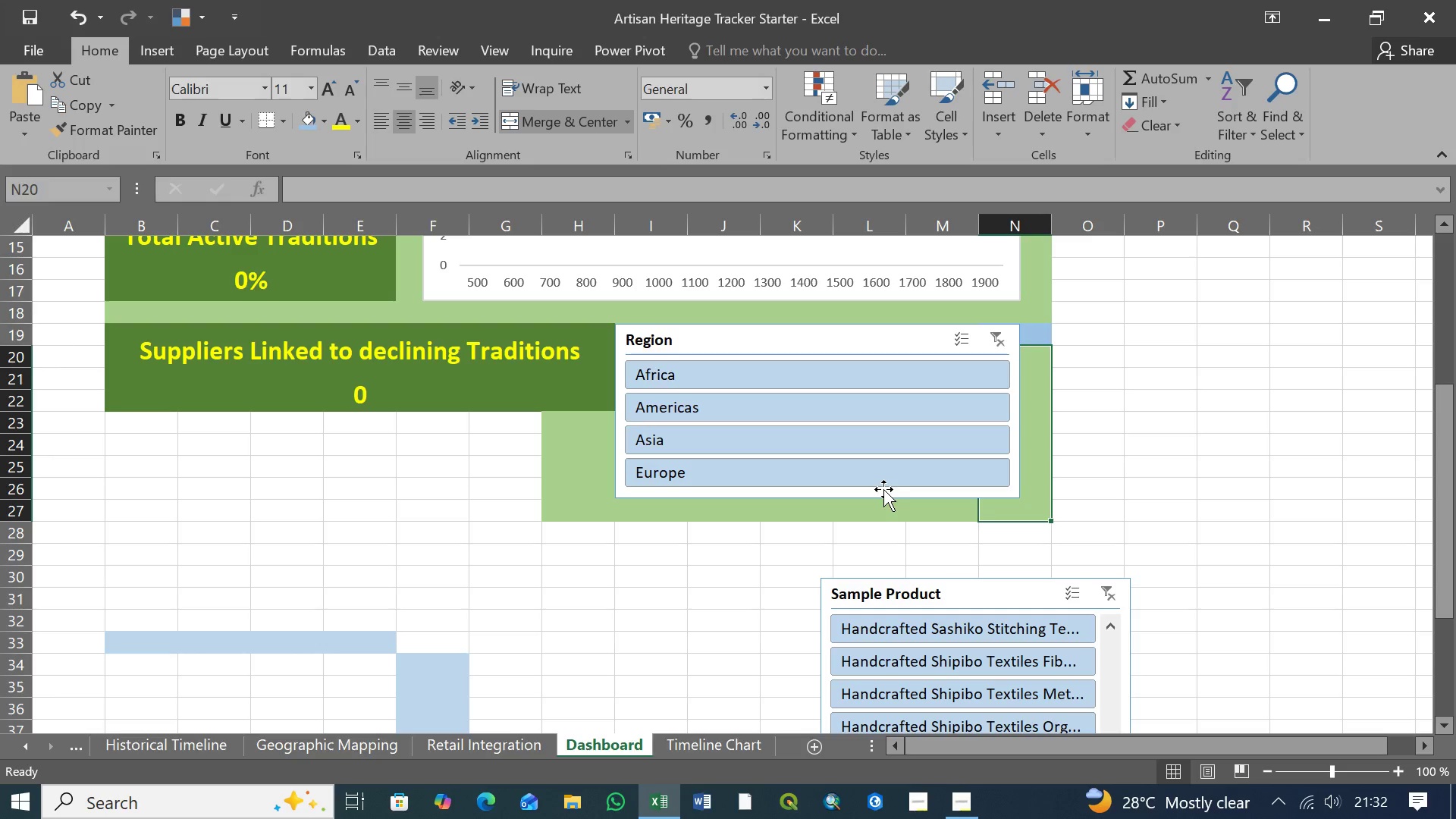 
key(Shift+ShiftLeft)
 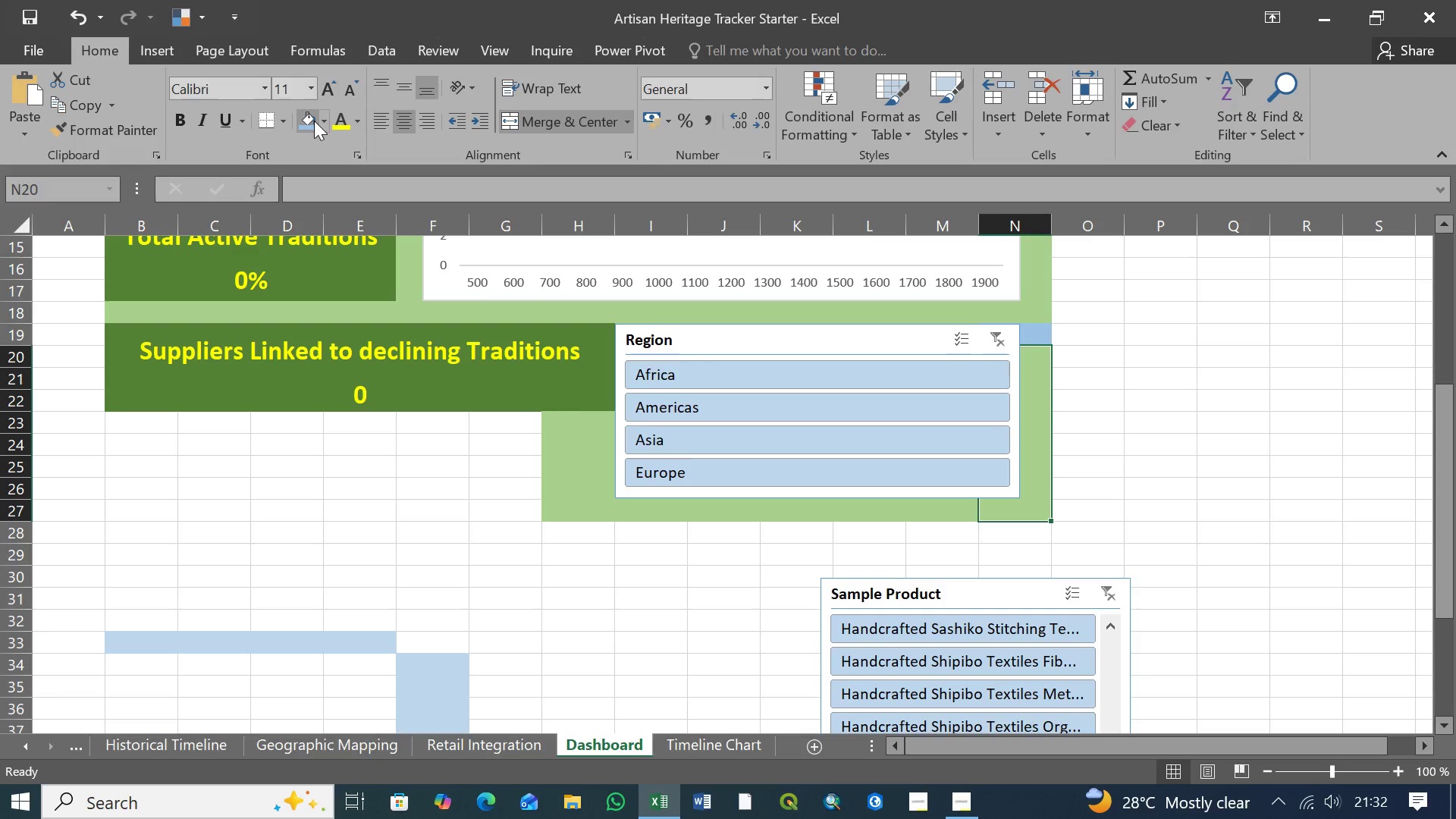 
left_click([325, 121])
 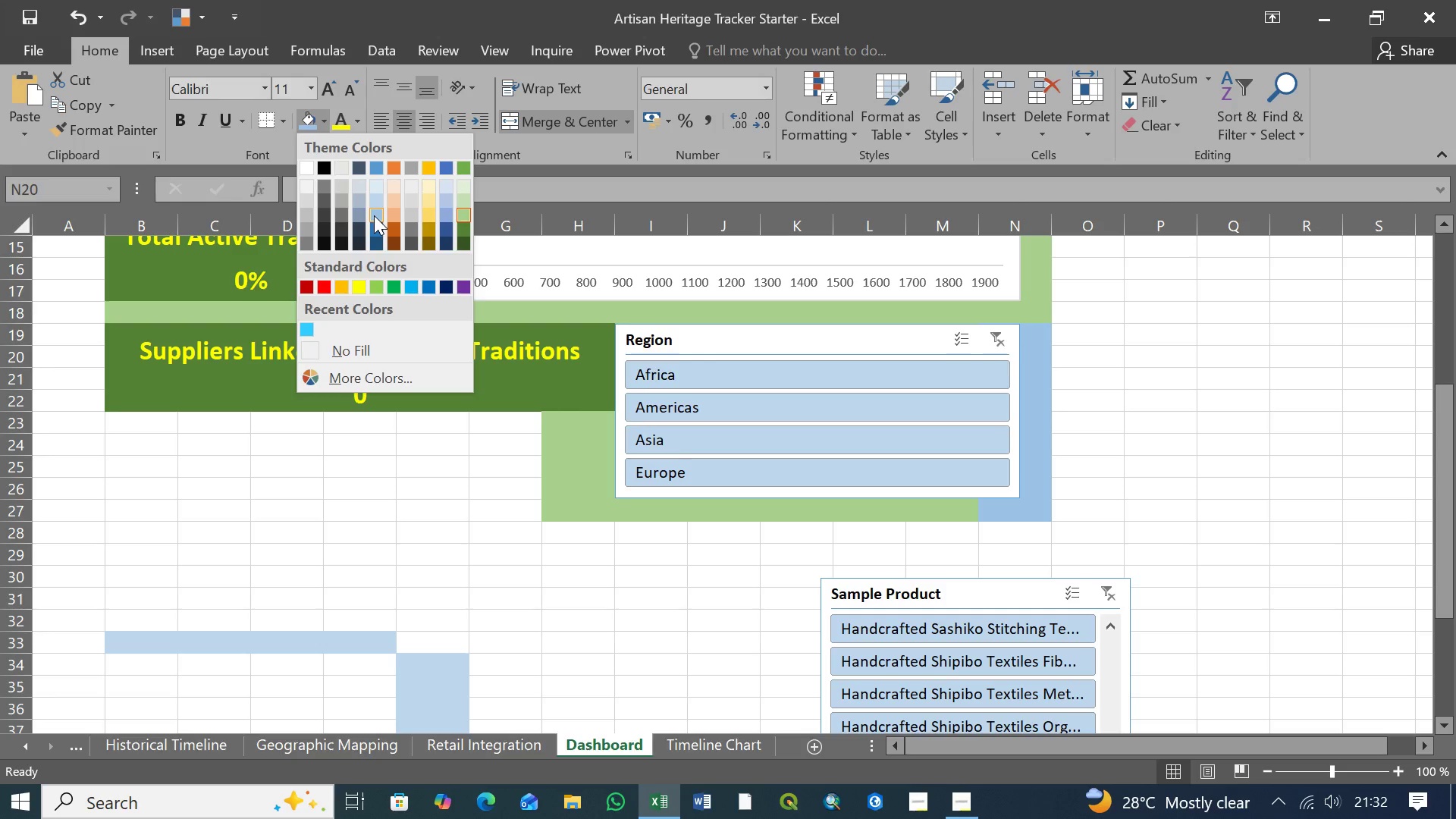 
left_click([374, 215])
 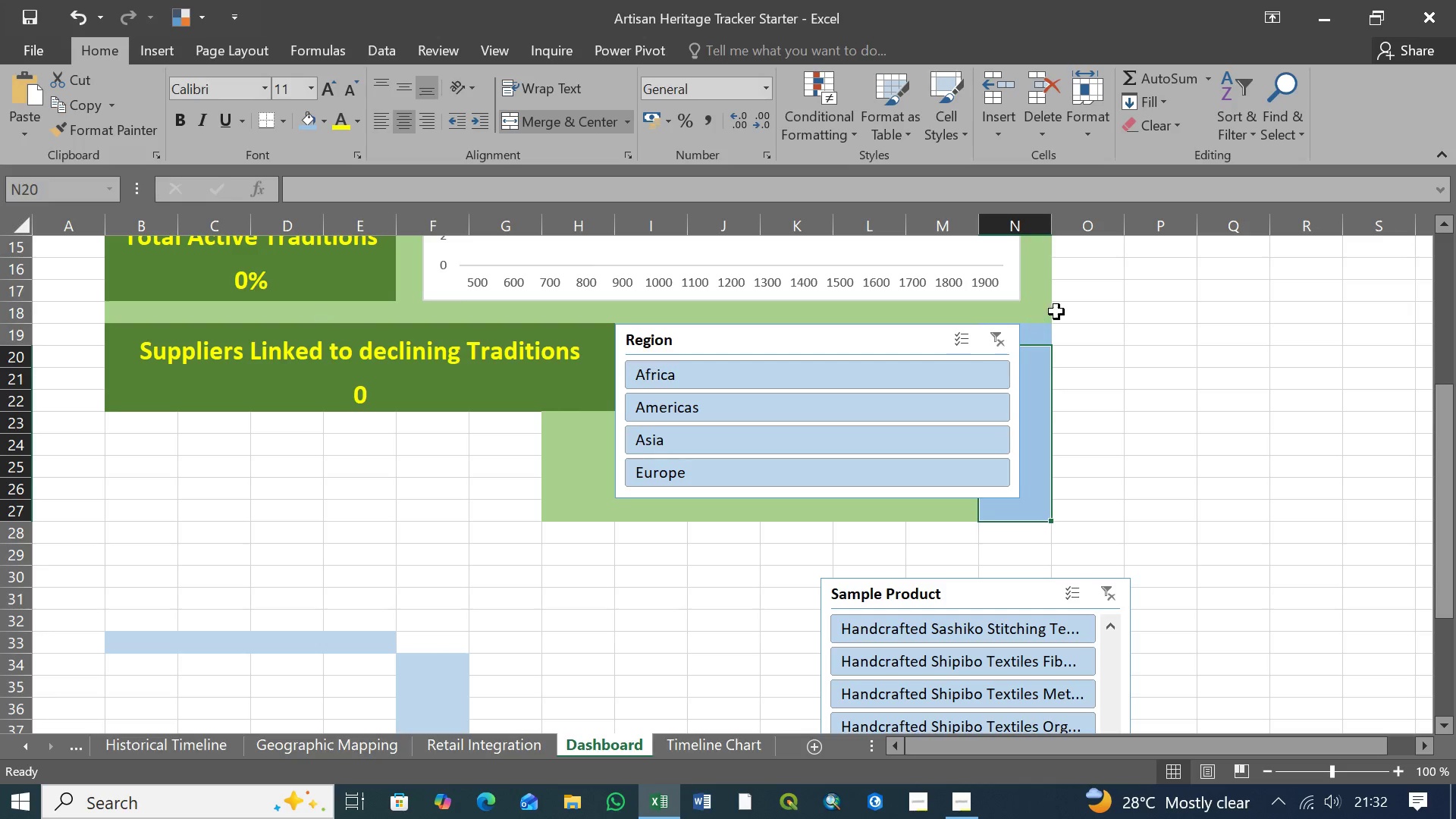 
hold_key(key=ShiftLeft, duration=1.06)
left_click([1042, 333])
 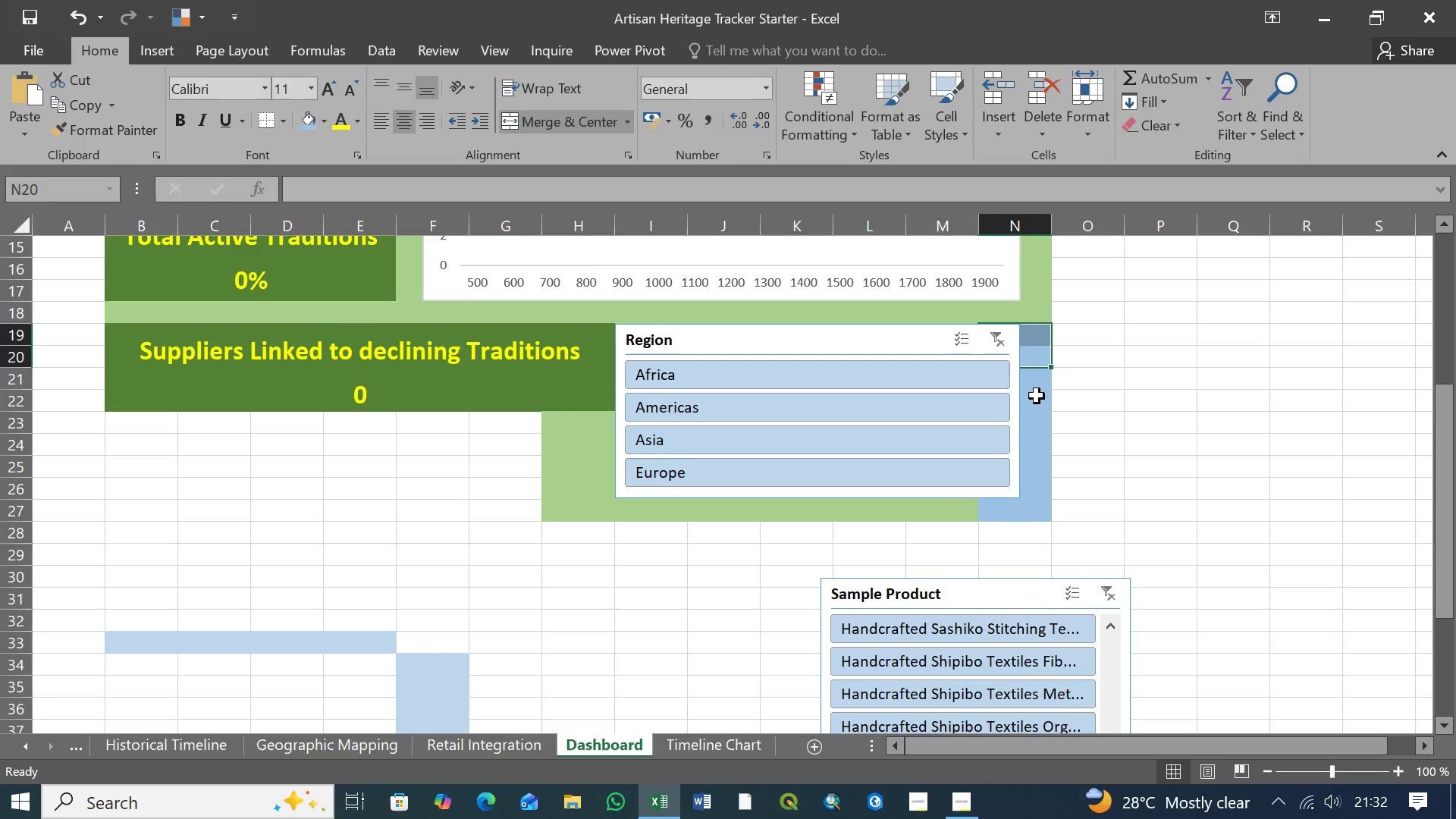 
hold_key(key=ShiftLeft, duration=1.11)
left_click([1039, 407])
 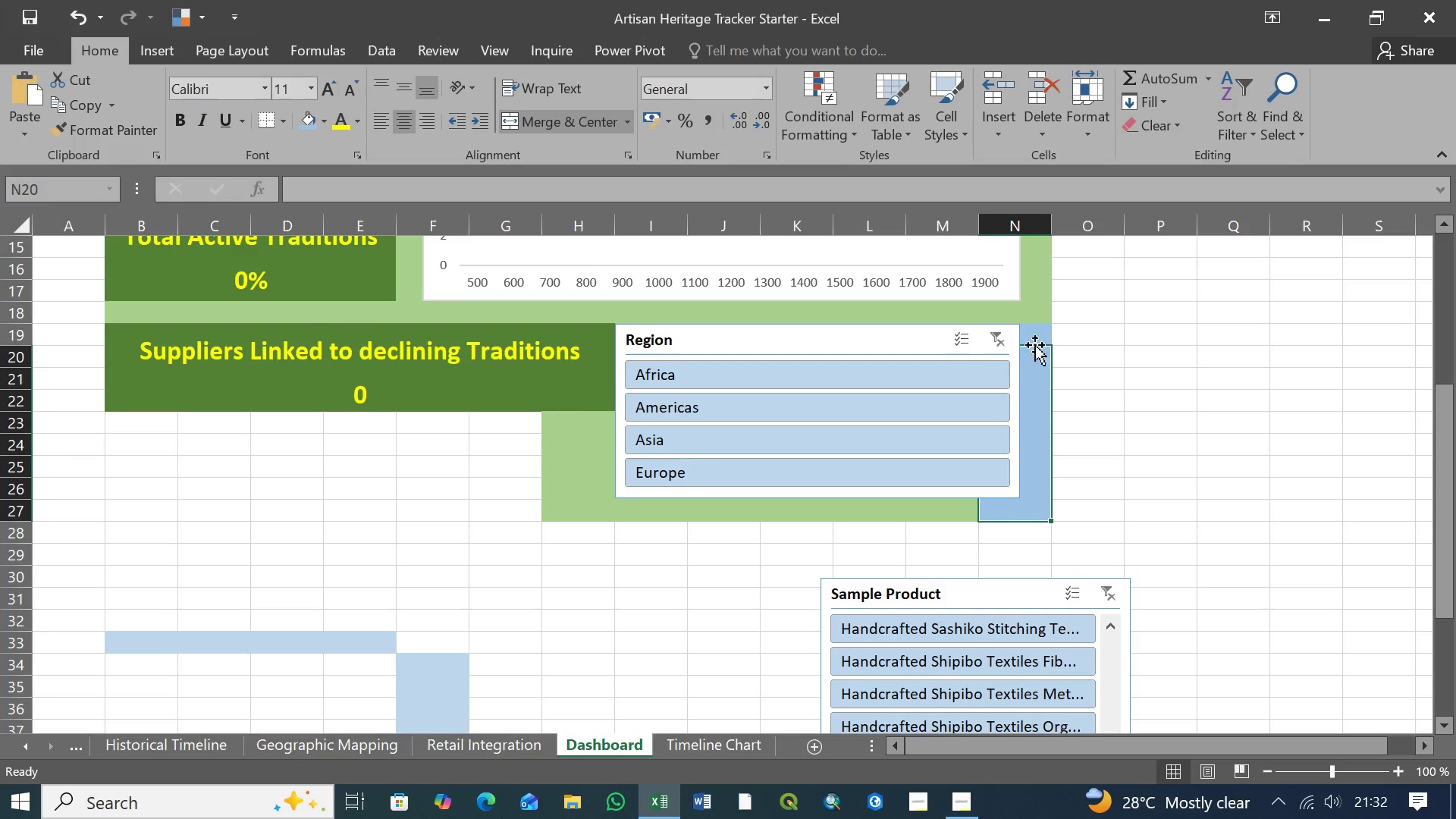 
hold_key(key=ShiftLeft, duration=0.5)
 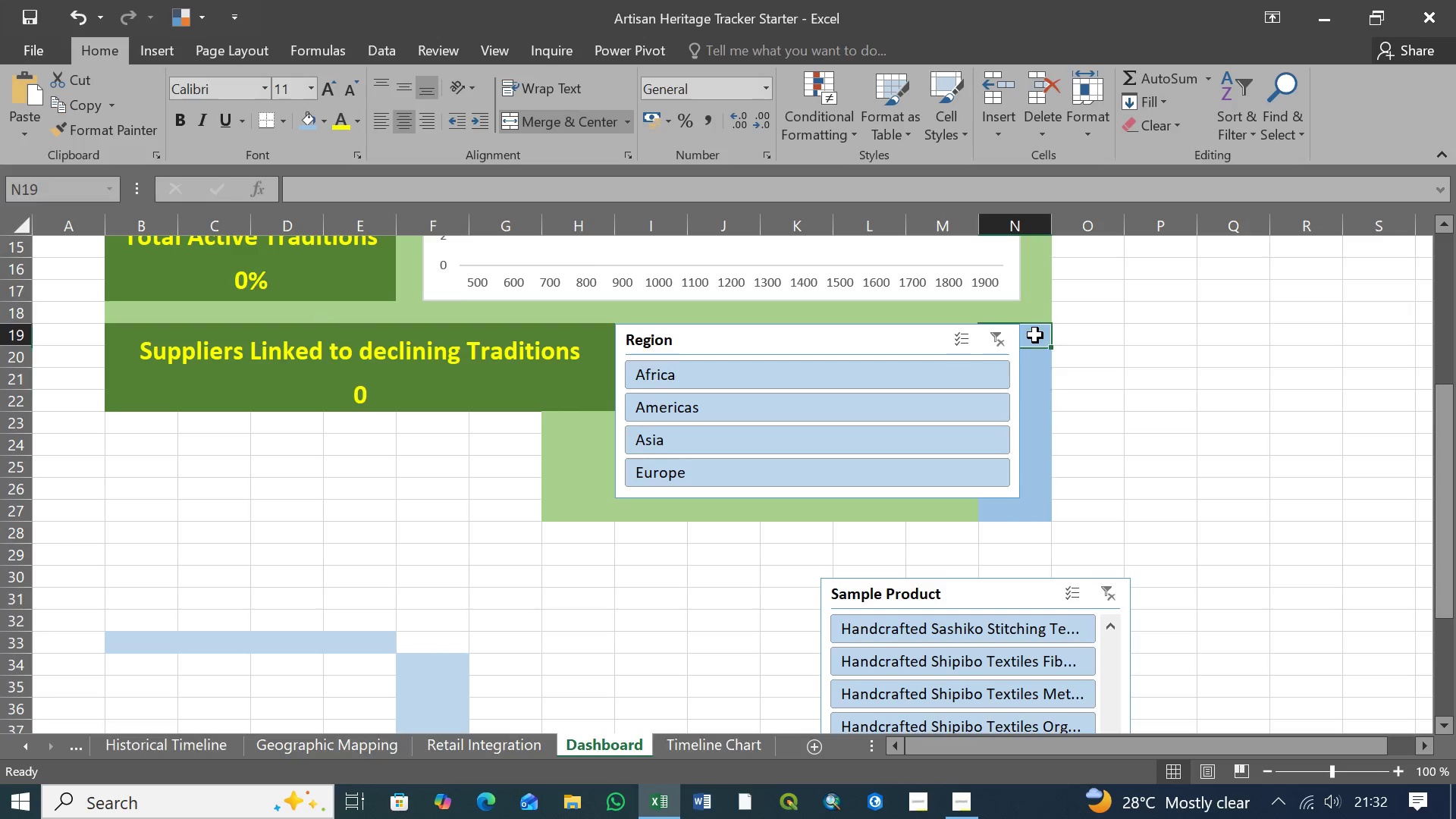 
left_click([1035, 335])
 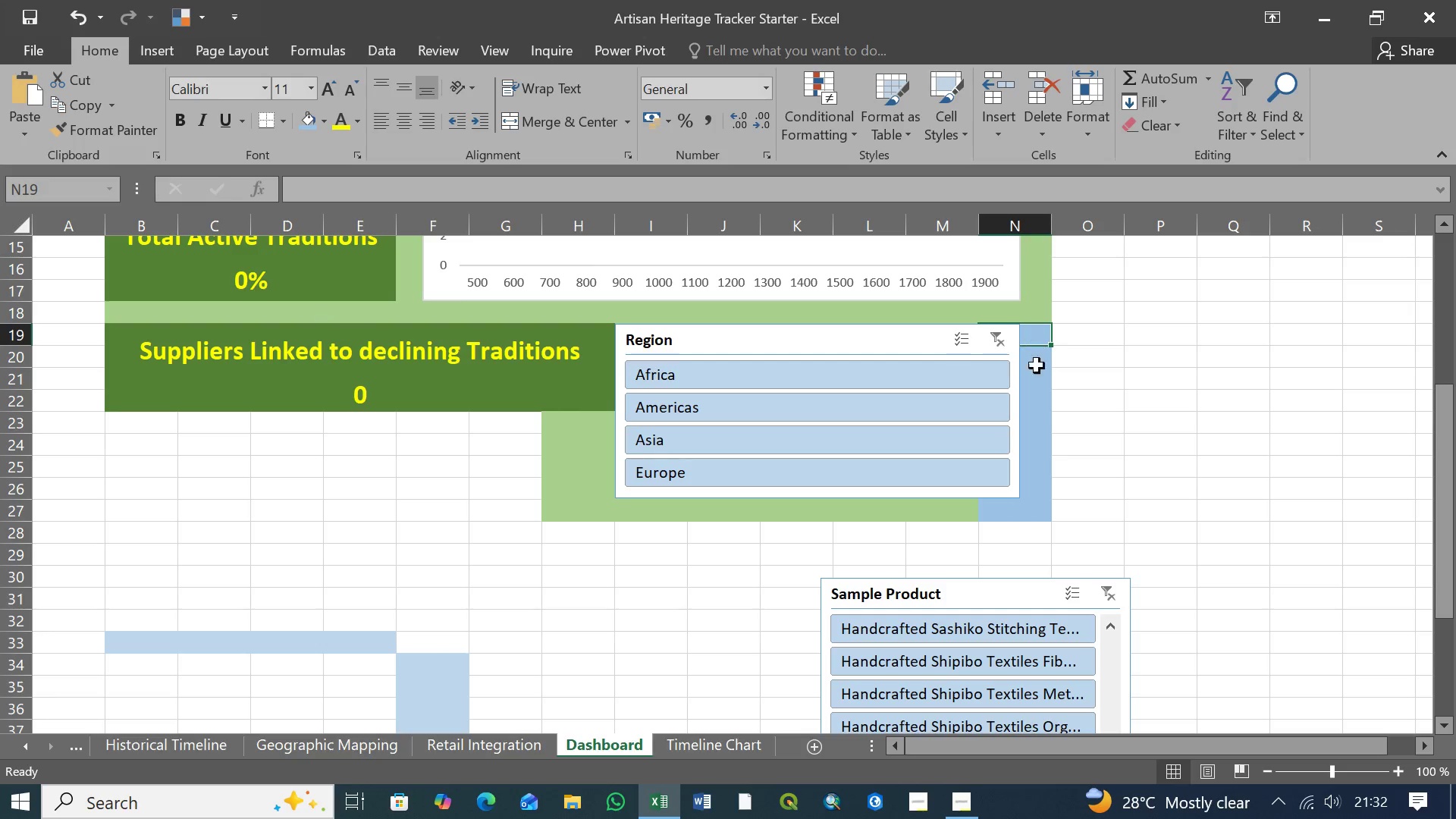 
hold_key(key=ShiftLeft, duration=0.78)
left_click([1038, 380])
 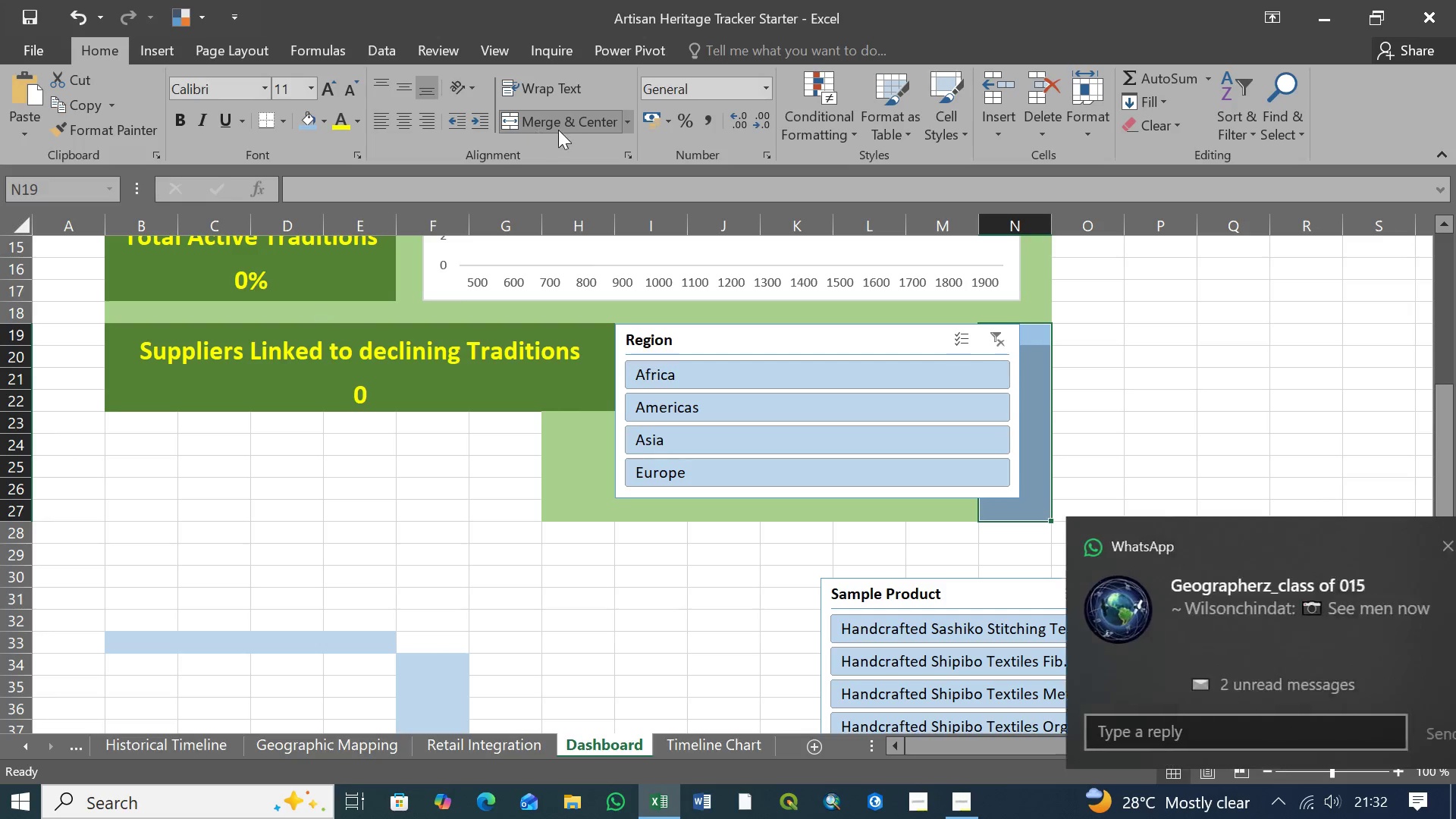 
left_click([563, 121])
 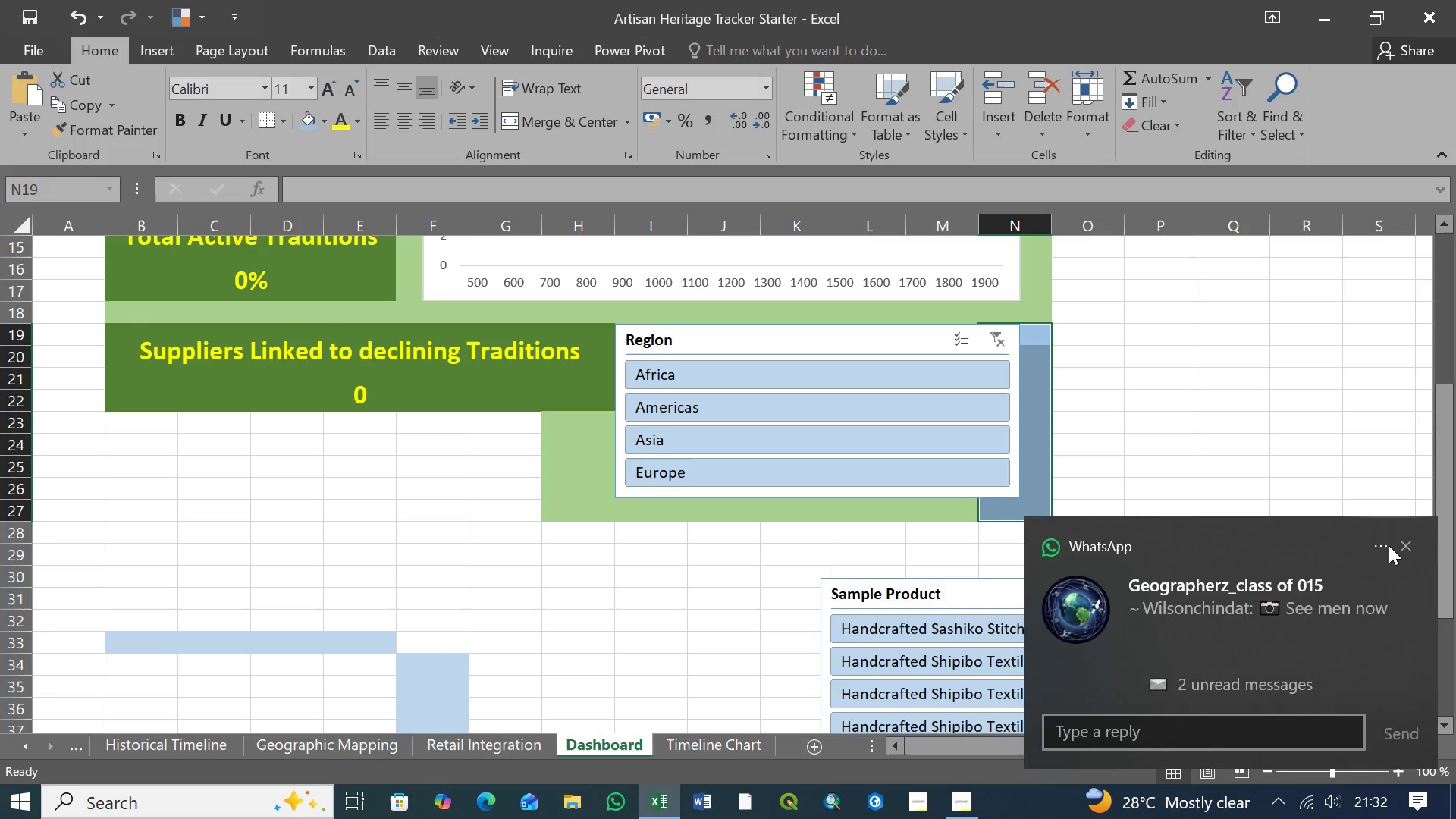 
left_click([1407, 548])
 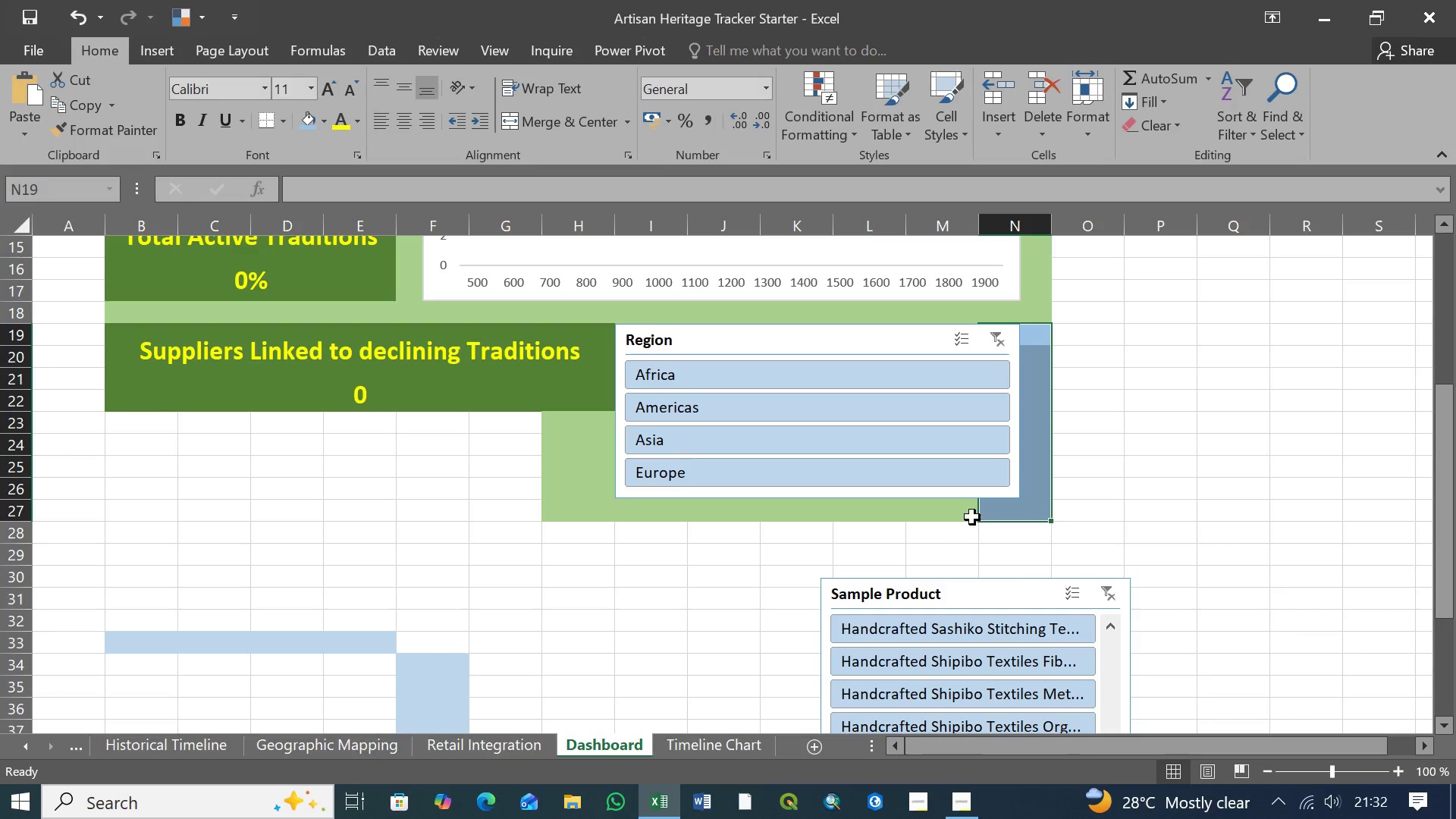 
left_click([960, 517])
 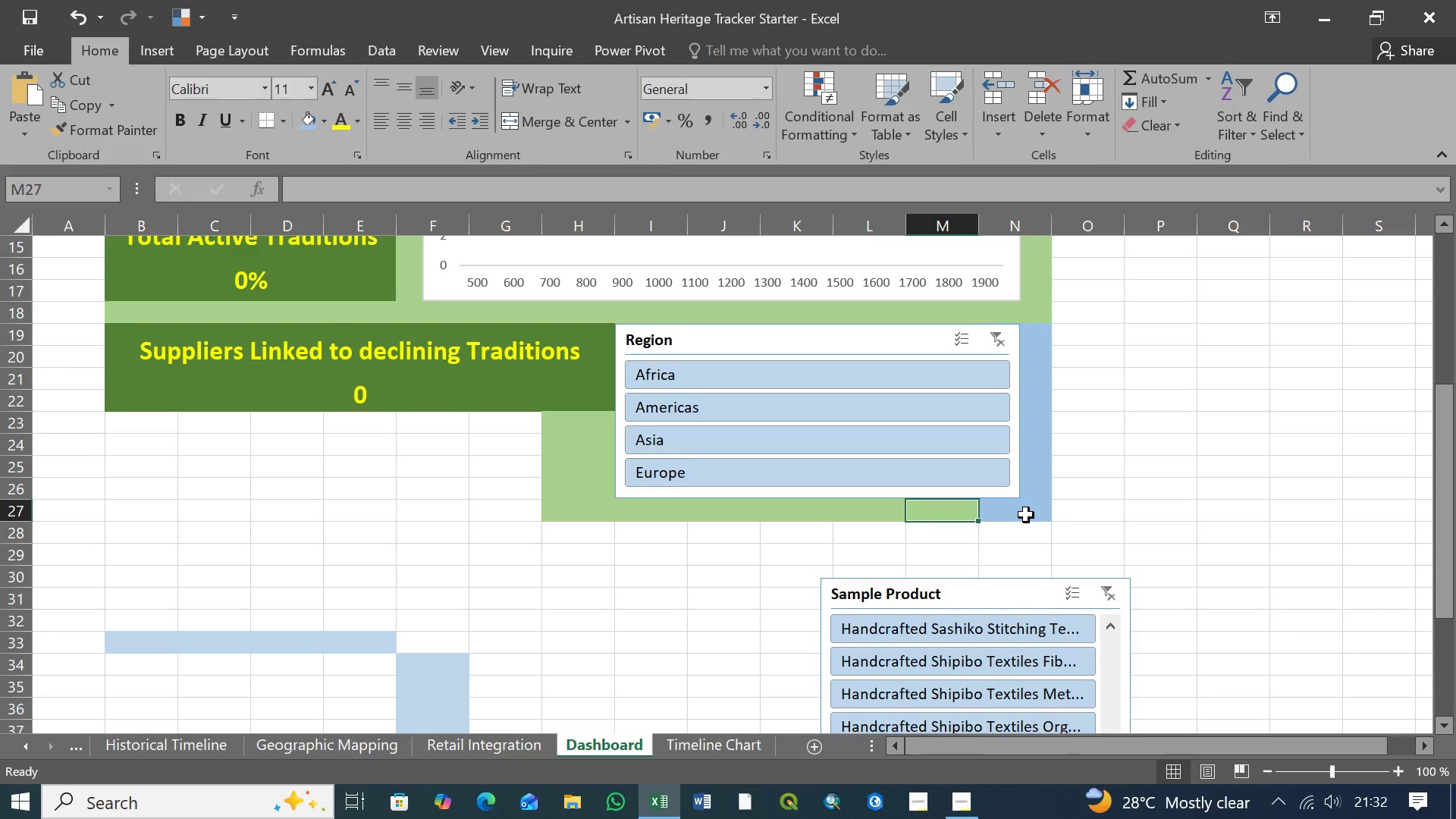 
left_click([1026, 515])
 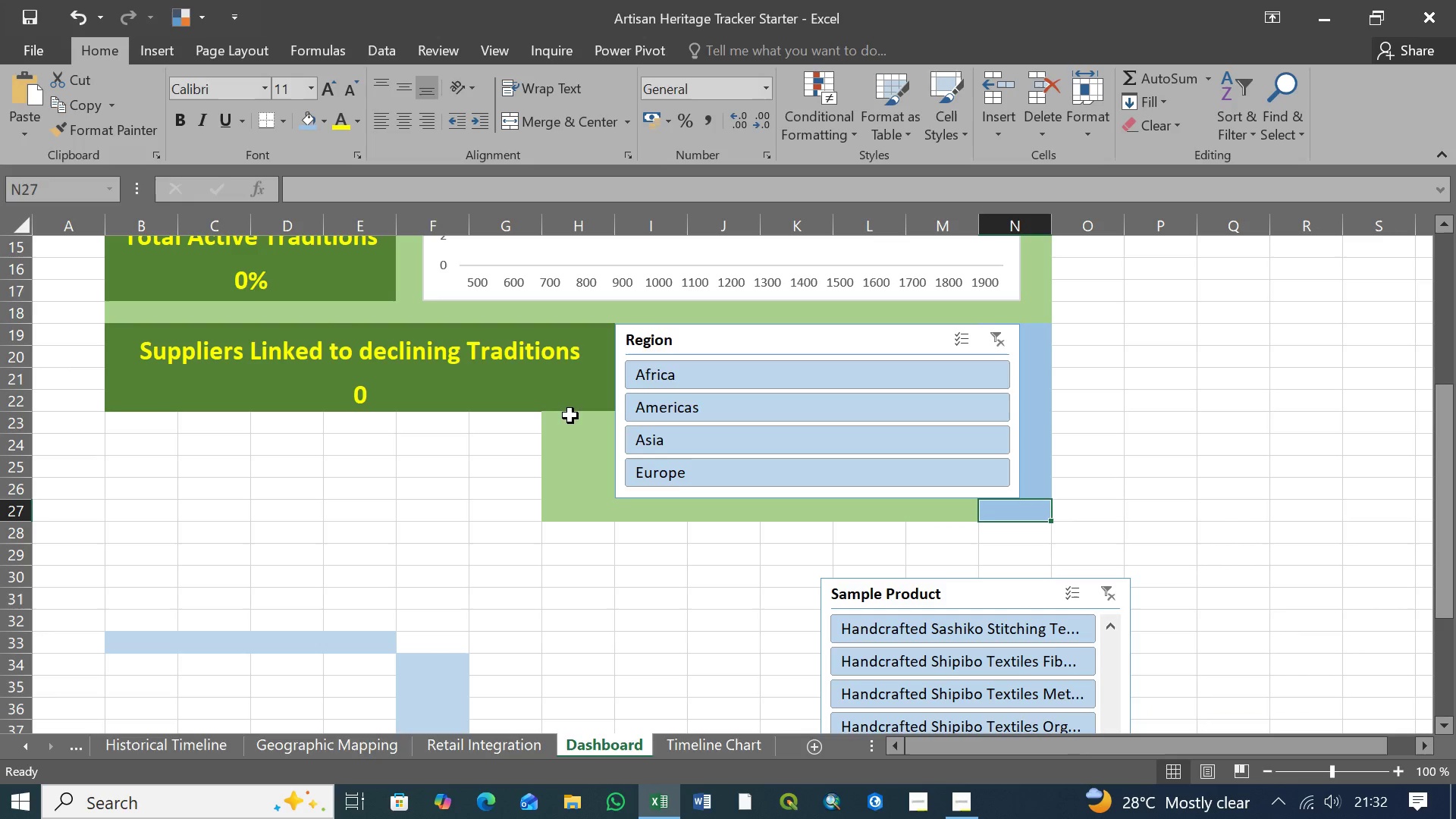 
hold_key(key=ShiftLeft, duration=1.12)
left_click([570, 419])
 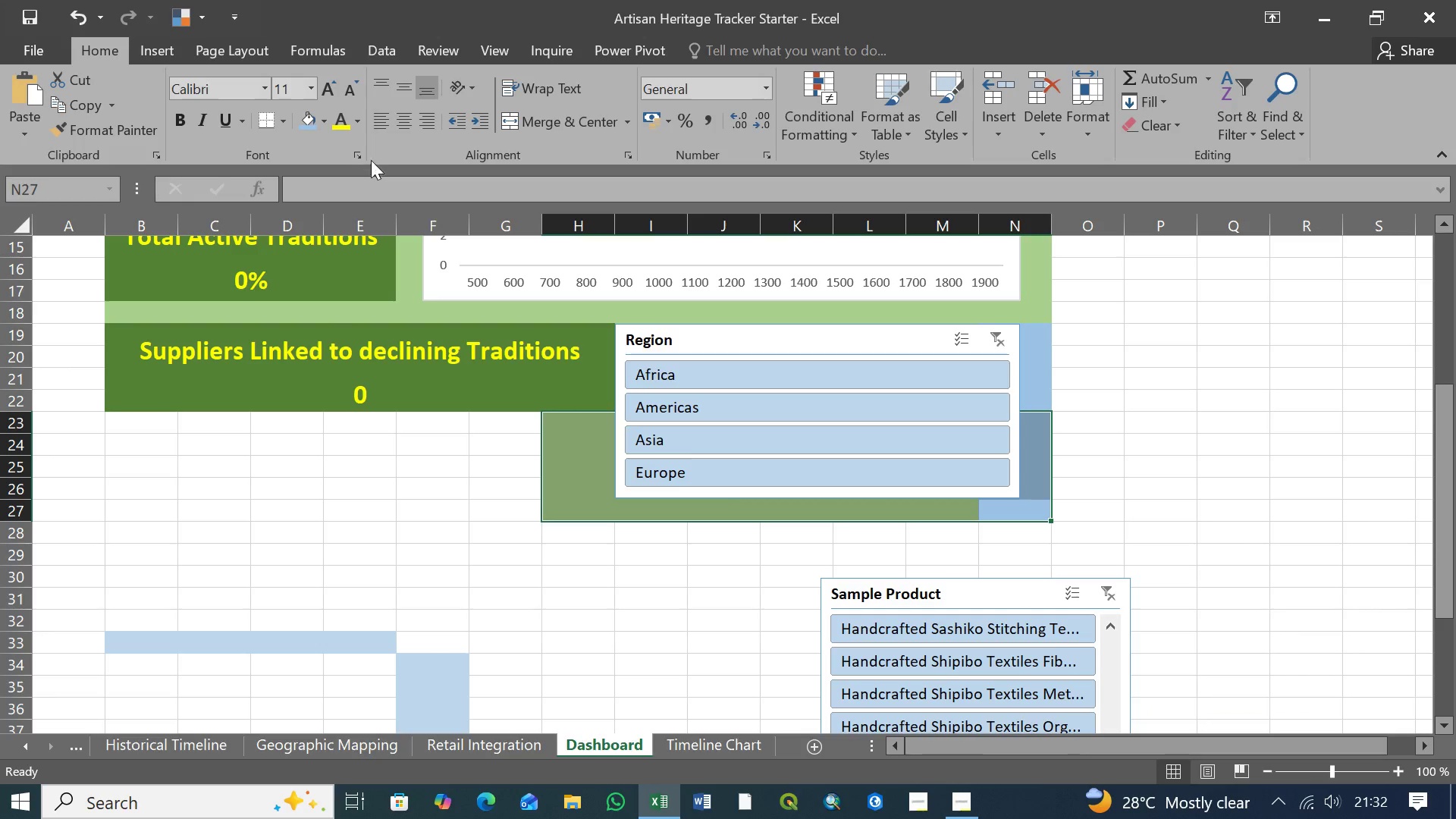 
left_click([323, 124])
 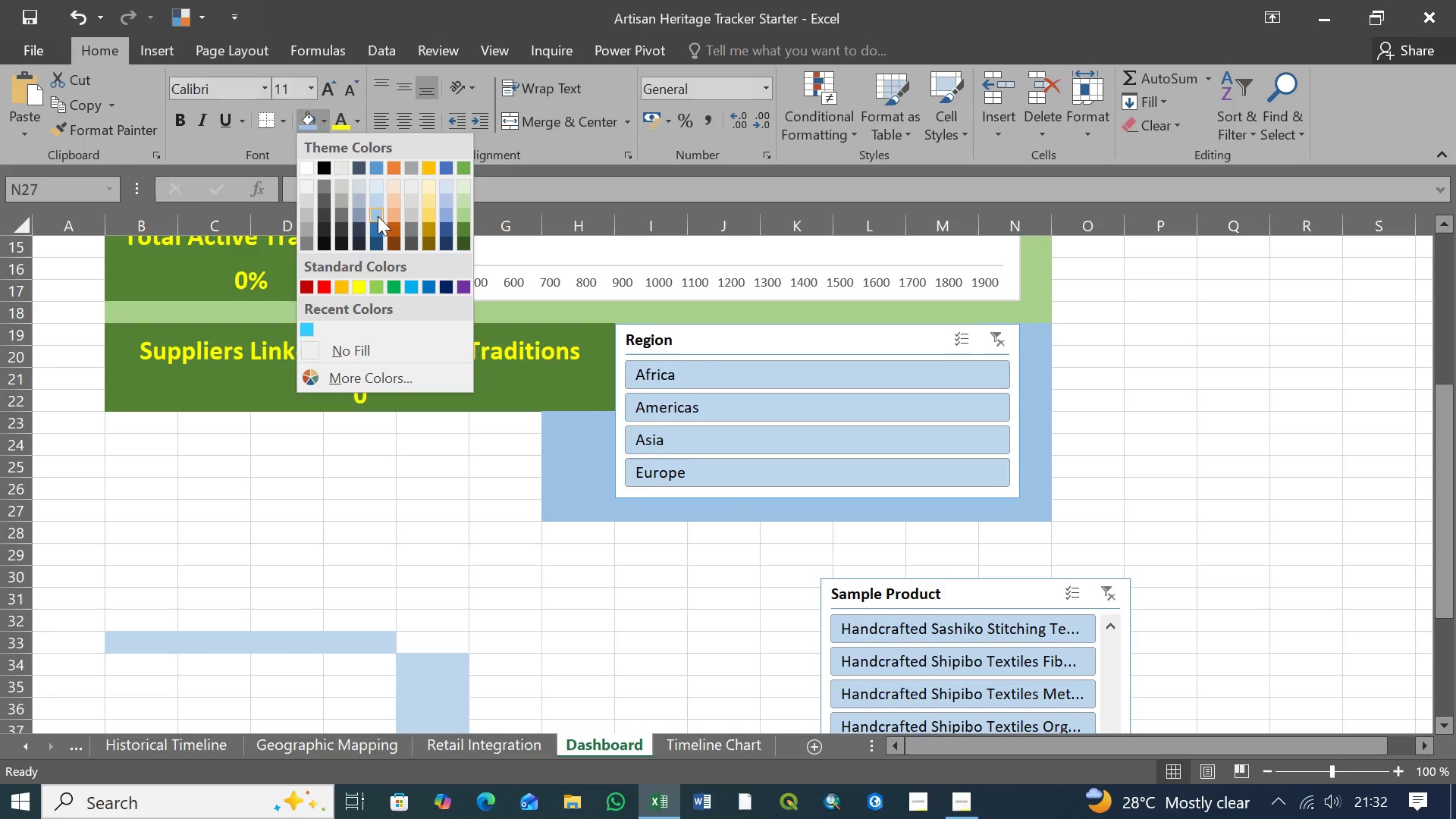 
left_click([378, 216])
 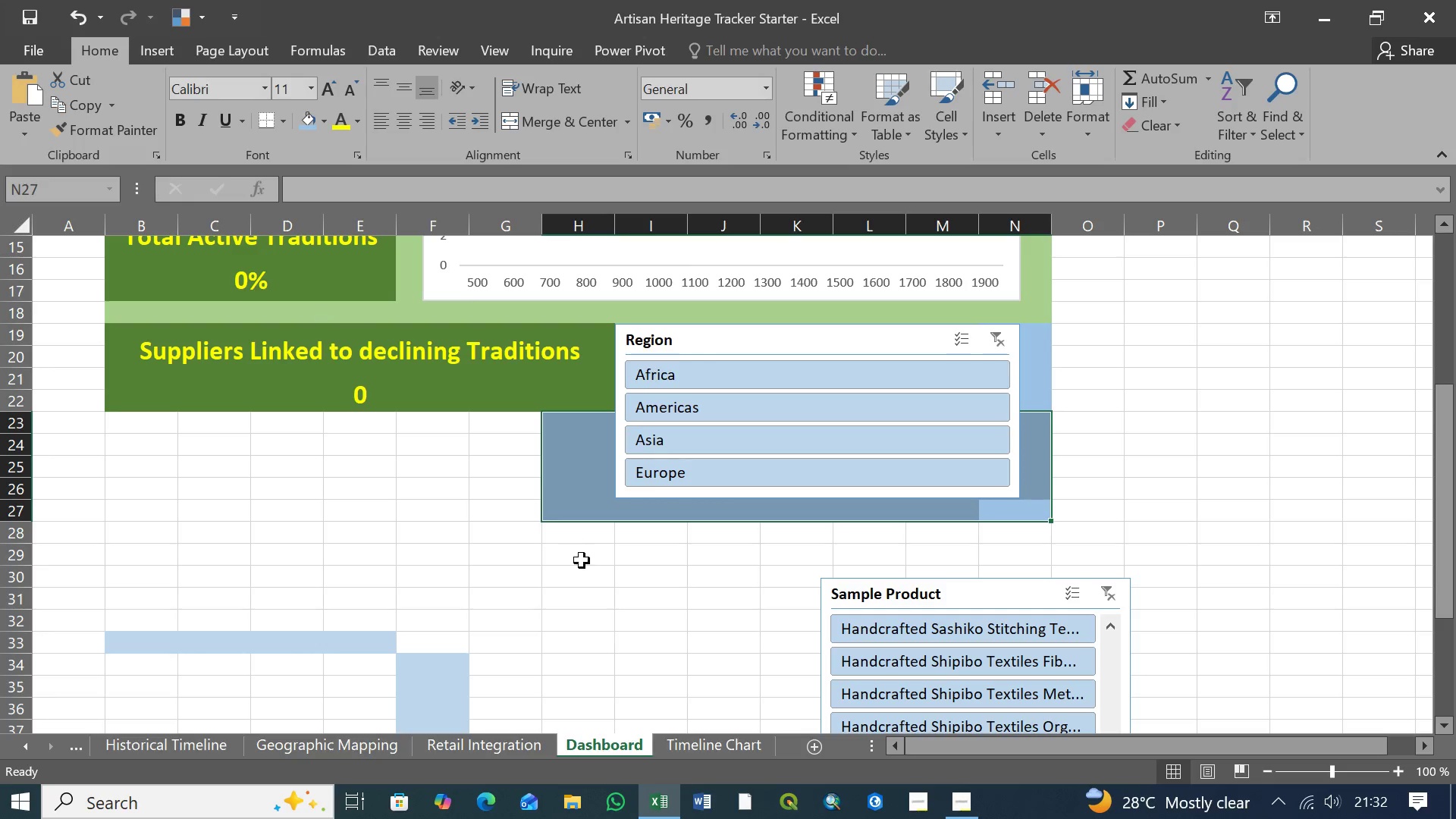 
left_click([598, 582])
 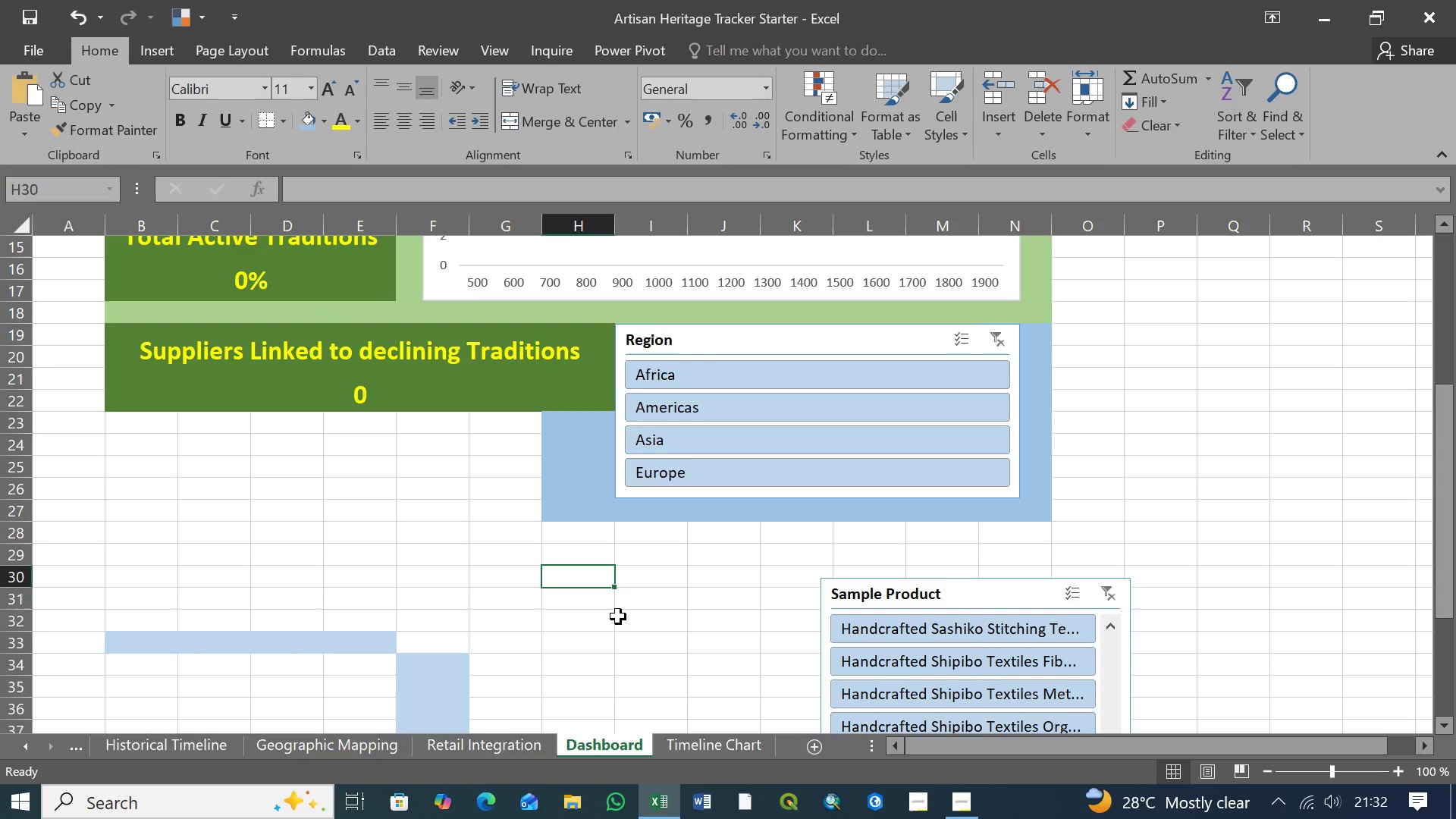 
scroll: coordinate [306, 606], scroll_direction: down, amount: 2.0
 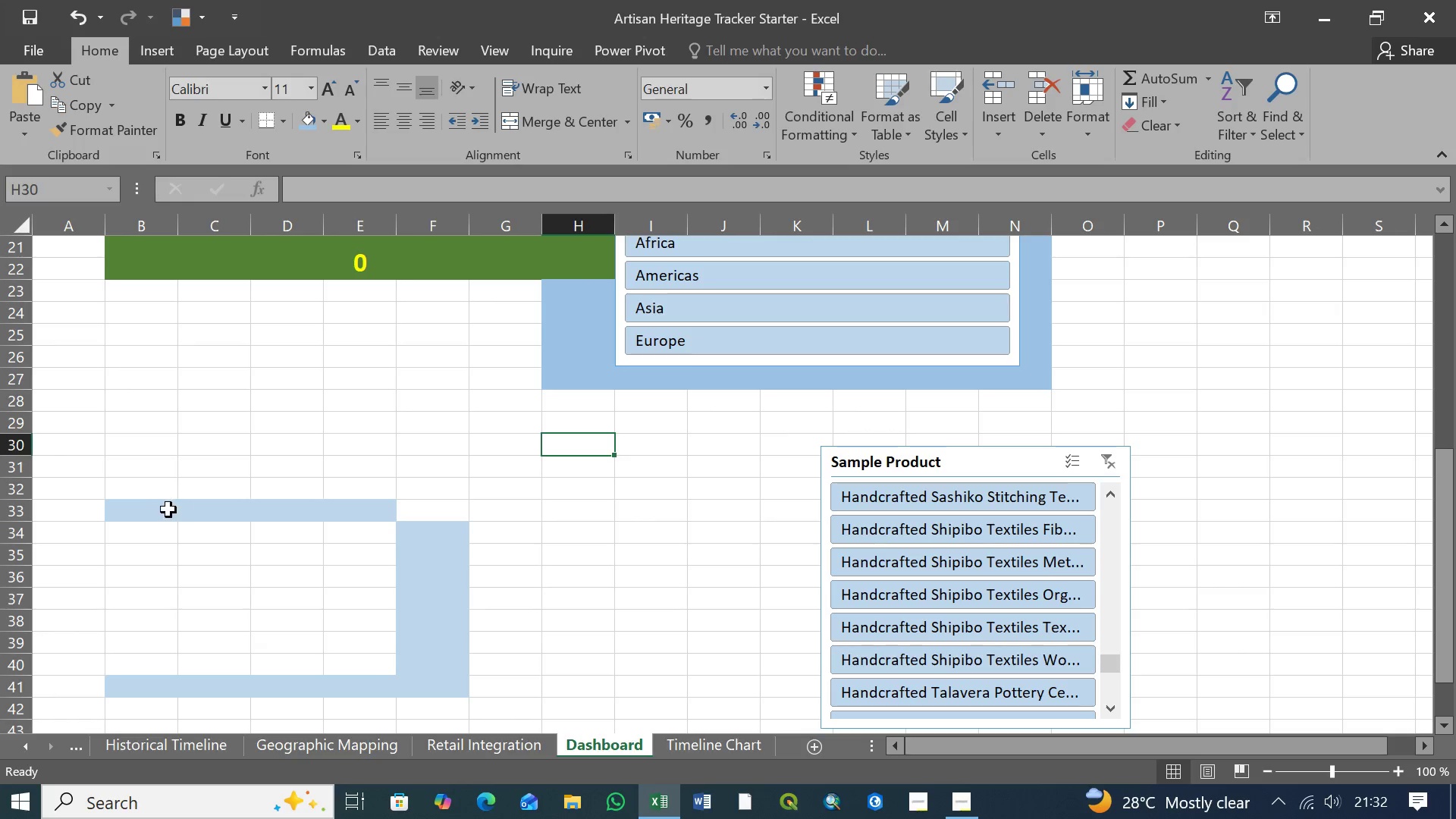 
left_click([154, 510])
 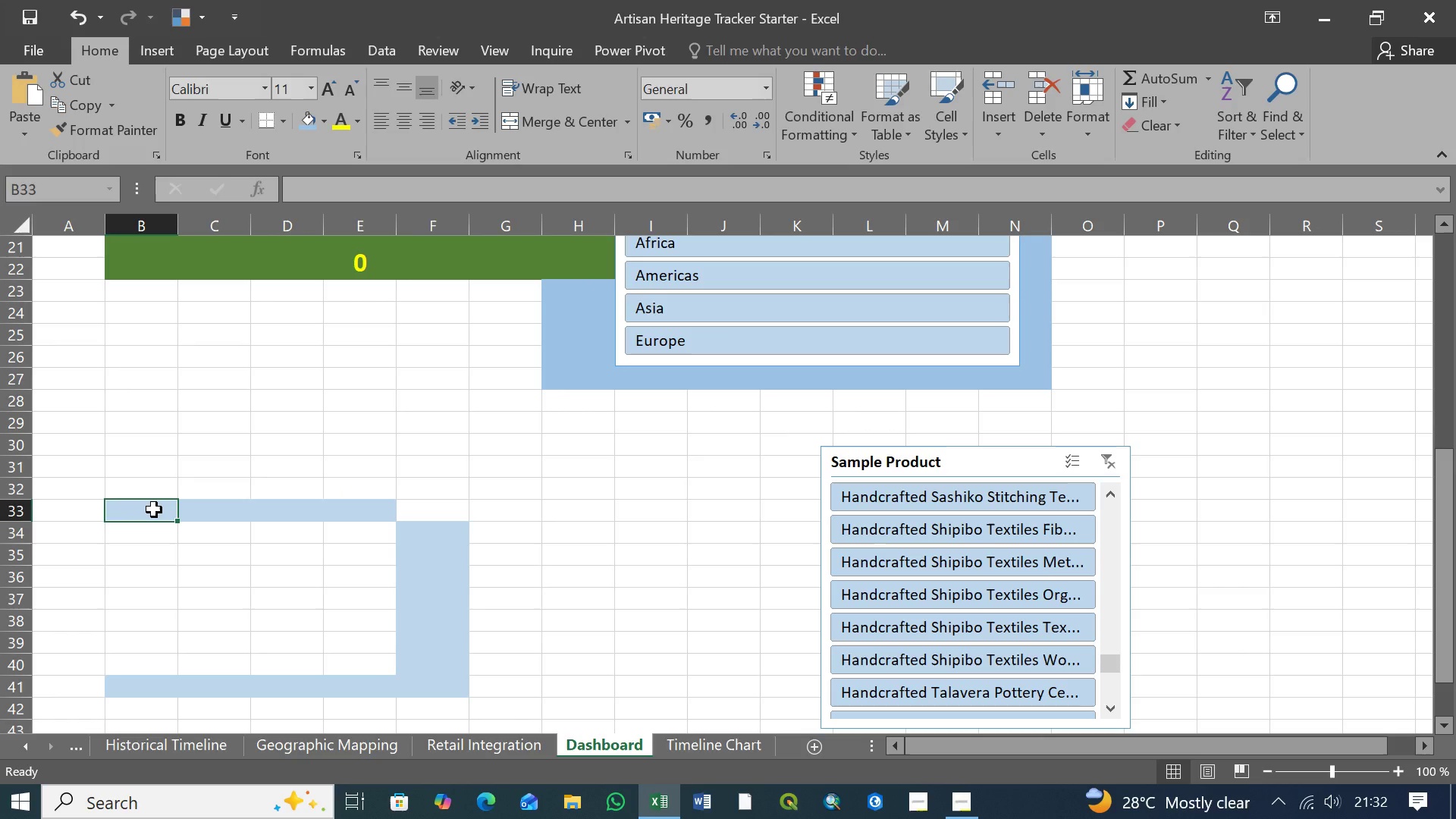 
hold_key(key=ShiftLeft, duration=1.14)
left_click([368, 512])
 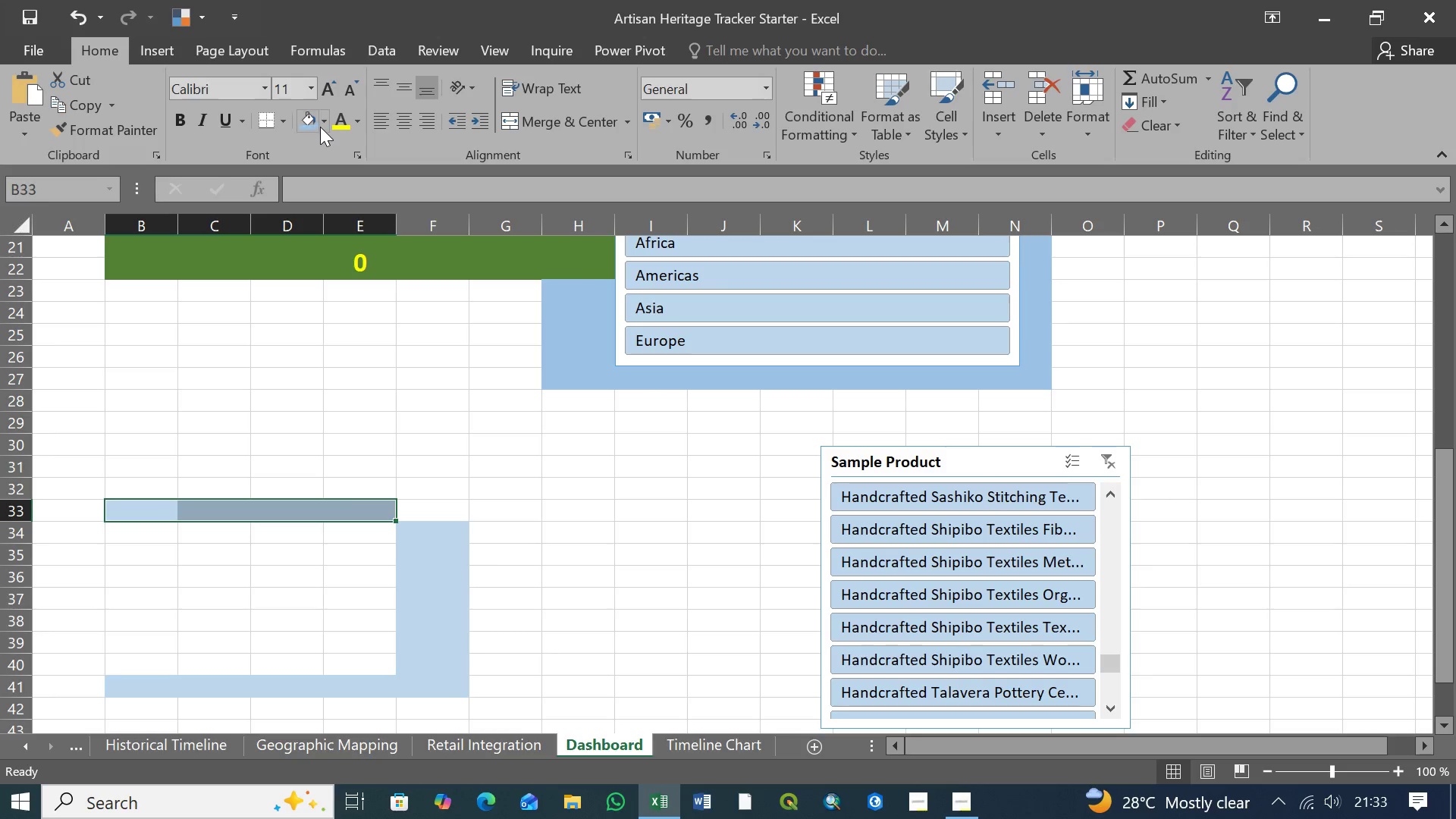 
left_click([324, 123])
 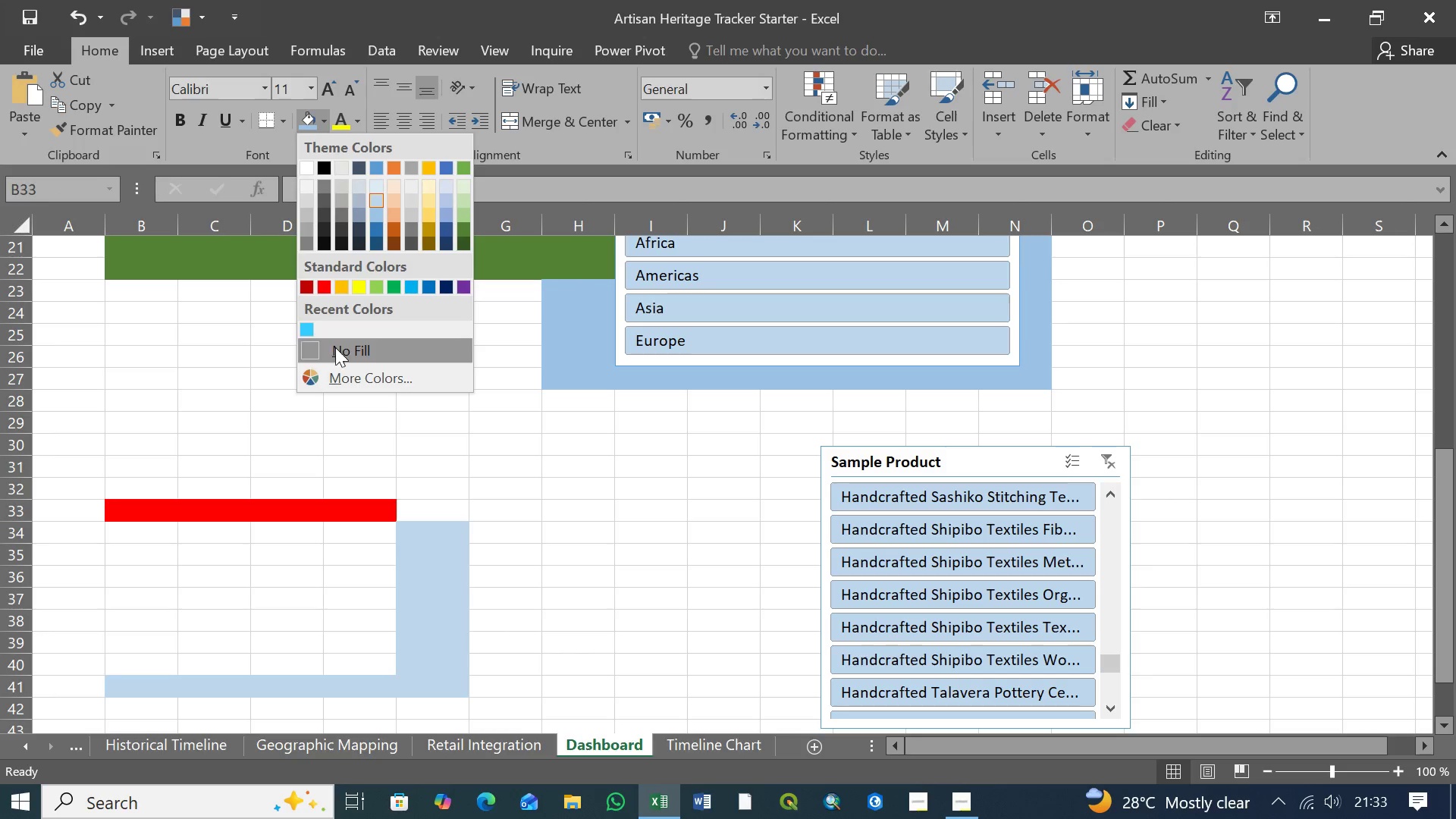 
left_click([339, 351])
 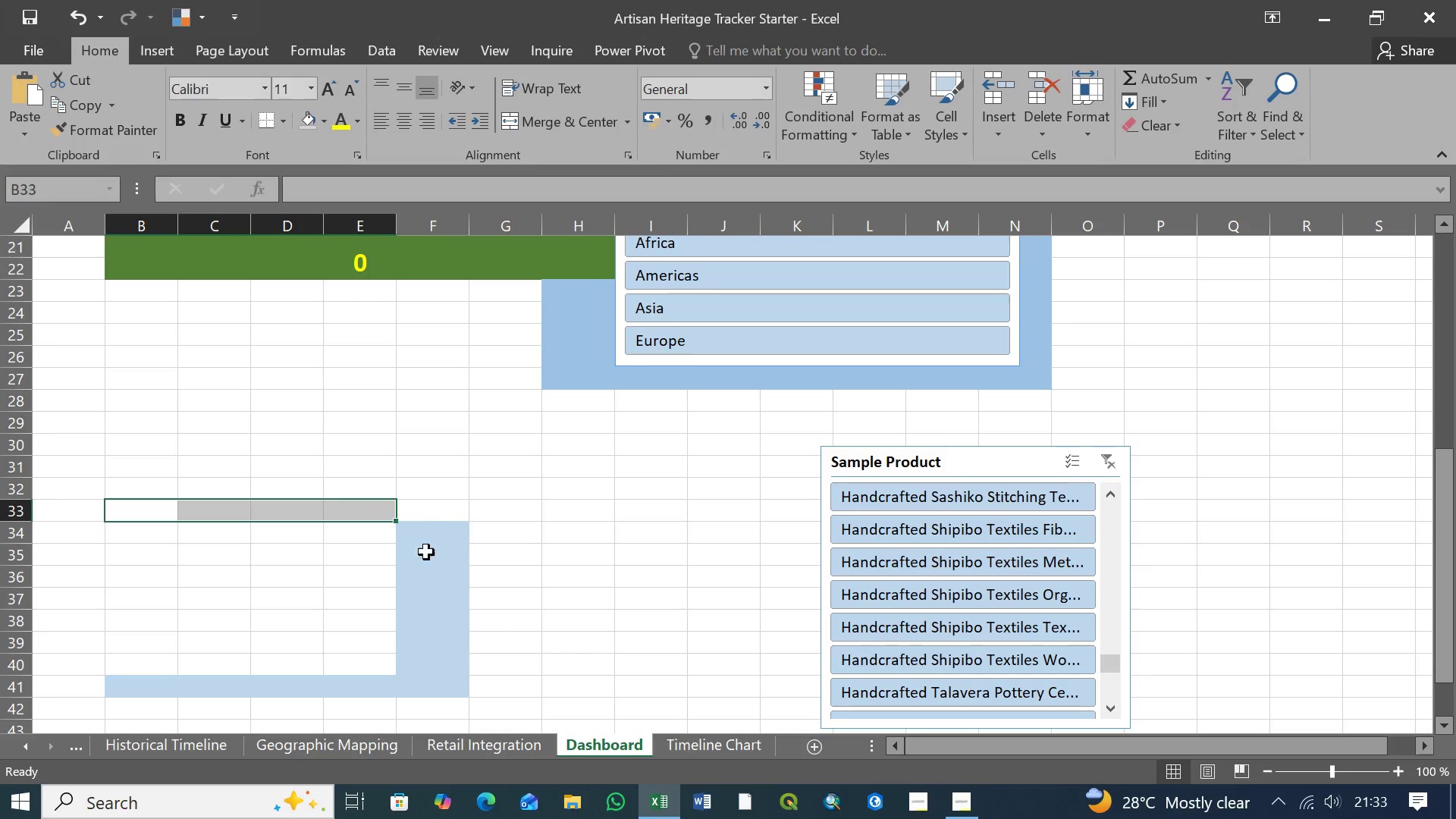 
left_click([435, 561])
 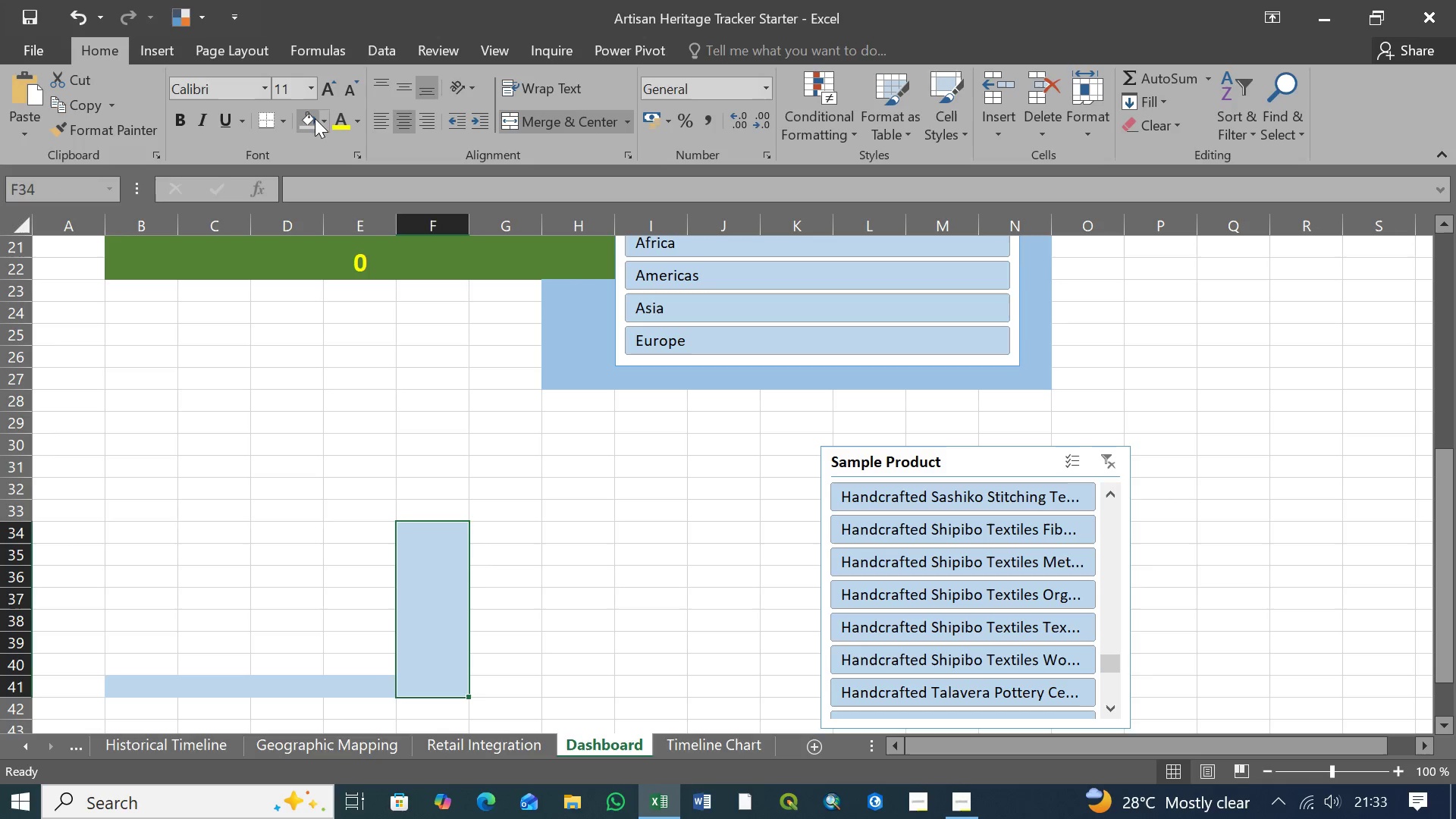 
left_click([322, 119])
 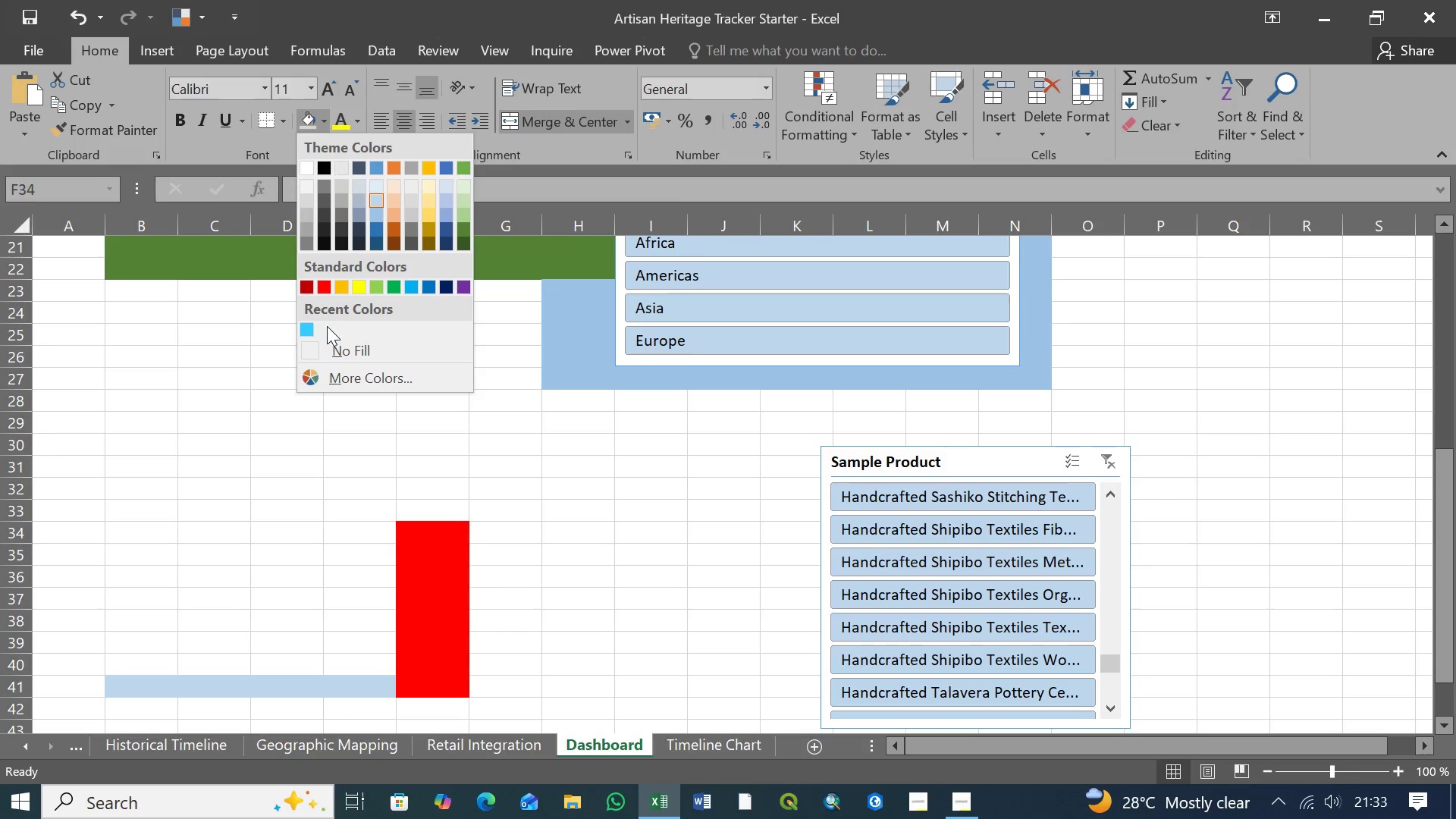 
left_click([338, 348])
 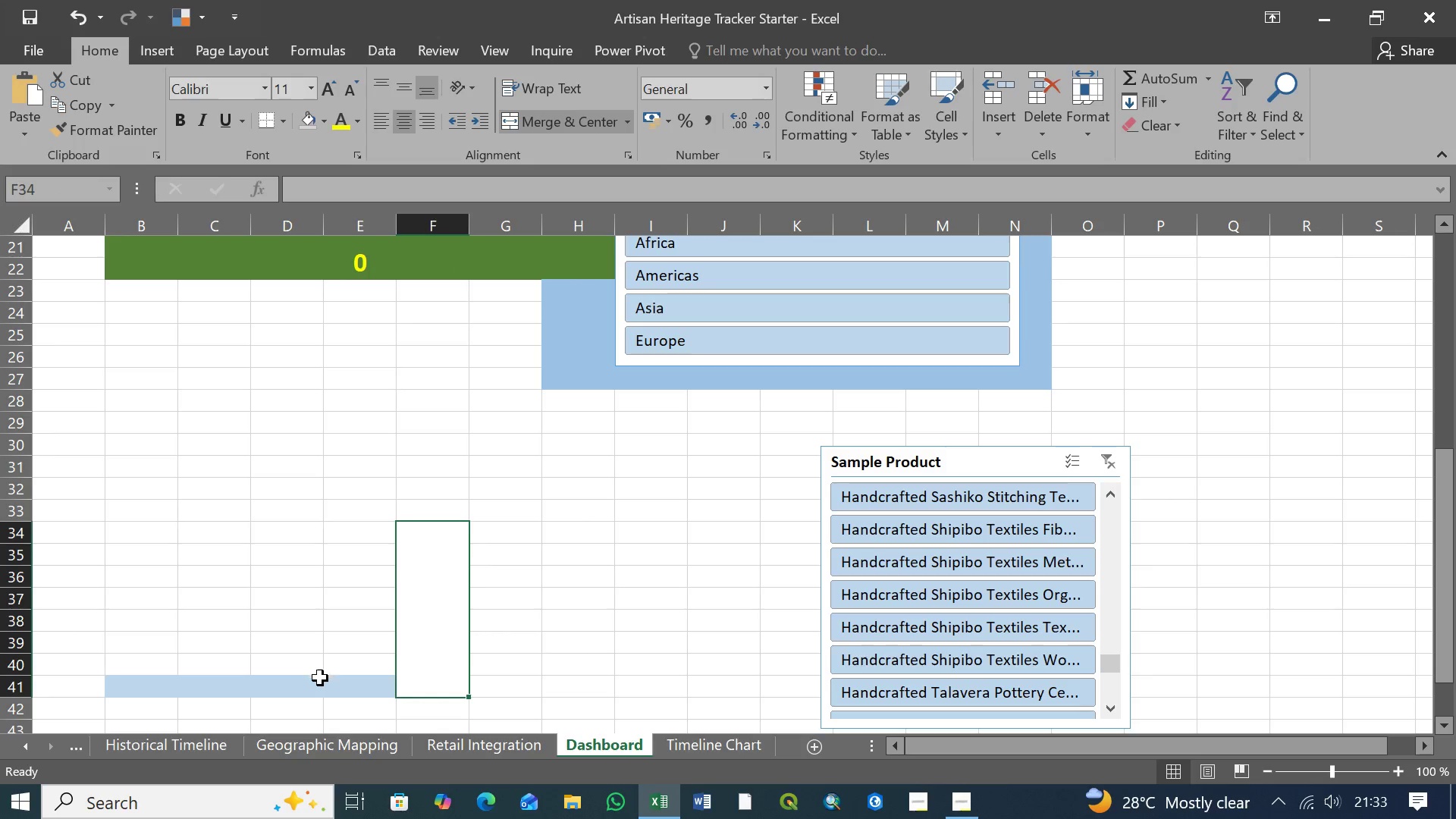 
left_click([317, 686])
 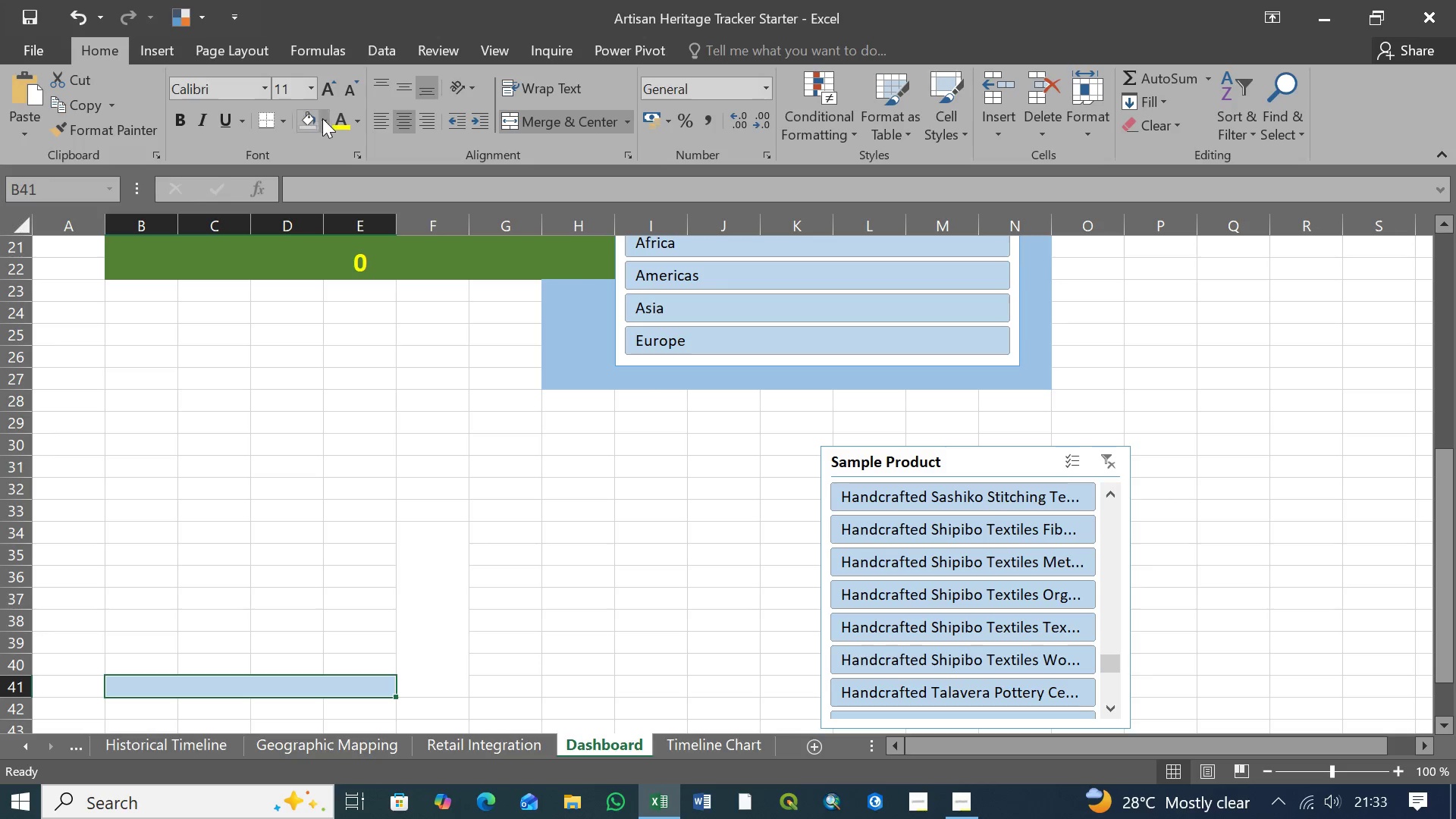 
left_click([325, 121])
 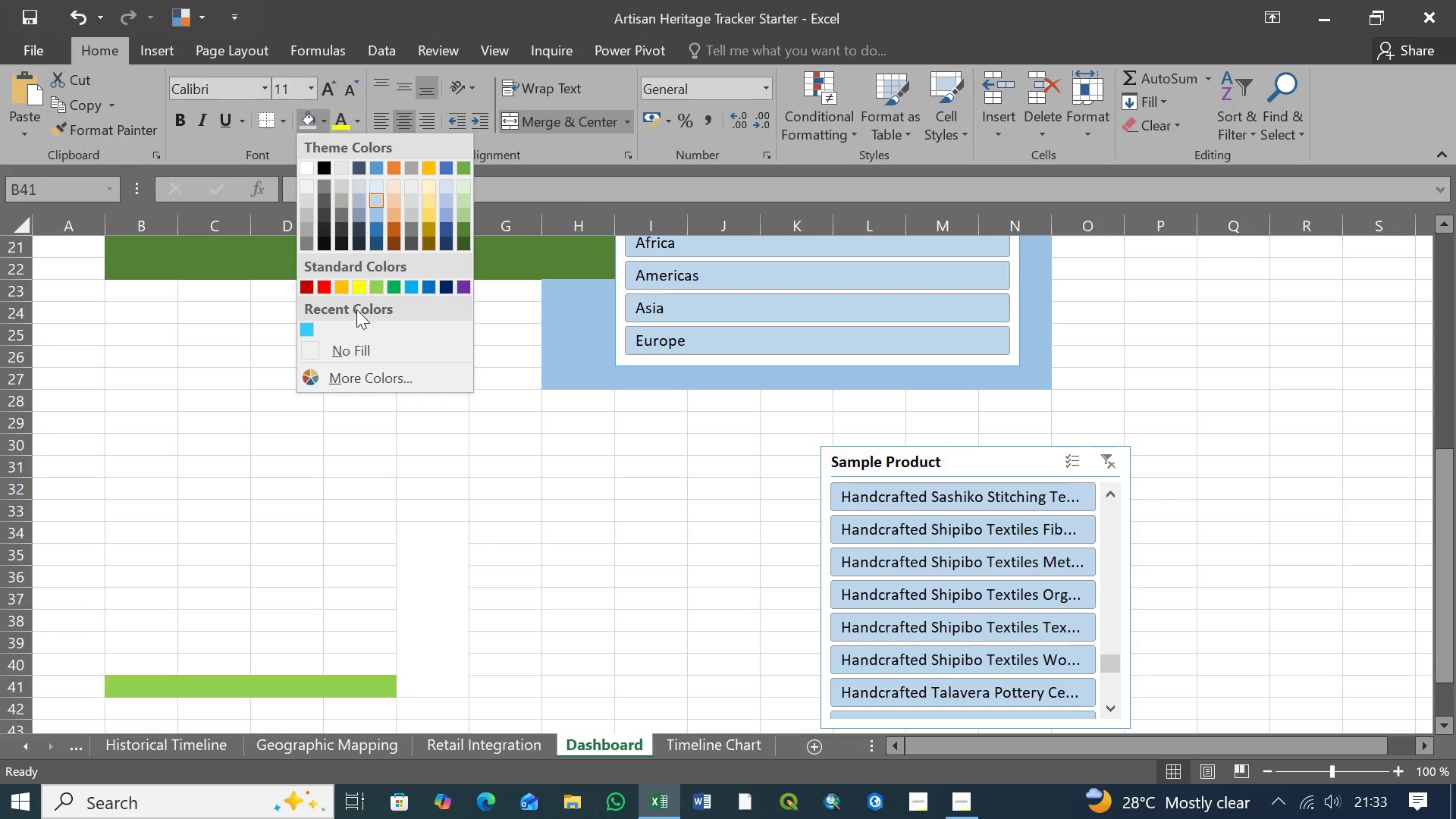 
left_click([345, 351])
 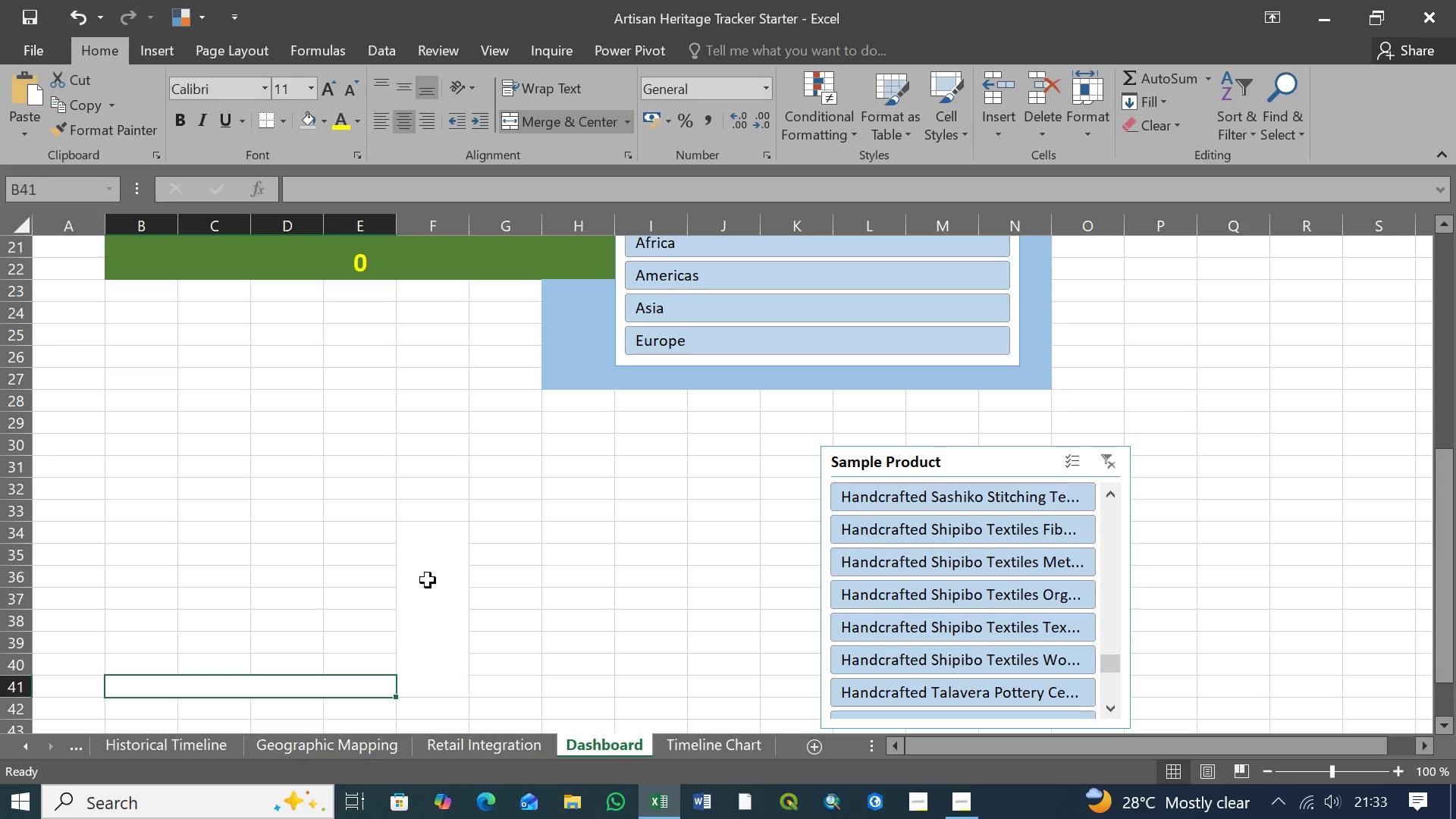 
left_click([434, 561])
 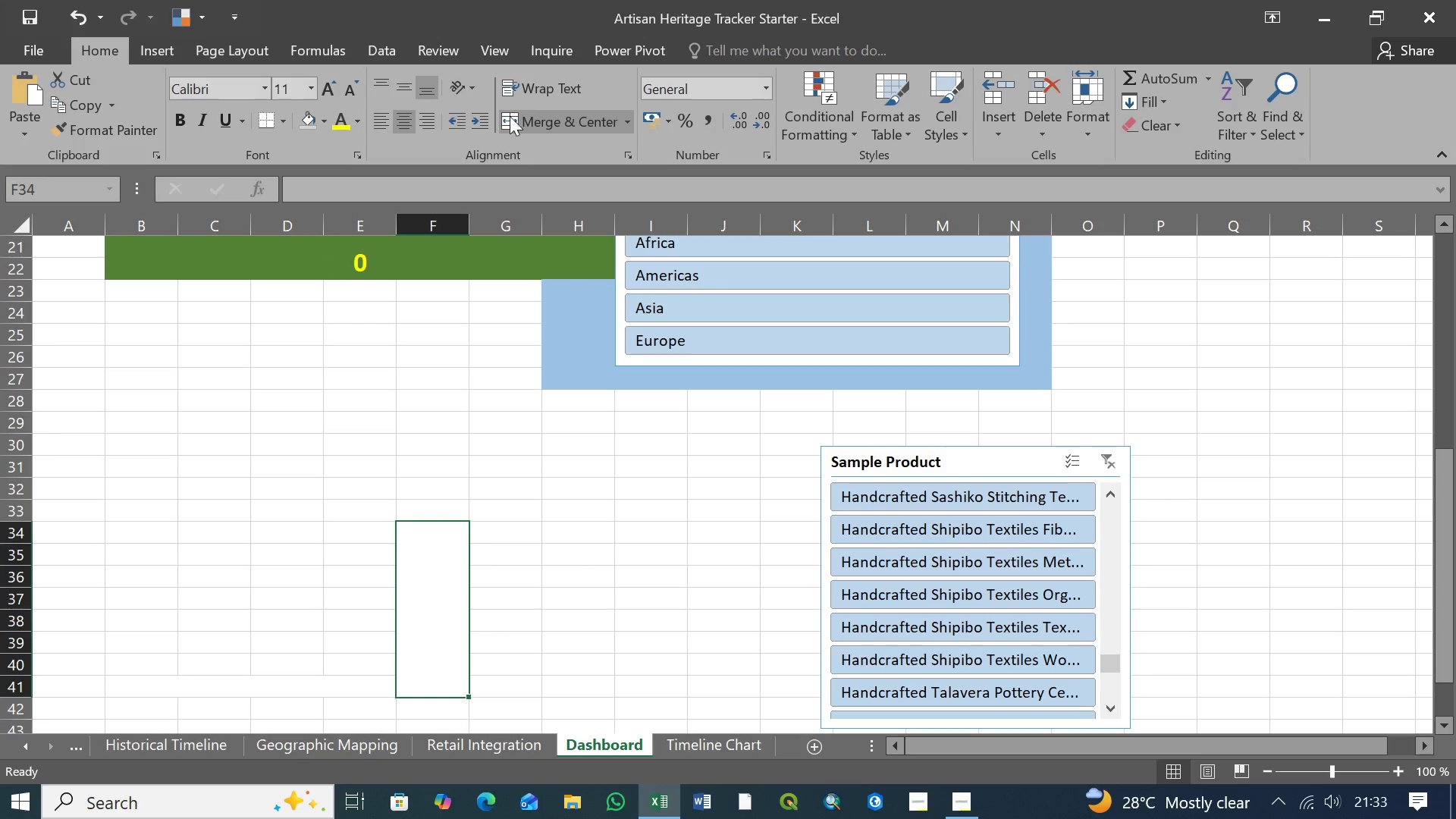 
left_click([566, 119])
 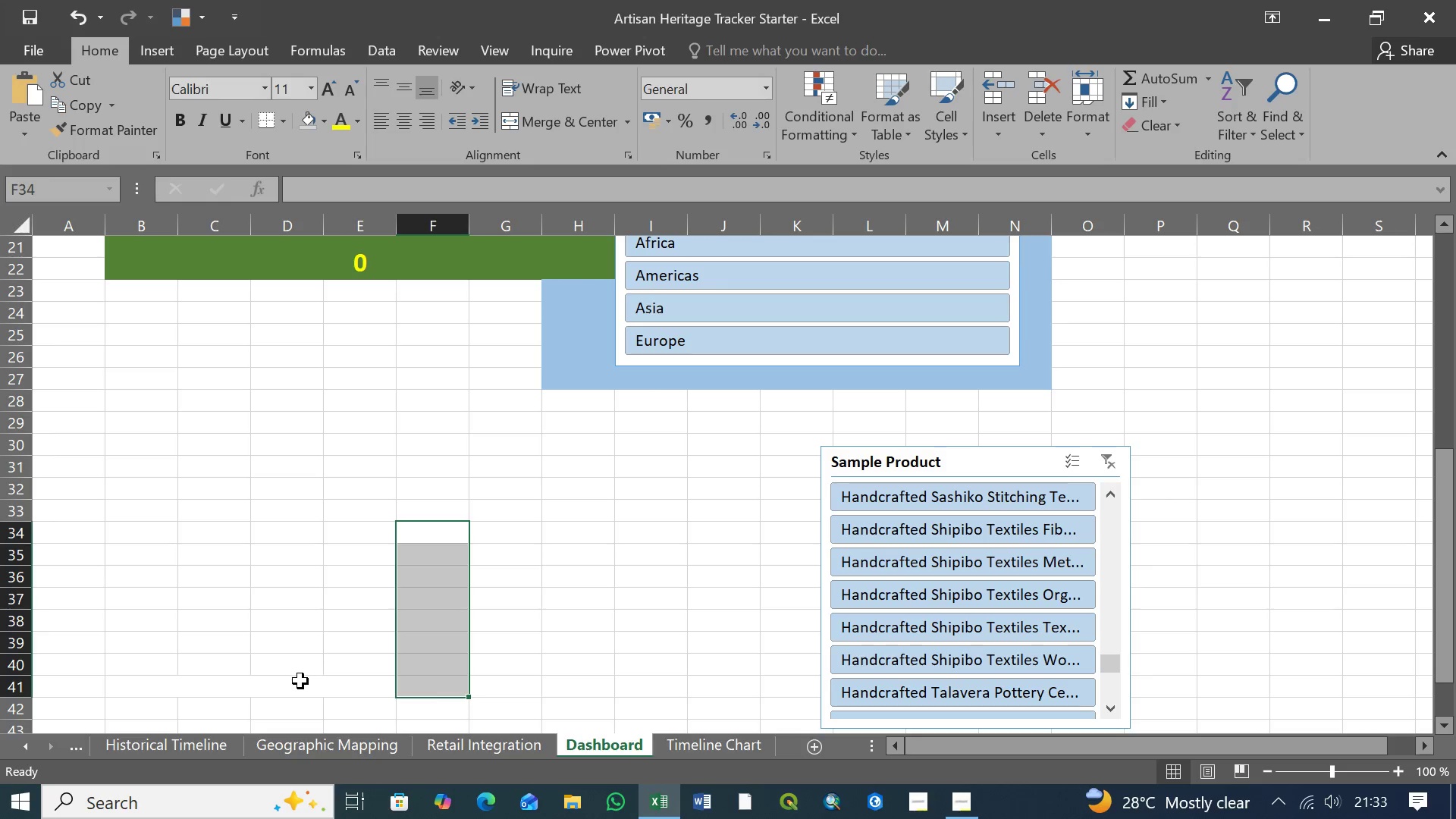 
left_click([306, 686])
 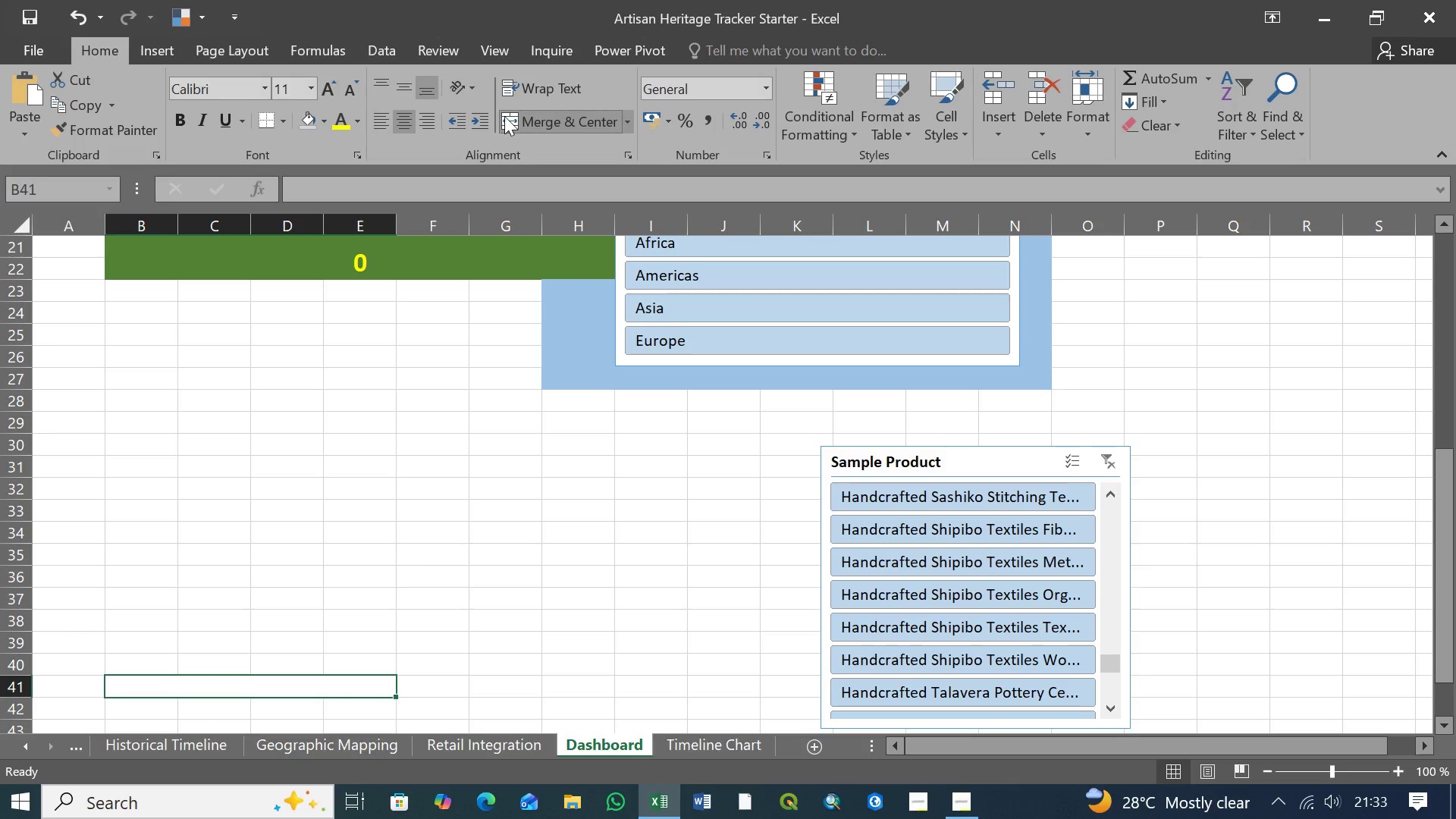 
left_click([538, 119])
 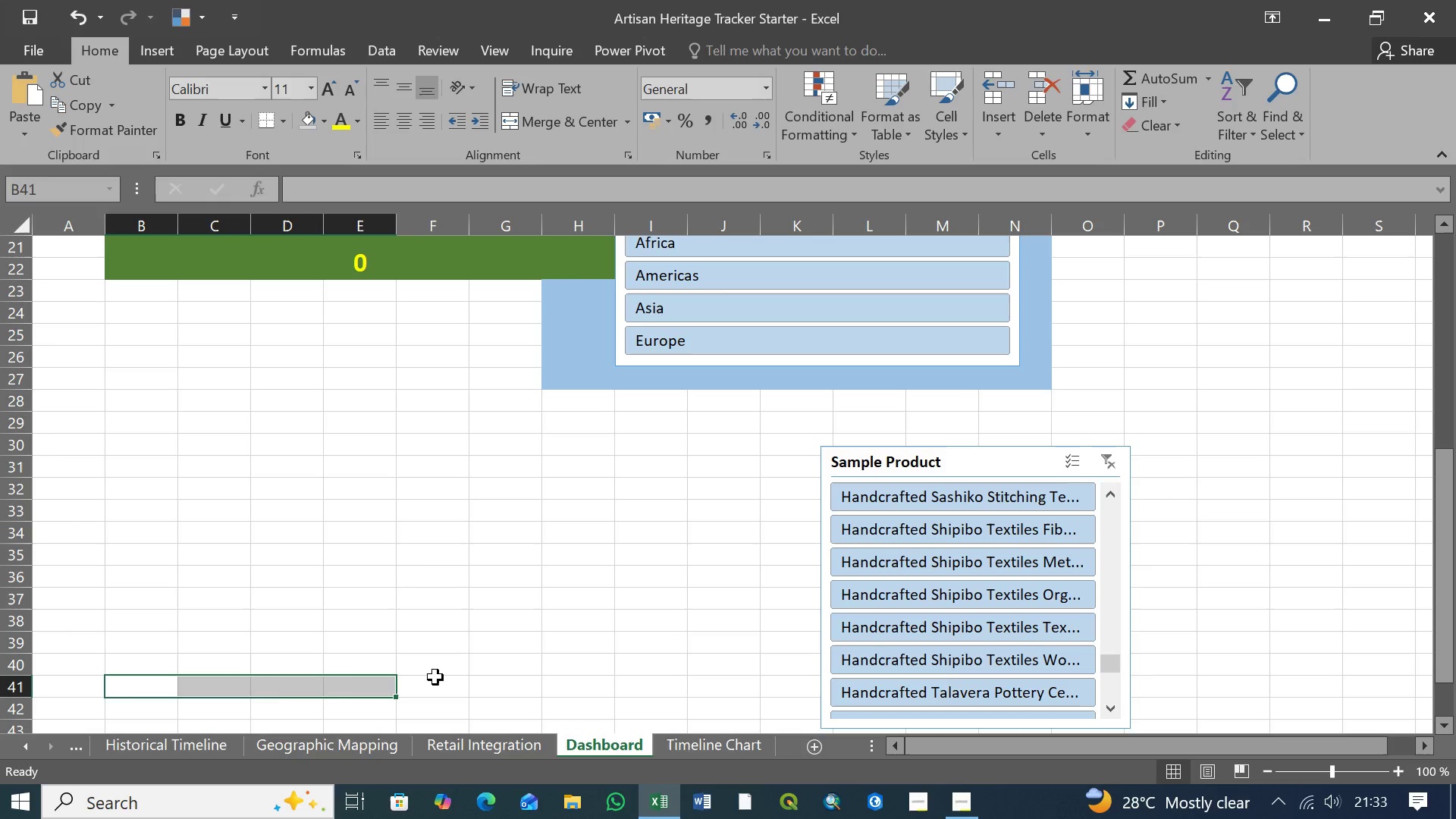 
left_click([441, 678])
 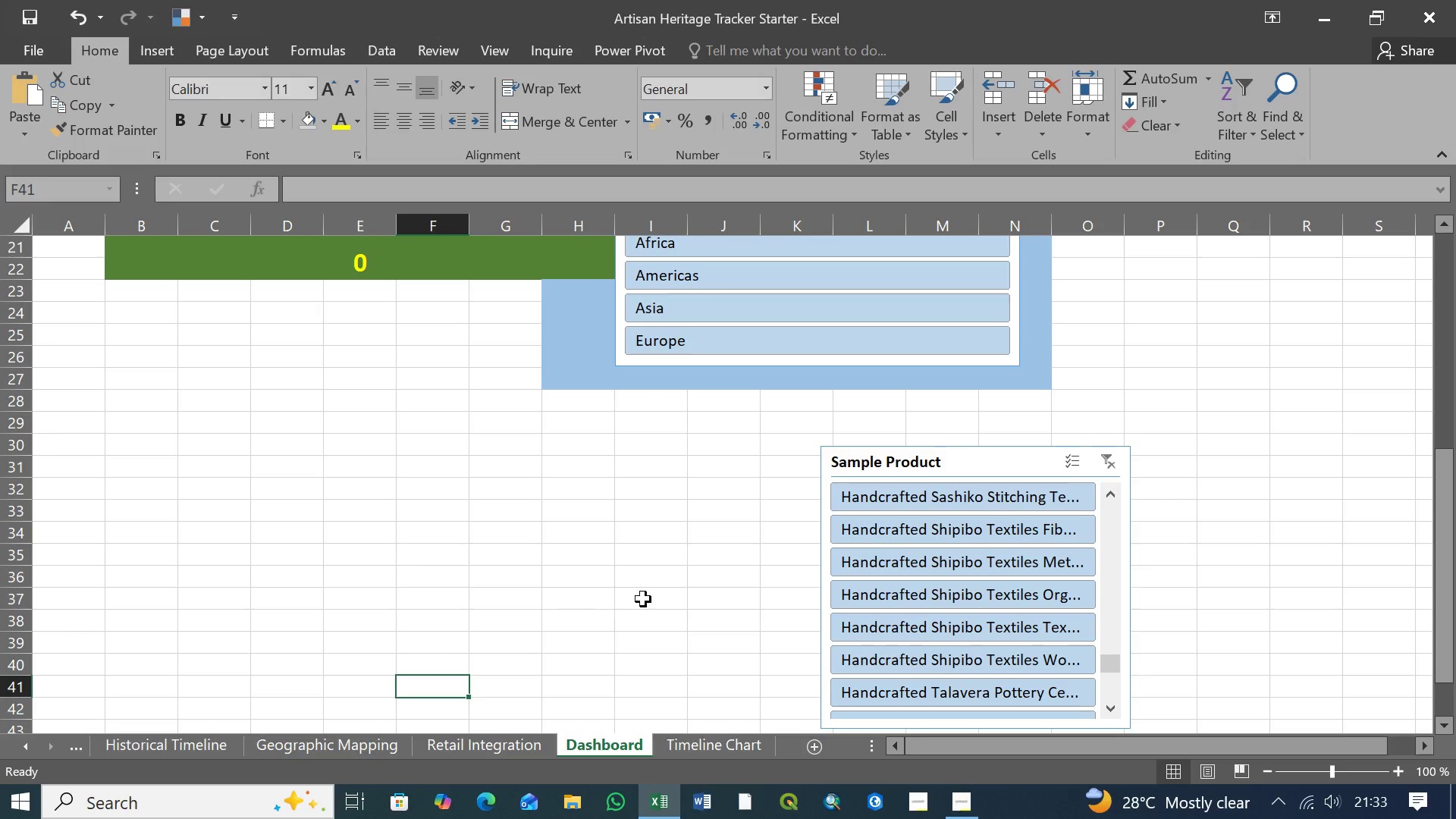 
left_click([665, 597])
 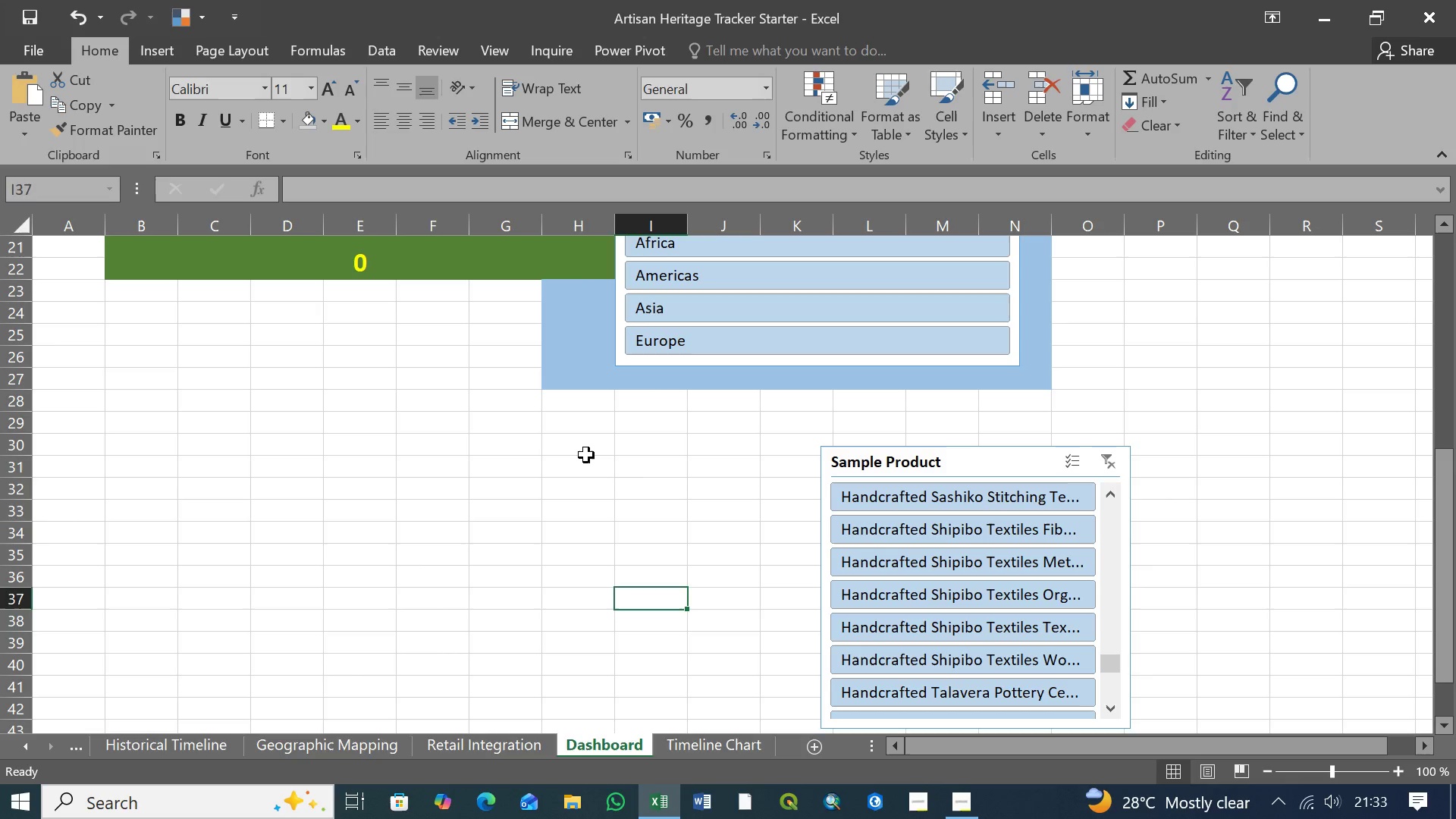 
left_click([586, 455])
 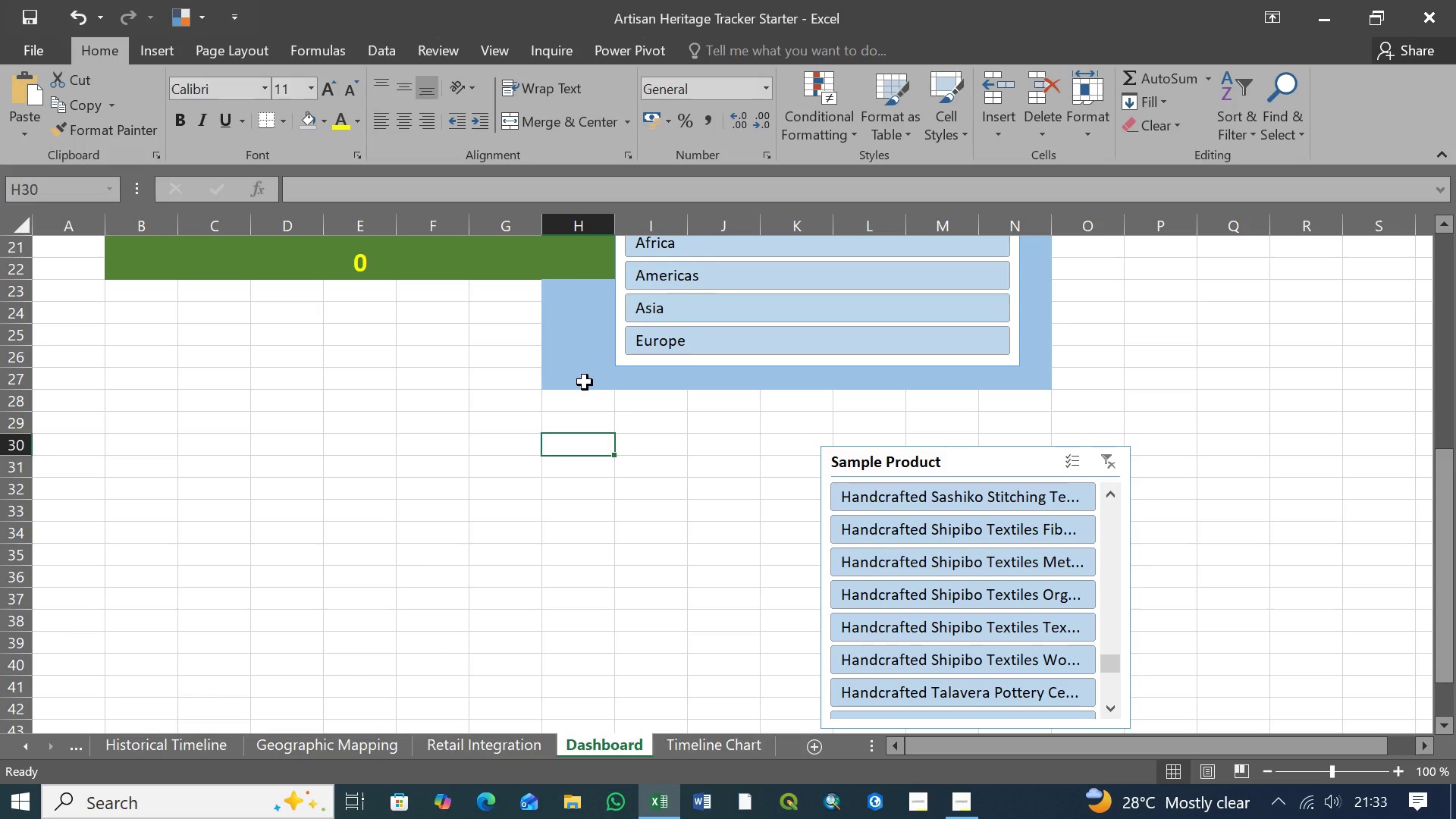 
left_click([585, 382])
 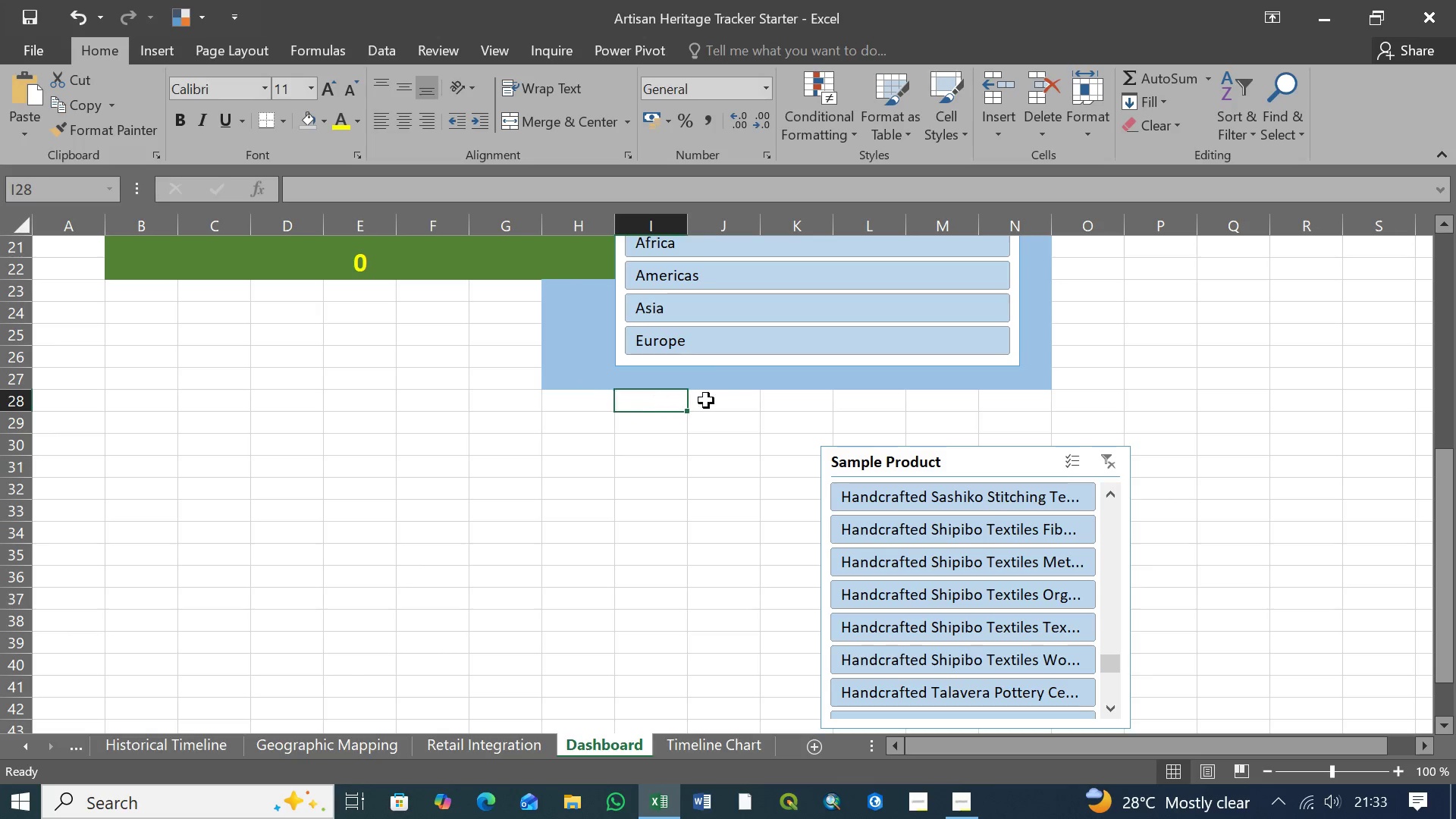 
double_click([730, 404])
 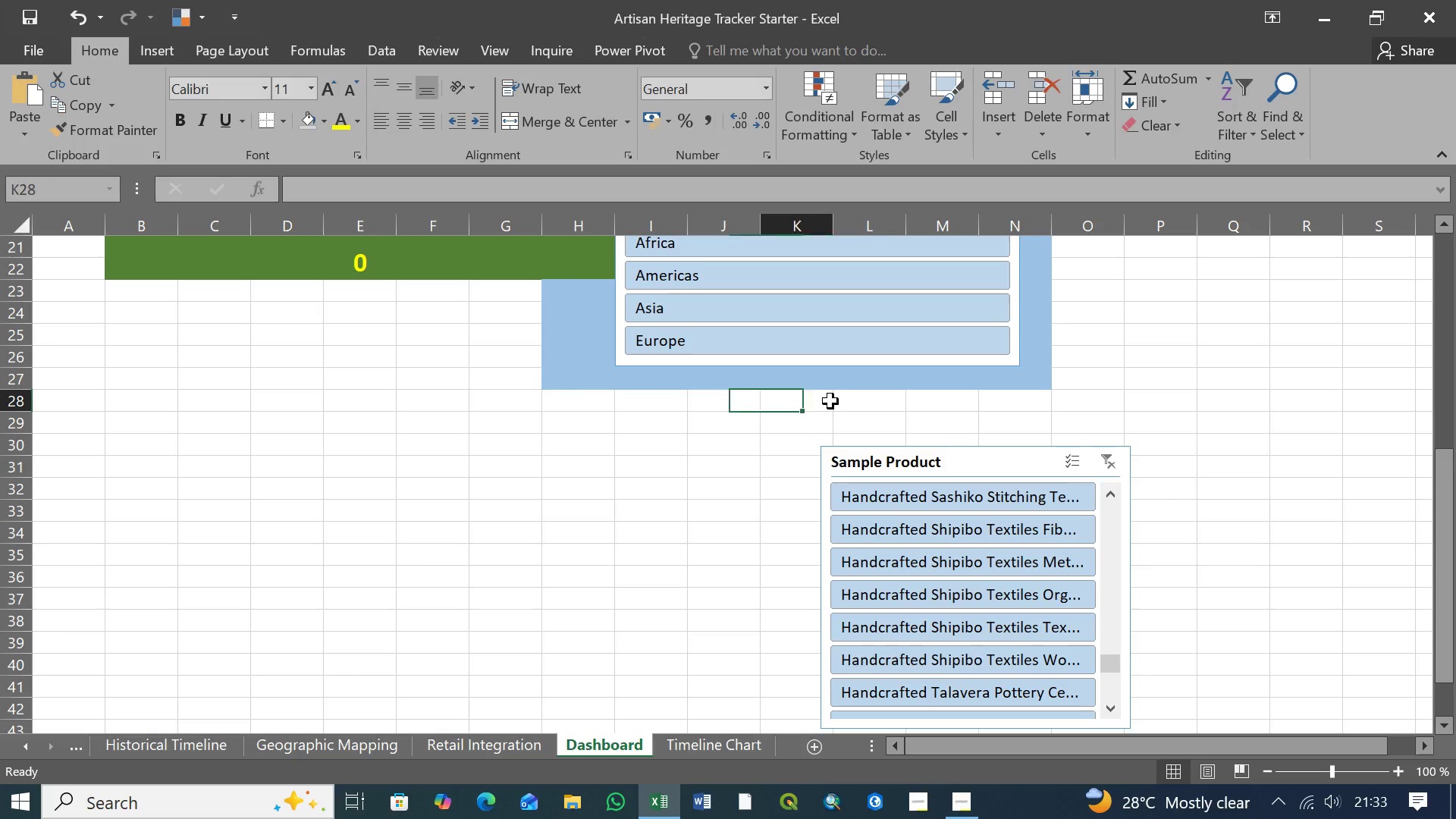 
left_click([830, 401])
 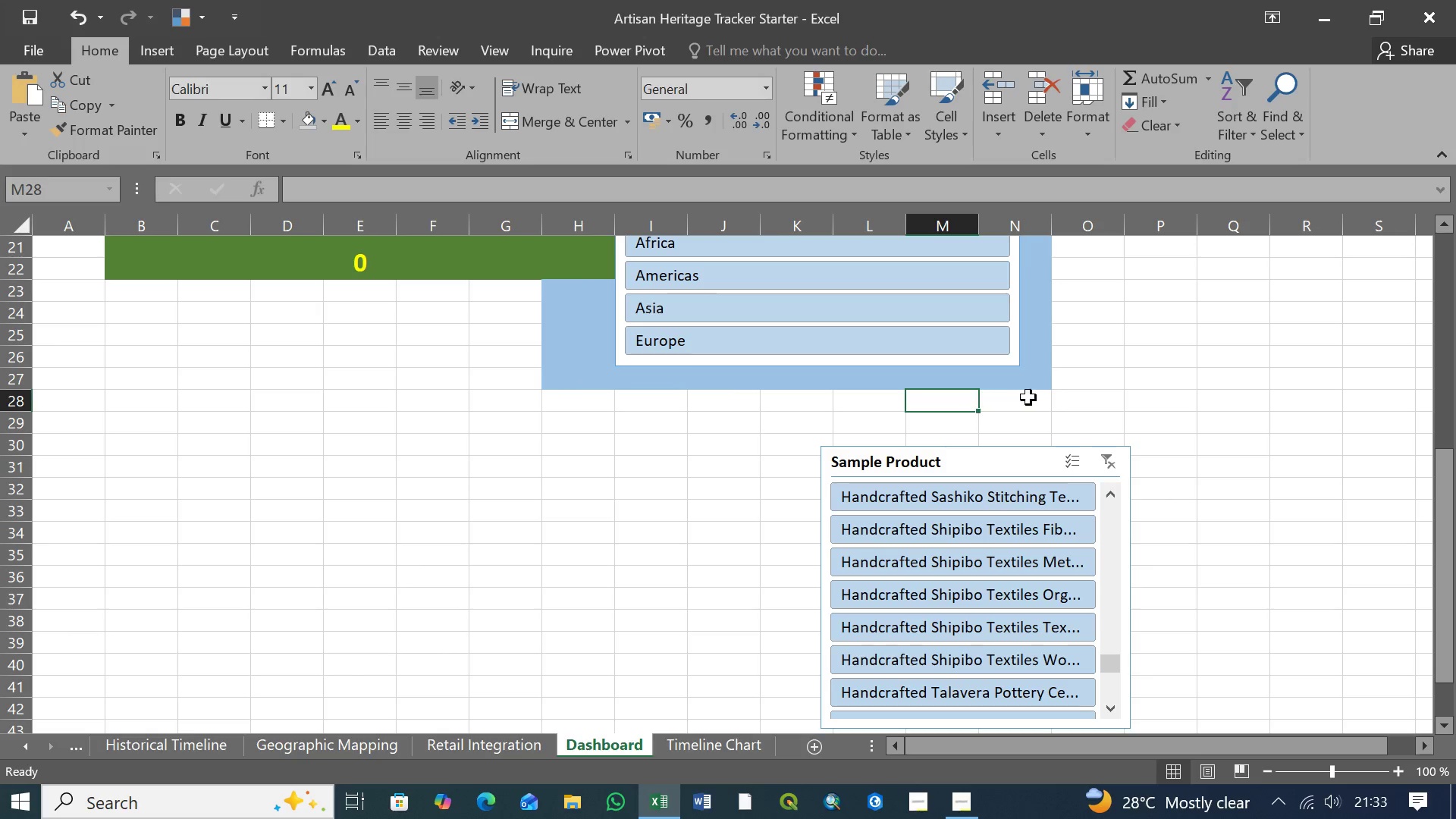 
double_click([1029, 397])
 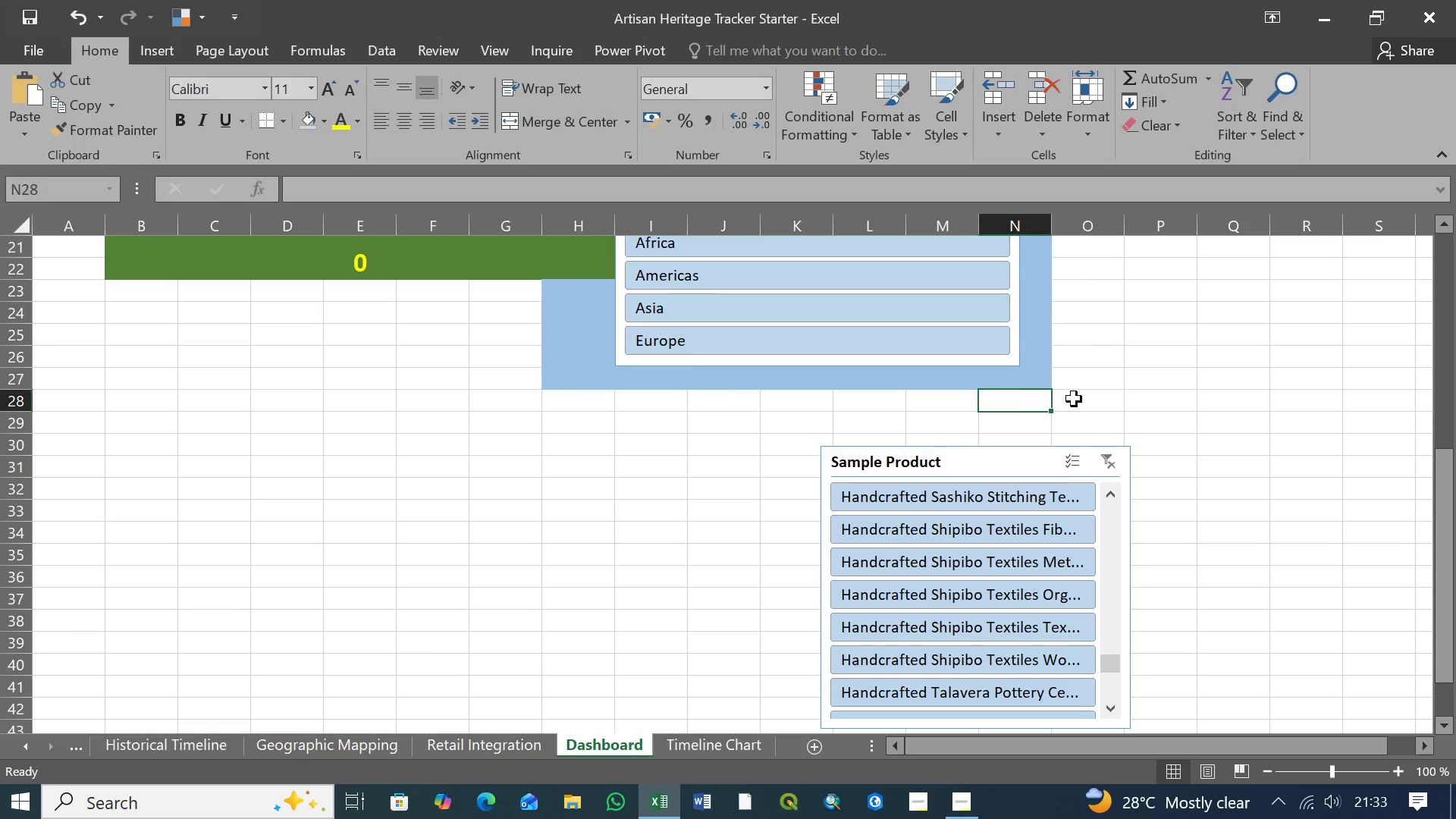 
triple_click([1074, 399])
 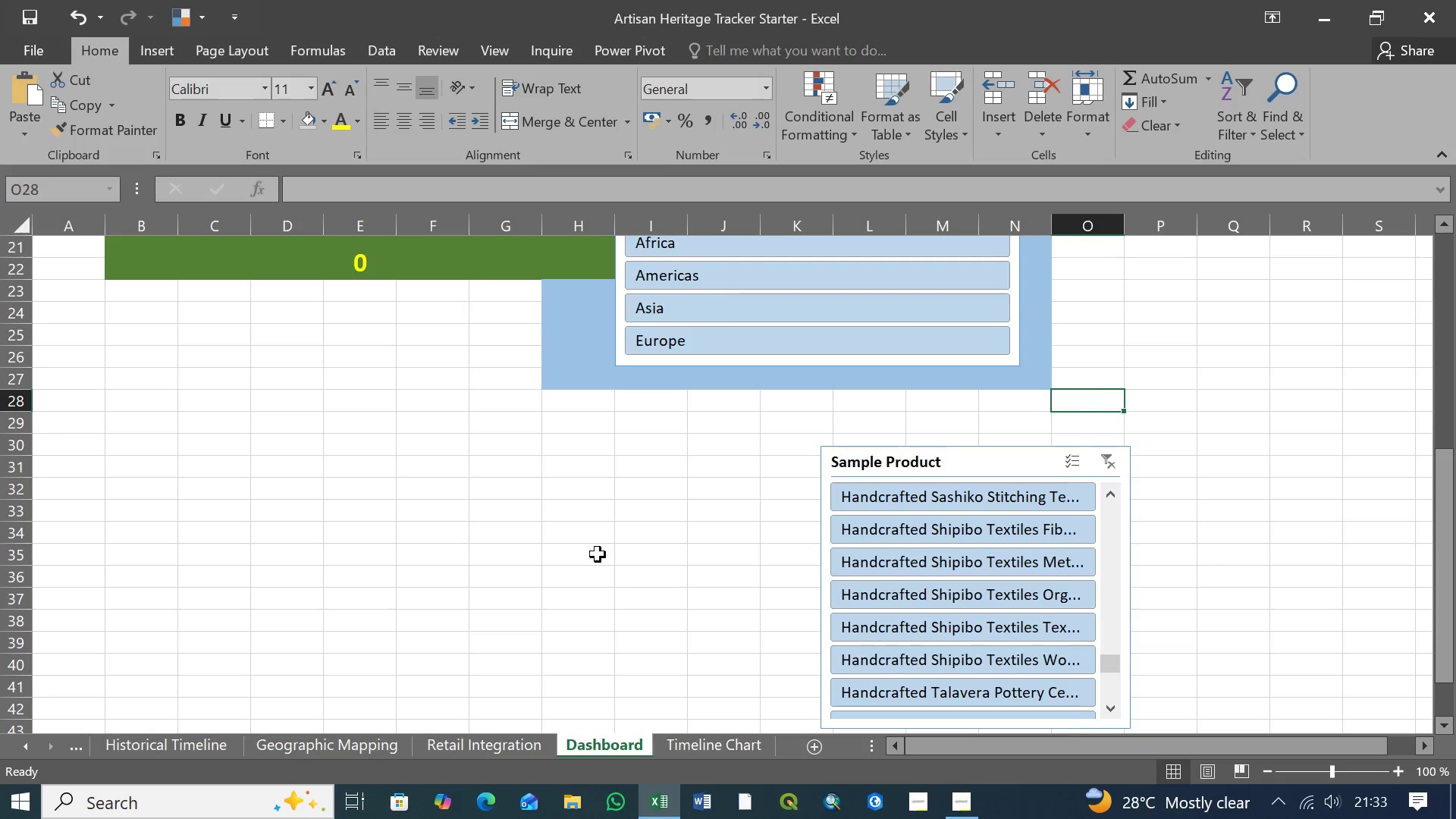 
scroll: coordinate [596, 563], scroll_direction: up, amount: 5.0
 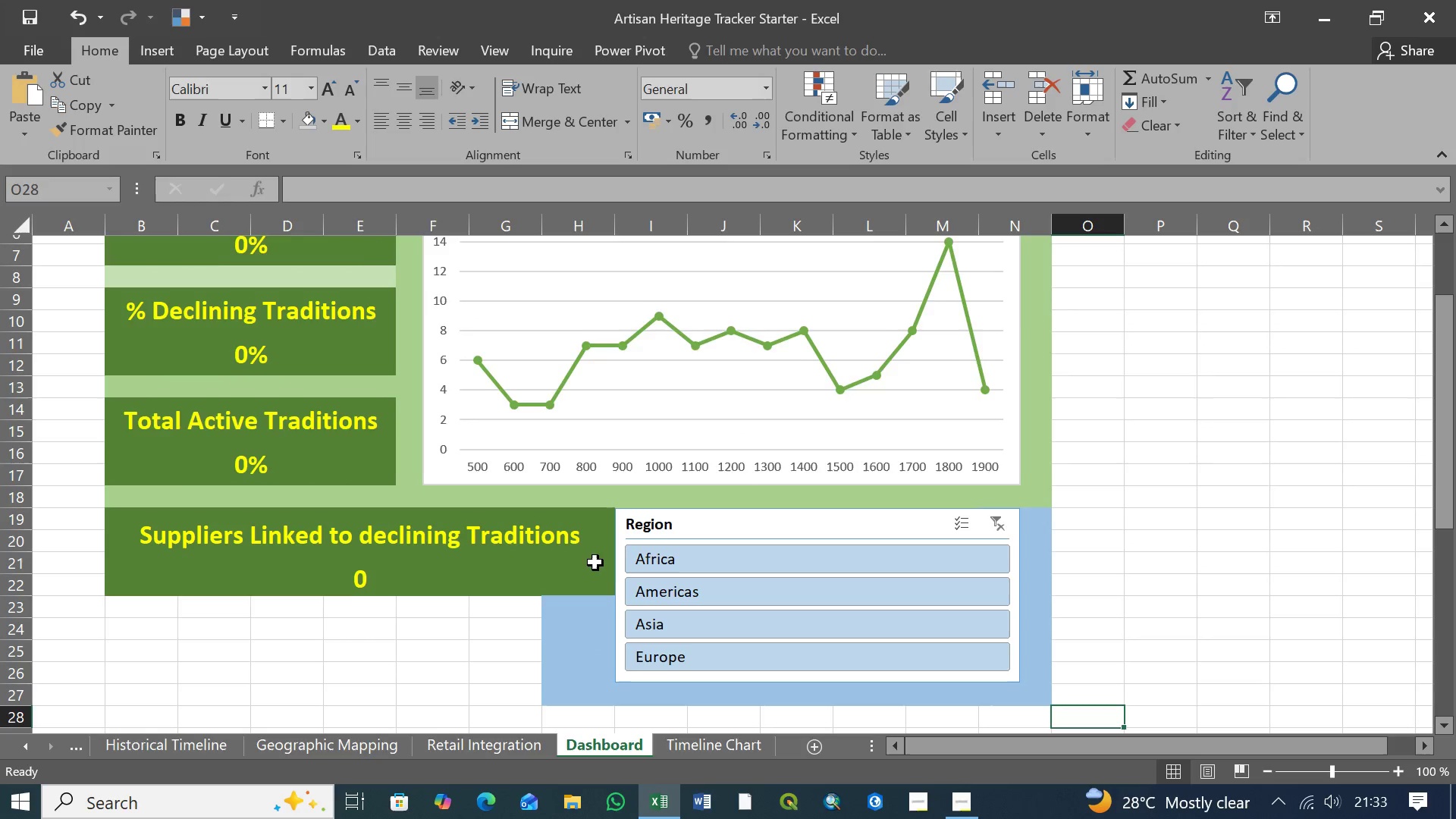 
scroll: coordinate [595, 563], scroll_direction: down, amount: 1.0
 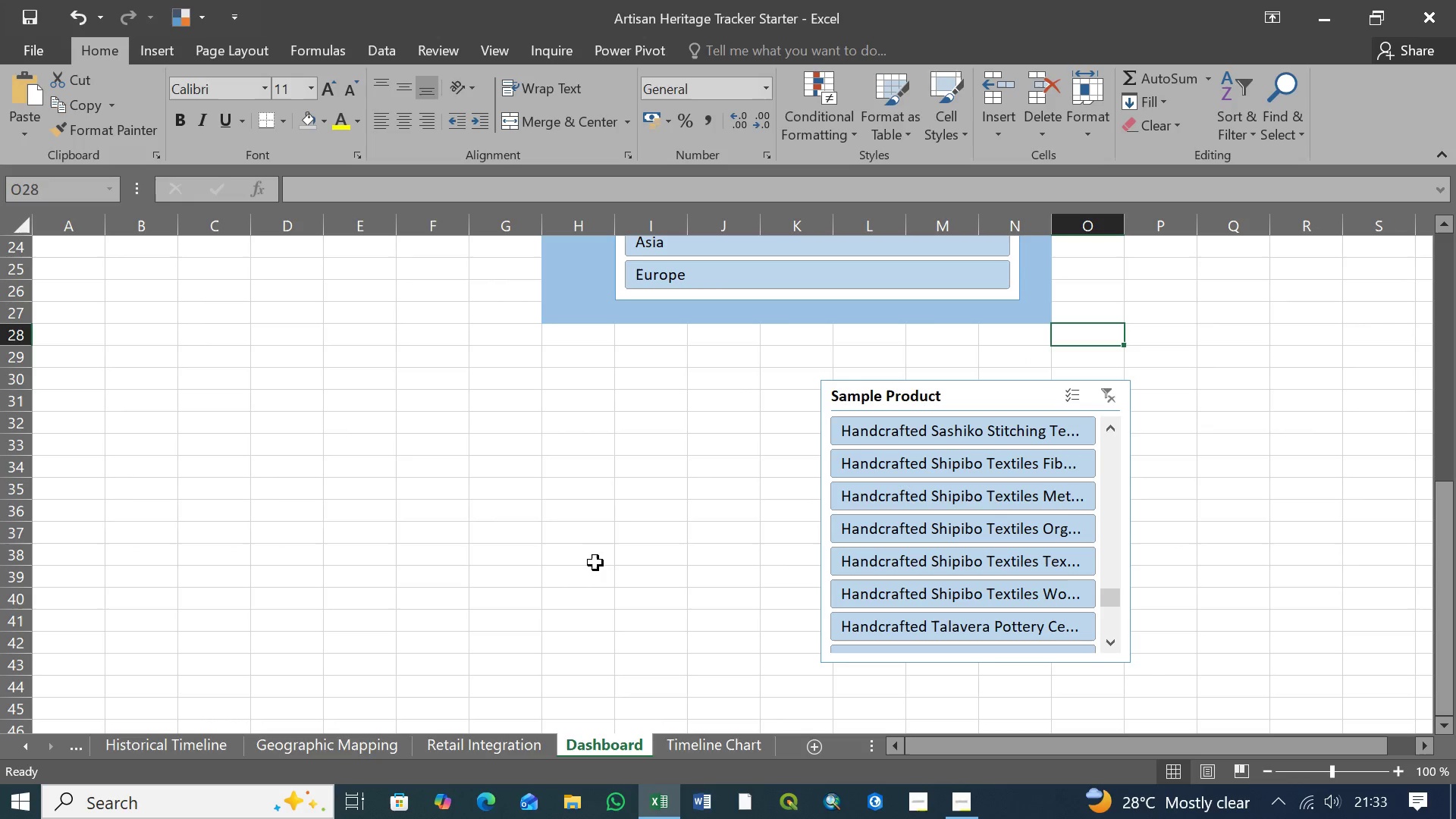 
scroll: coordinate [597, 560], scroll_direction: up, amount: 1.0
 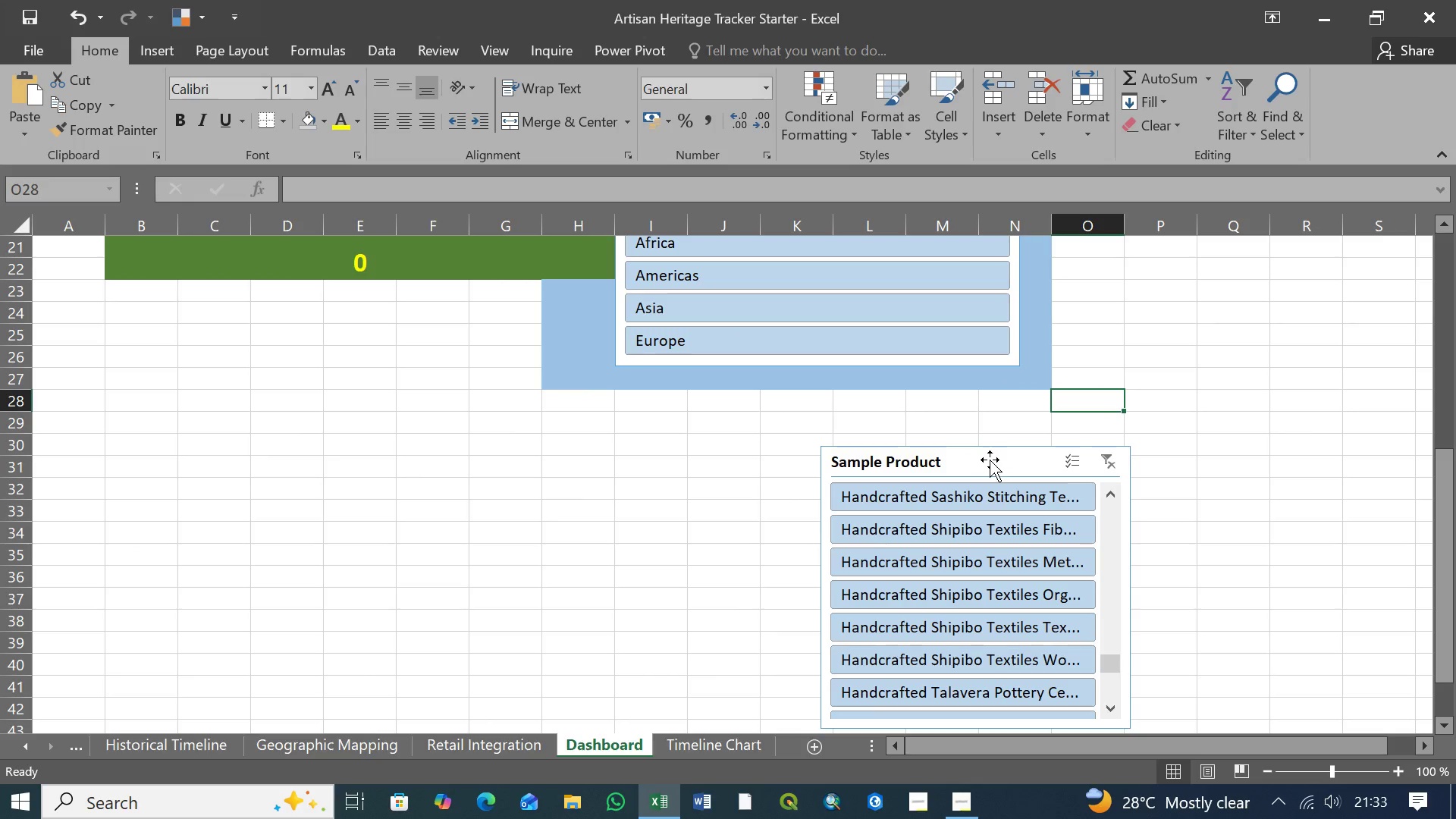 
left_click_drag(start_coordinate=[990, 461], to_coordinate=[274, 317])
 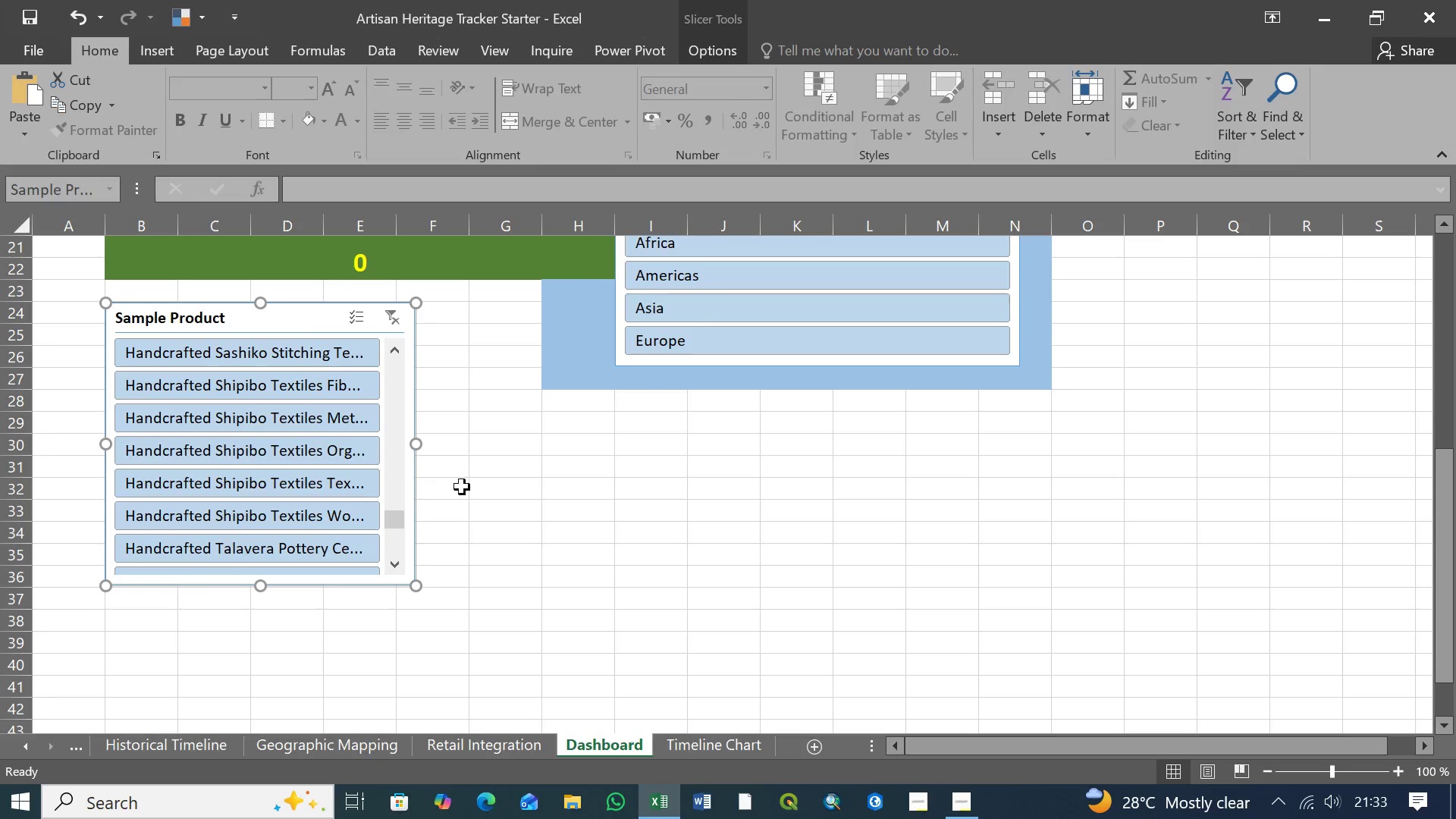 
scroll: coordinate [484, 489], scroll_direction: up, amount: 2.0
 